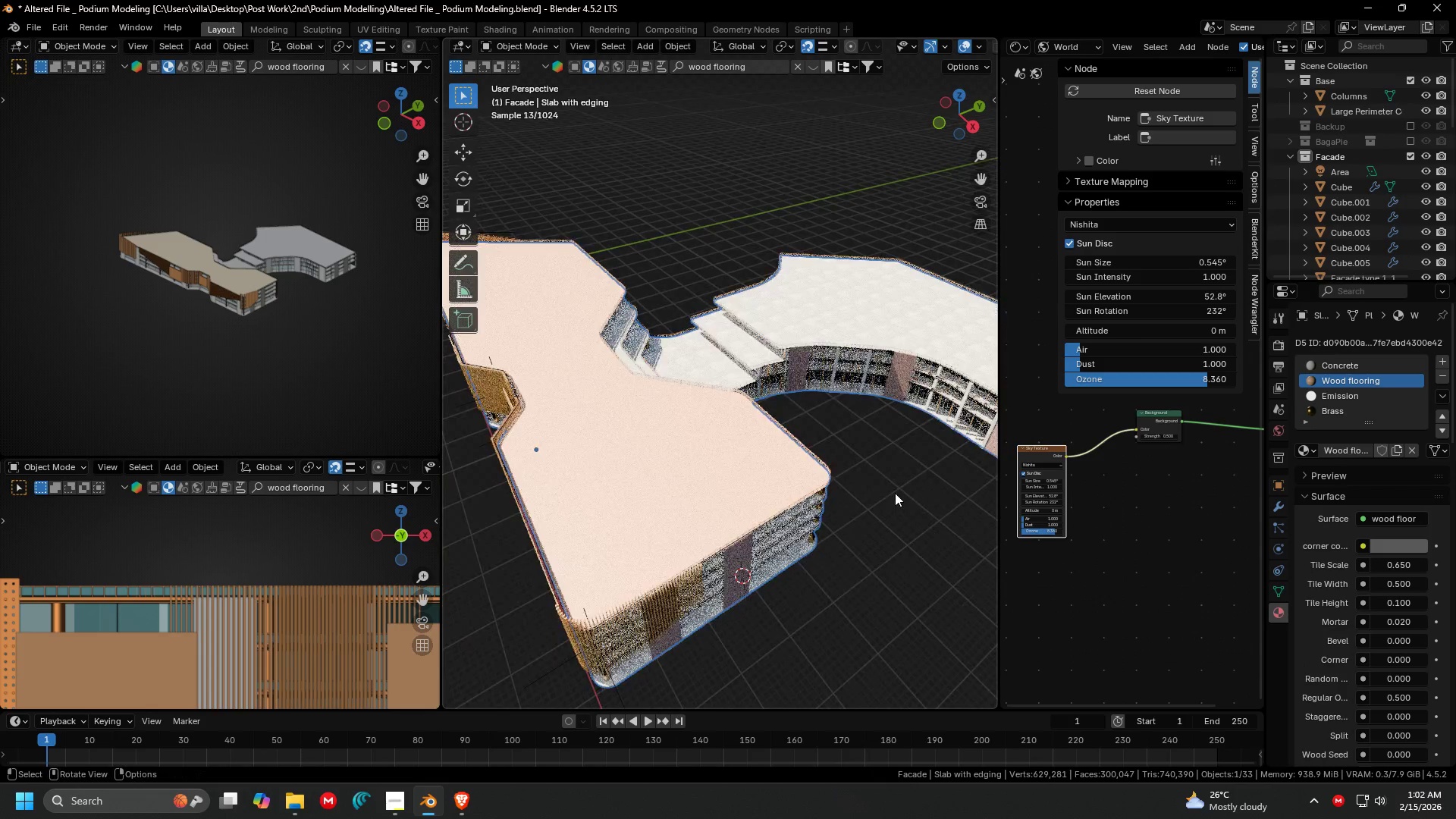 
left_click([895, 493])
 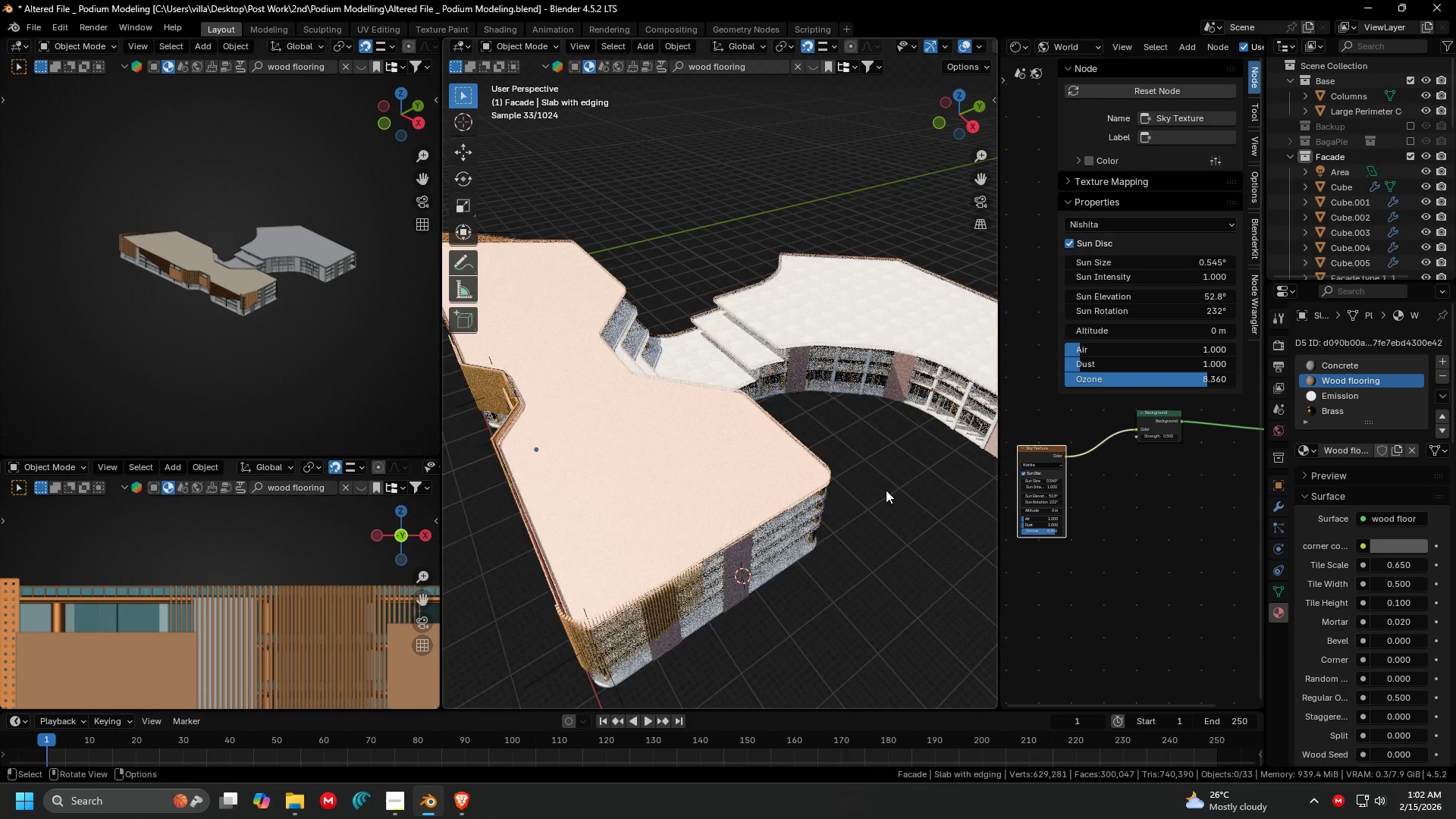 
hold_key(key=ShiftLeft, duration=0.42)
 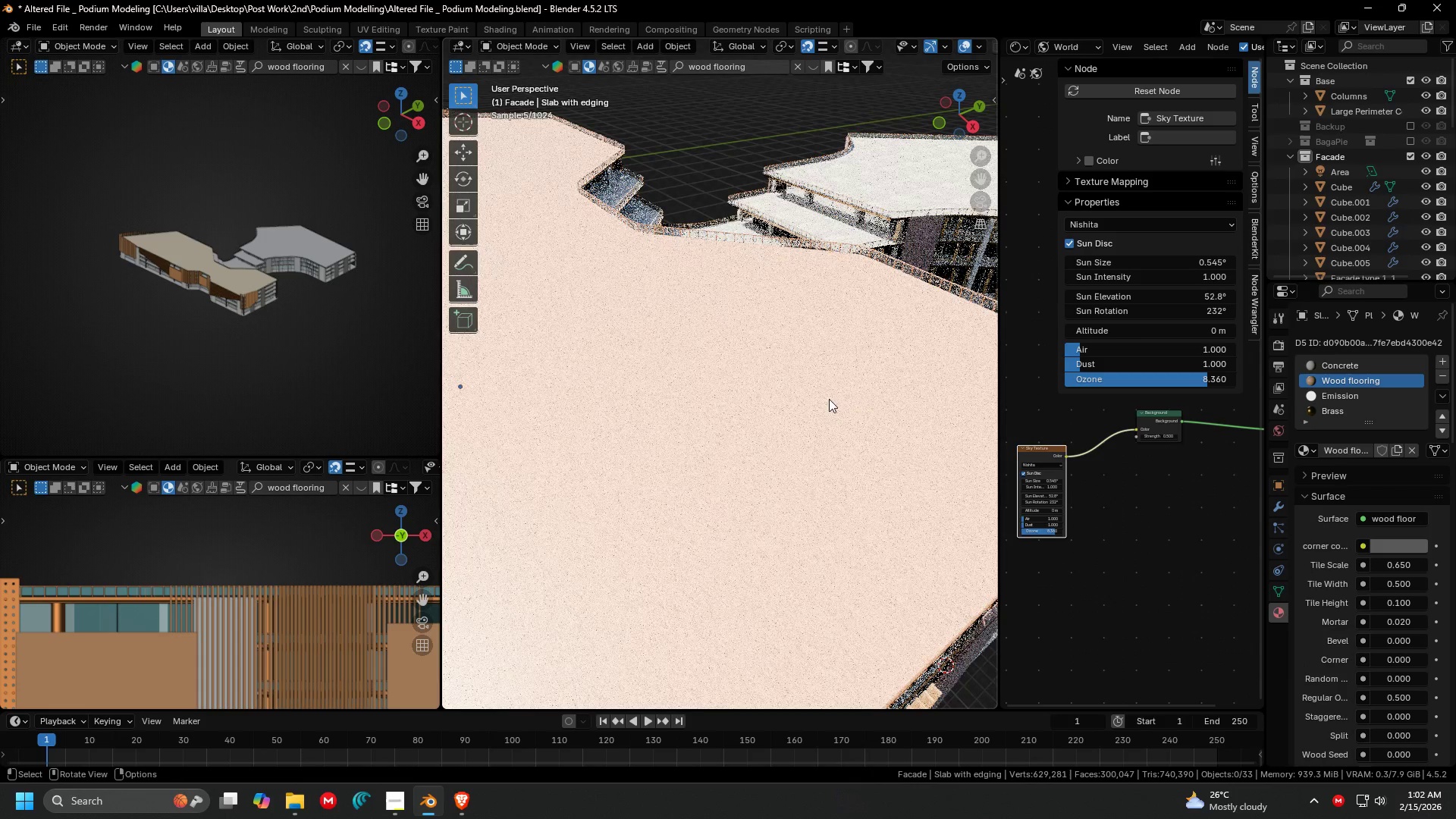 
scroll: coordinate [823, 476], scroll_direction: up, amount: 2.0
 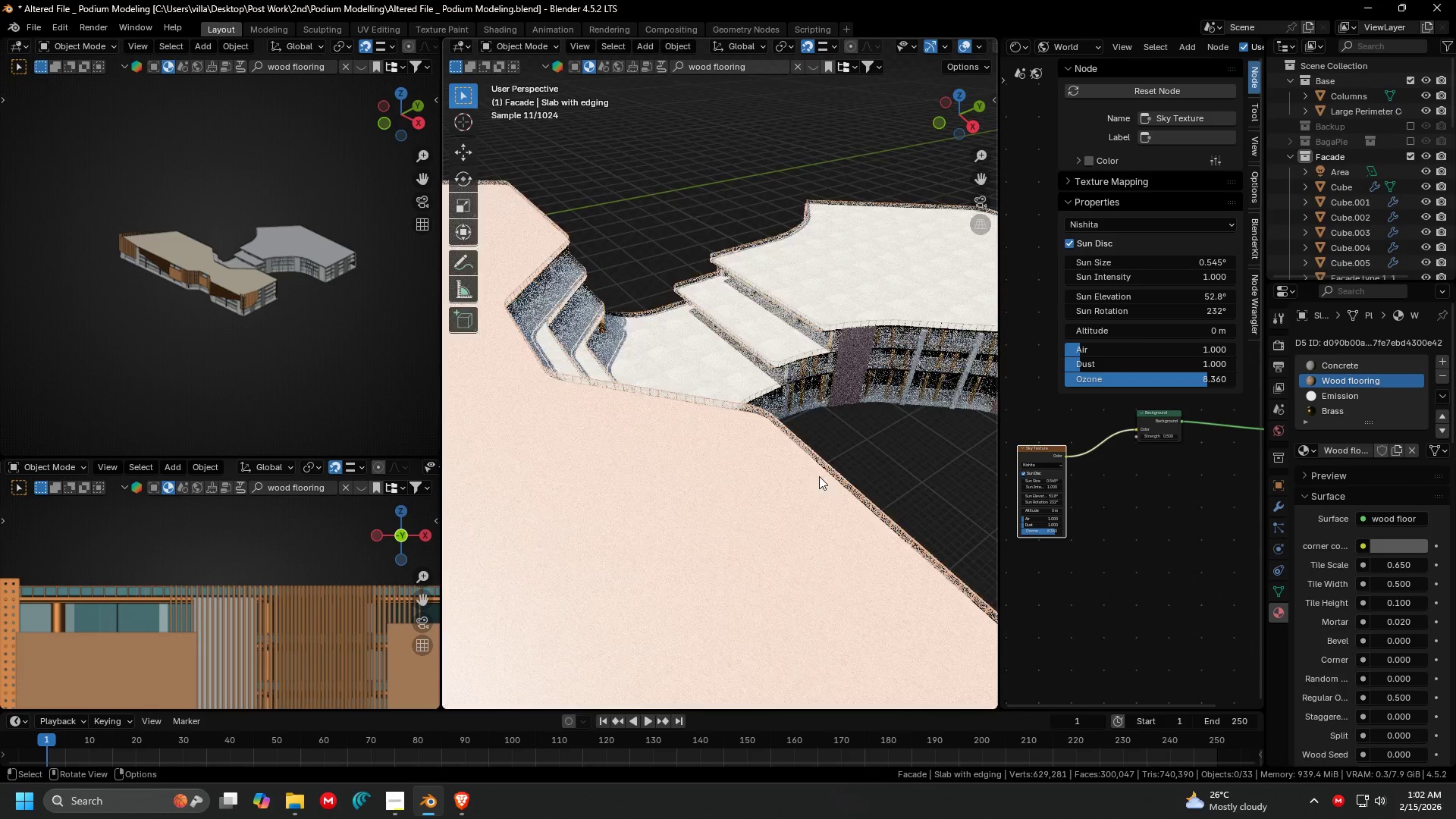 
left_click([818, 397])
 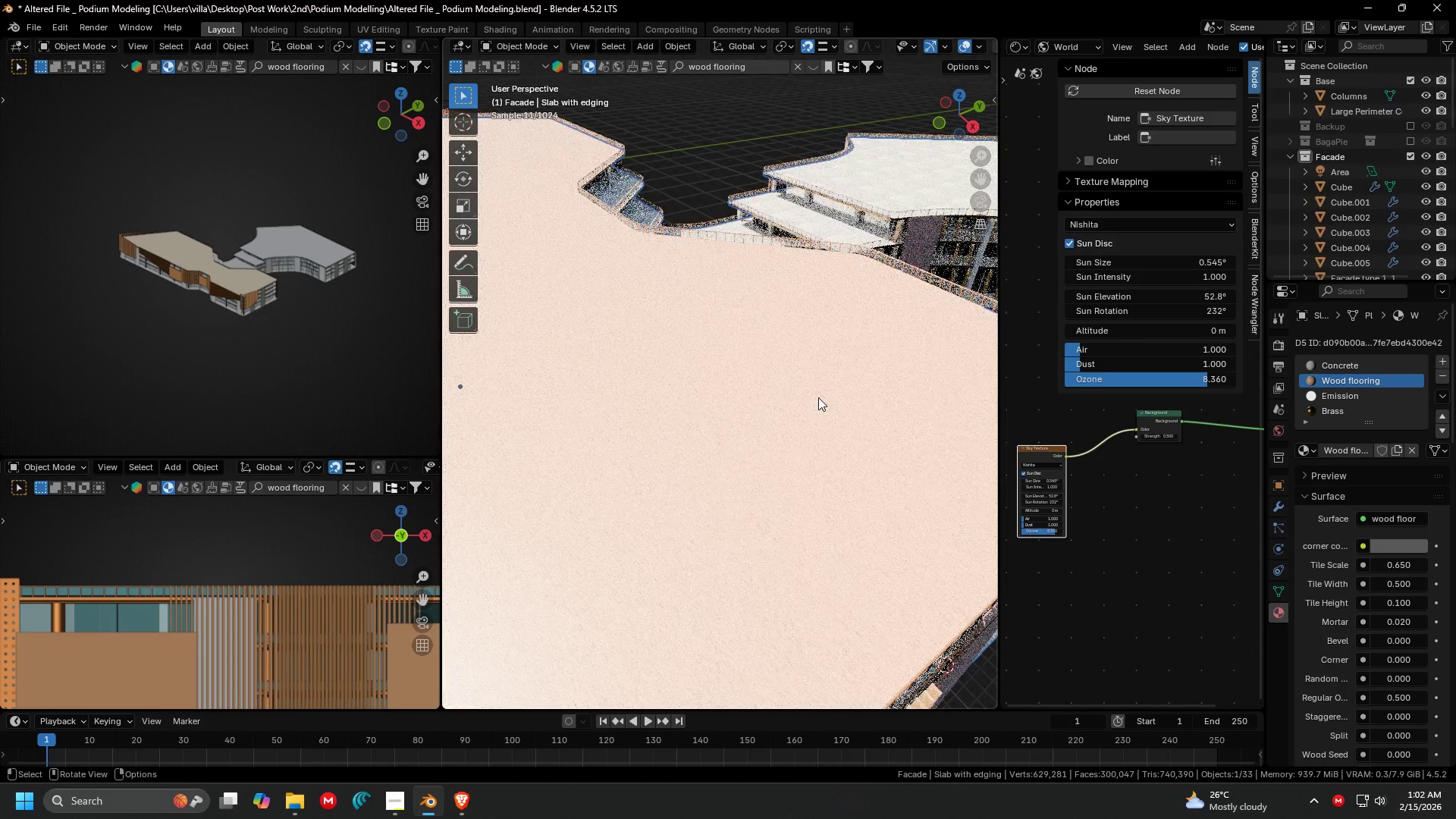 
key(Tab)
type(au)
 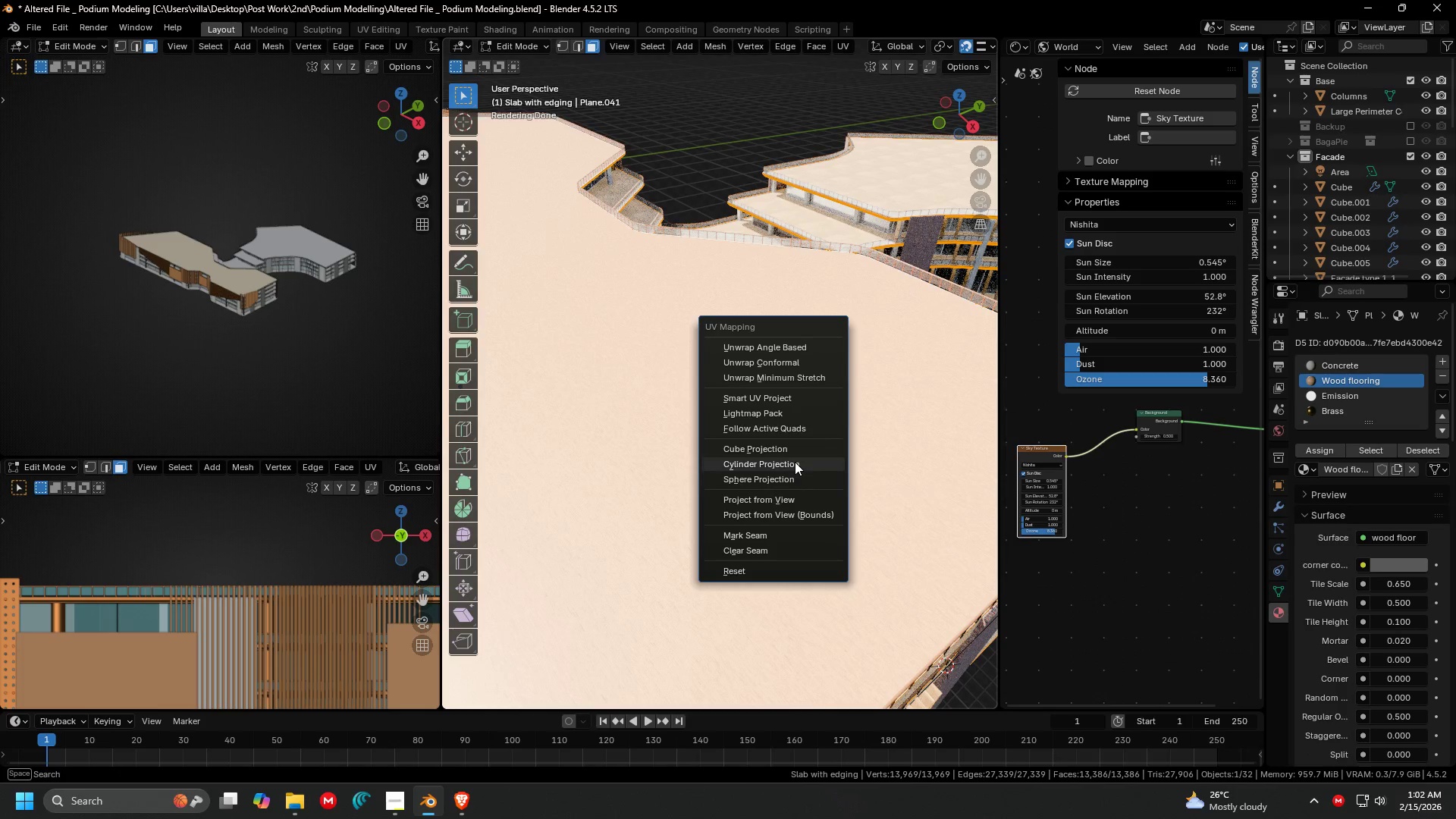 
left_click([795, 448])
 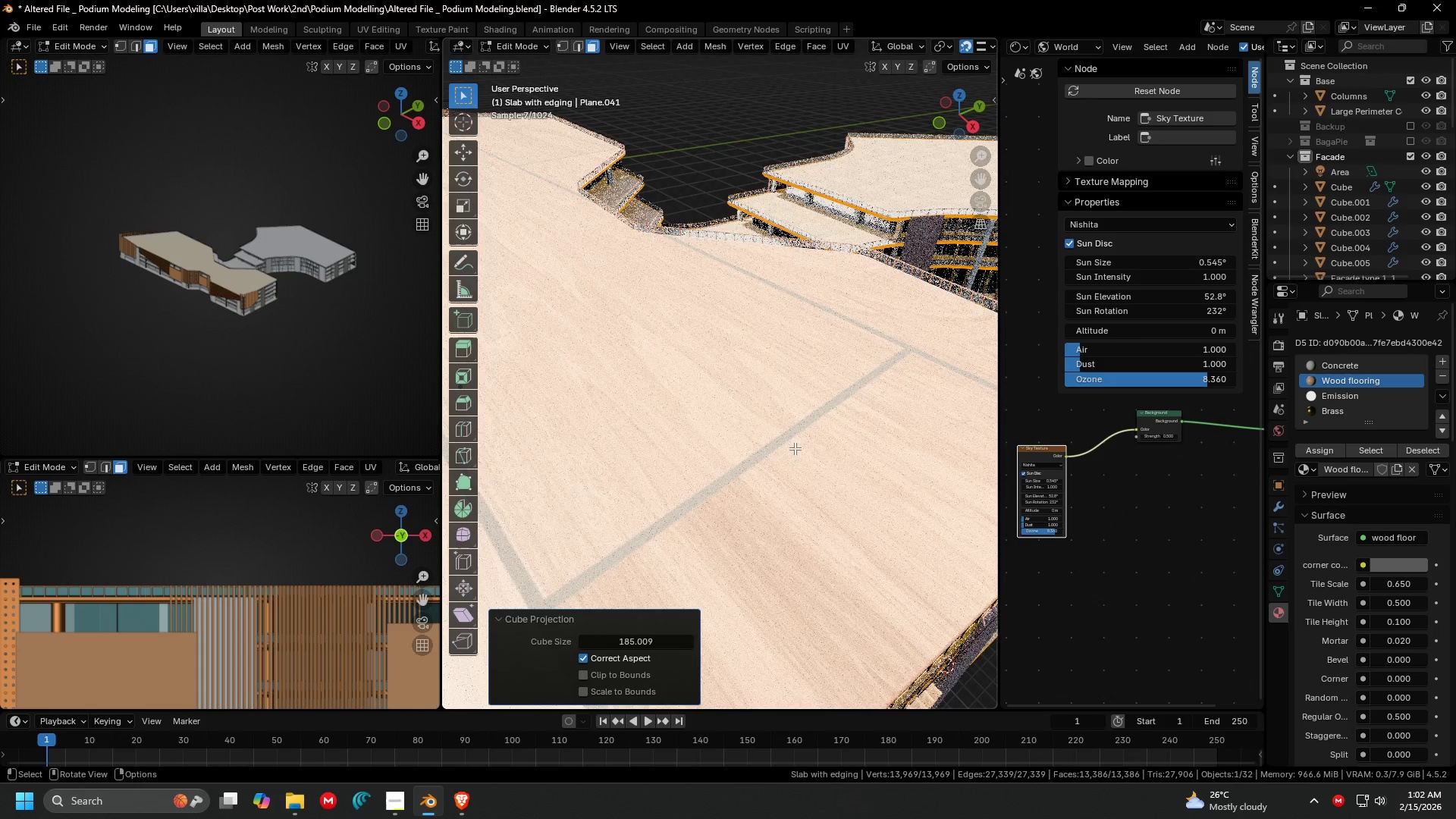 
scroll: coordinate [795, 448], scroll_direction: down, amount: 4.0
 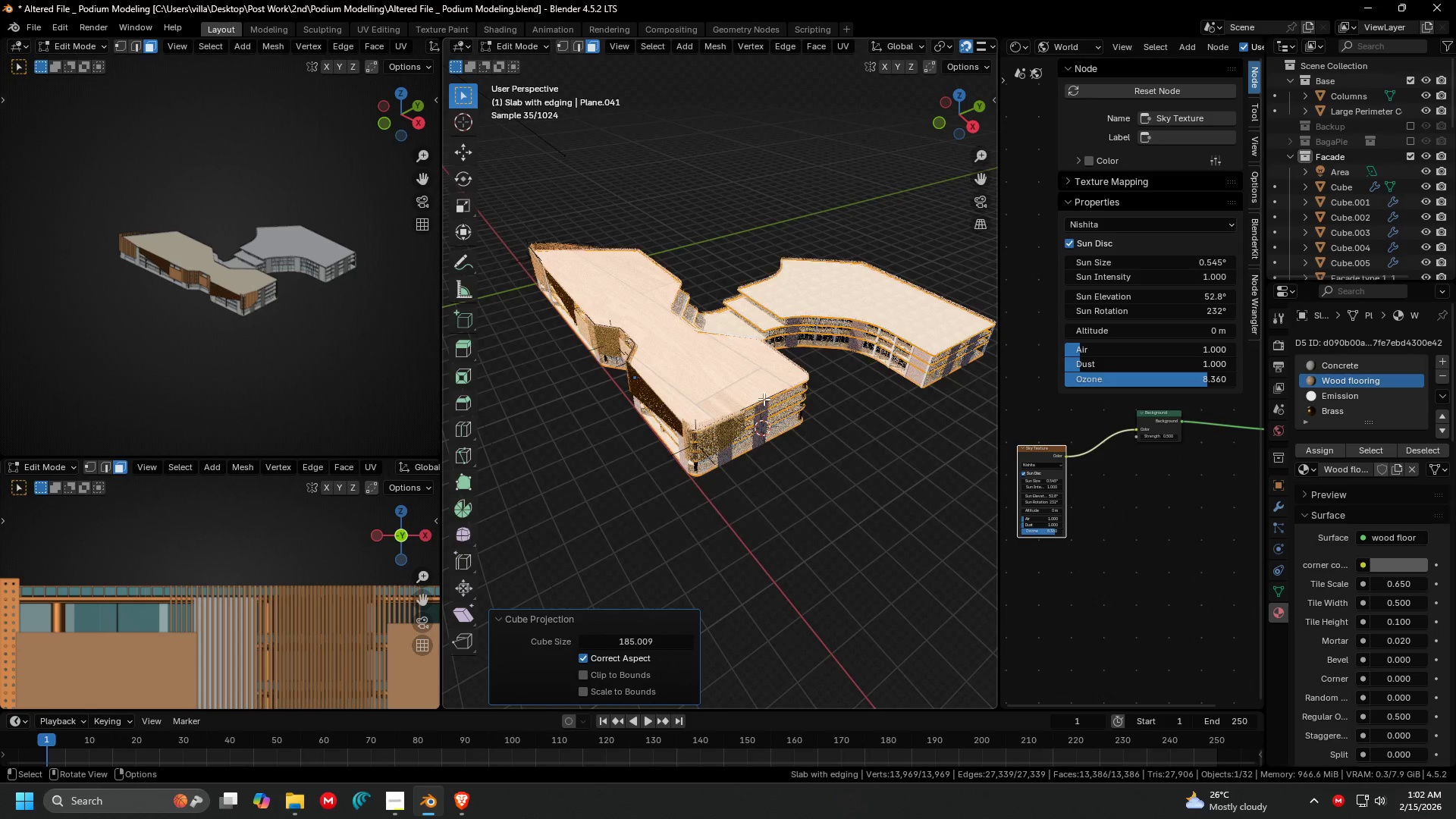 
scroll: coordinate [791, 394], scroll_direction: up, amount: 3.0
 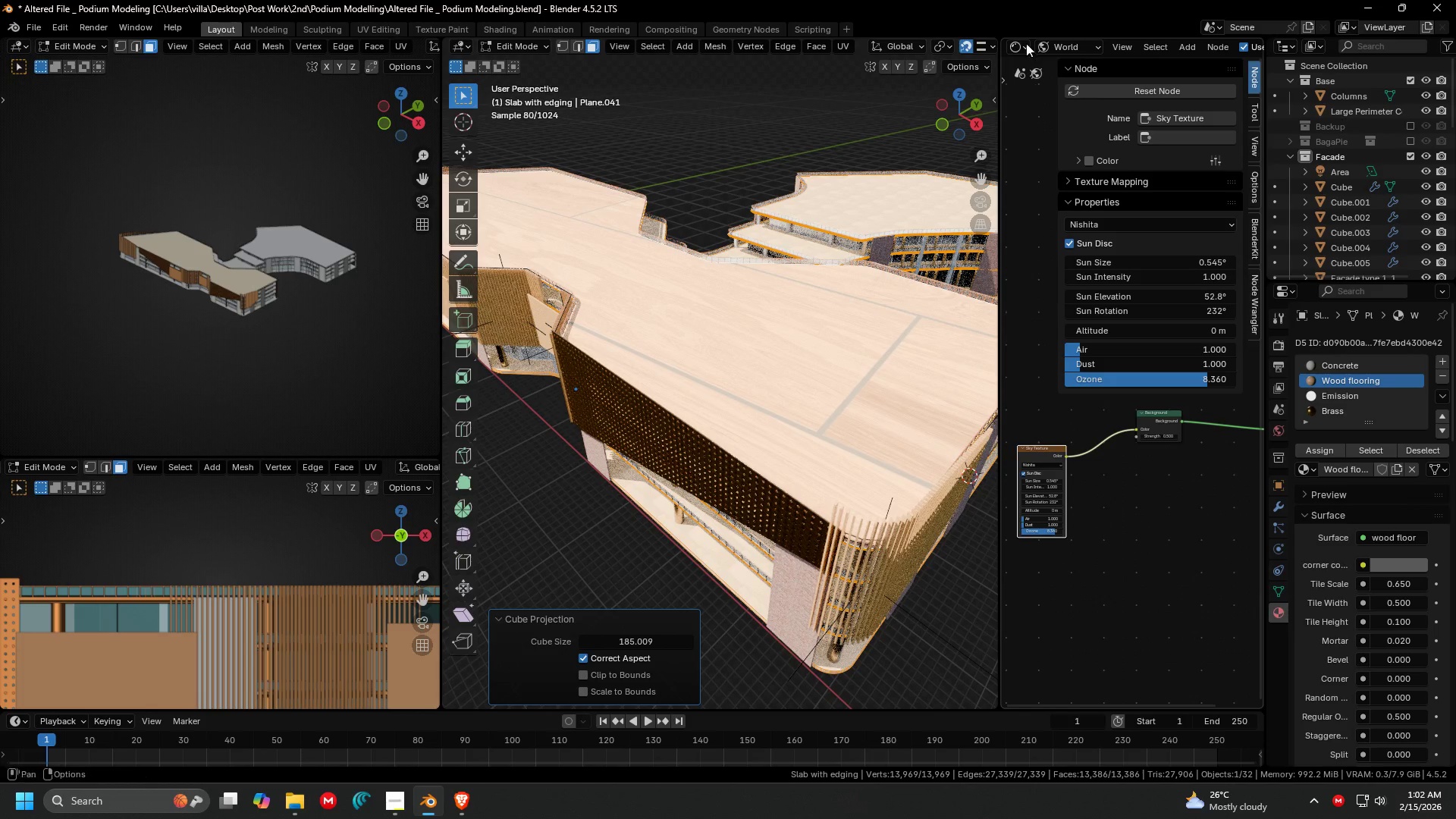 
left_click([1019, 46])
 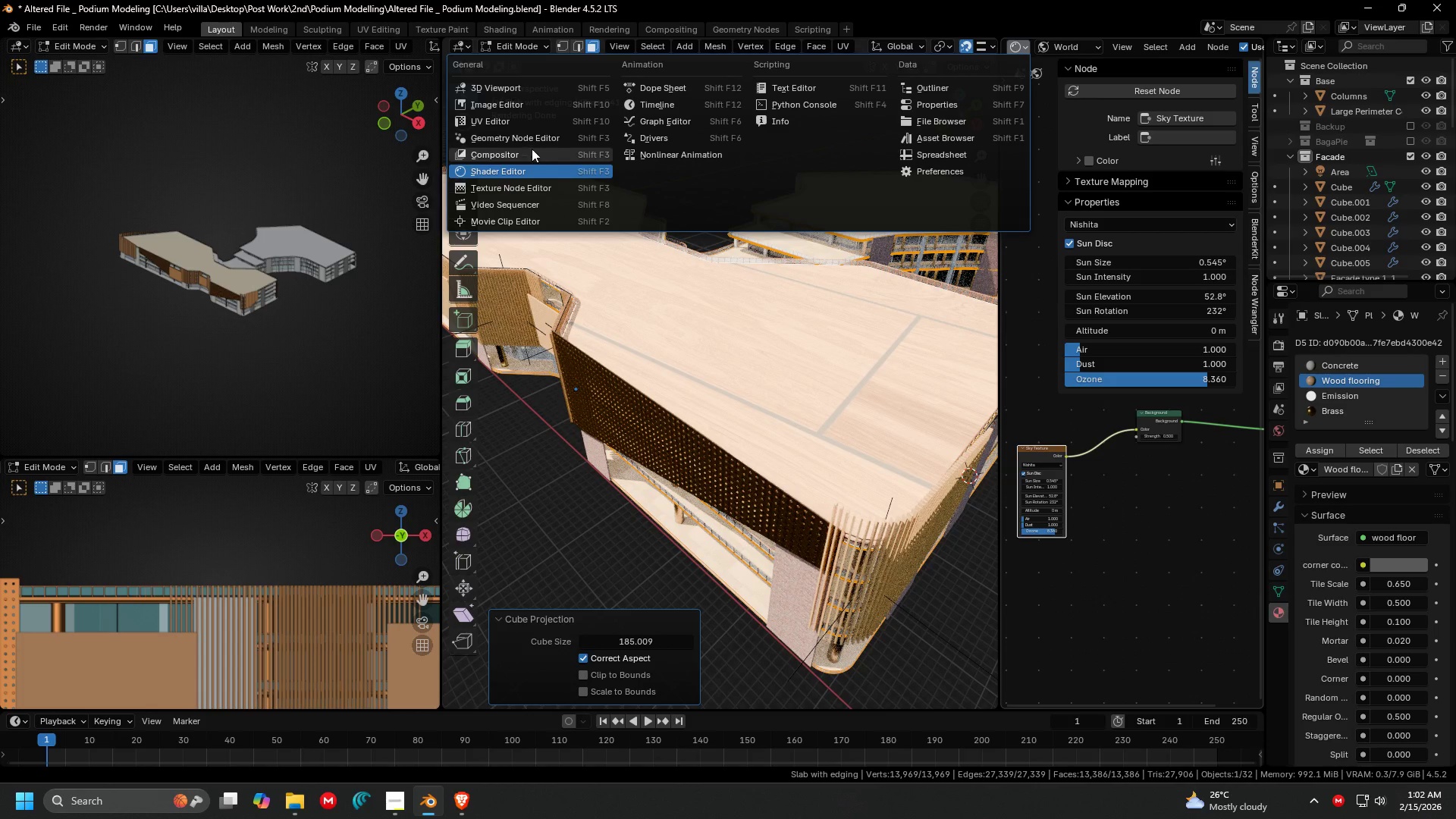 
left_click([535, 123])
 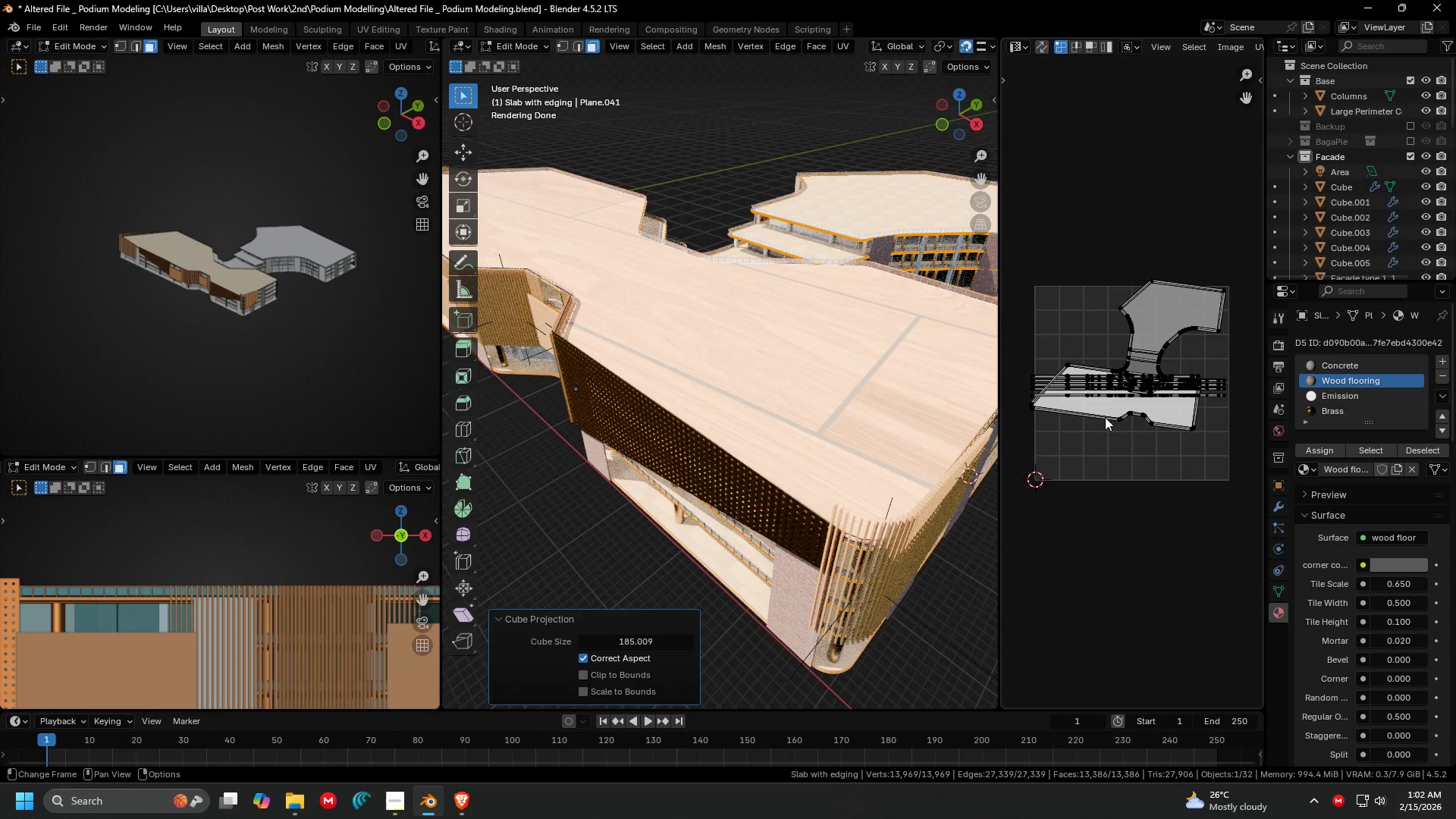 
key(A)
 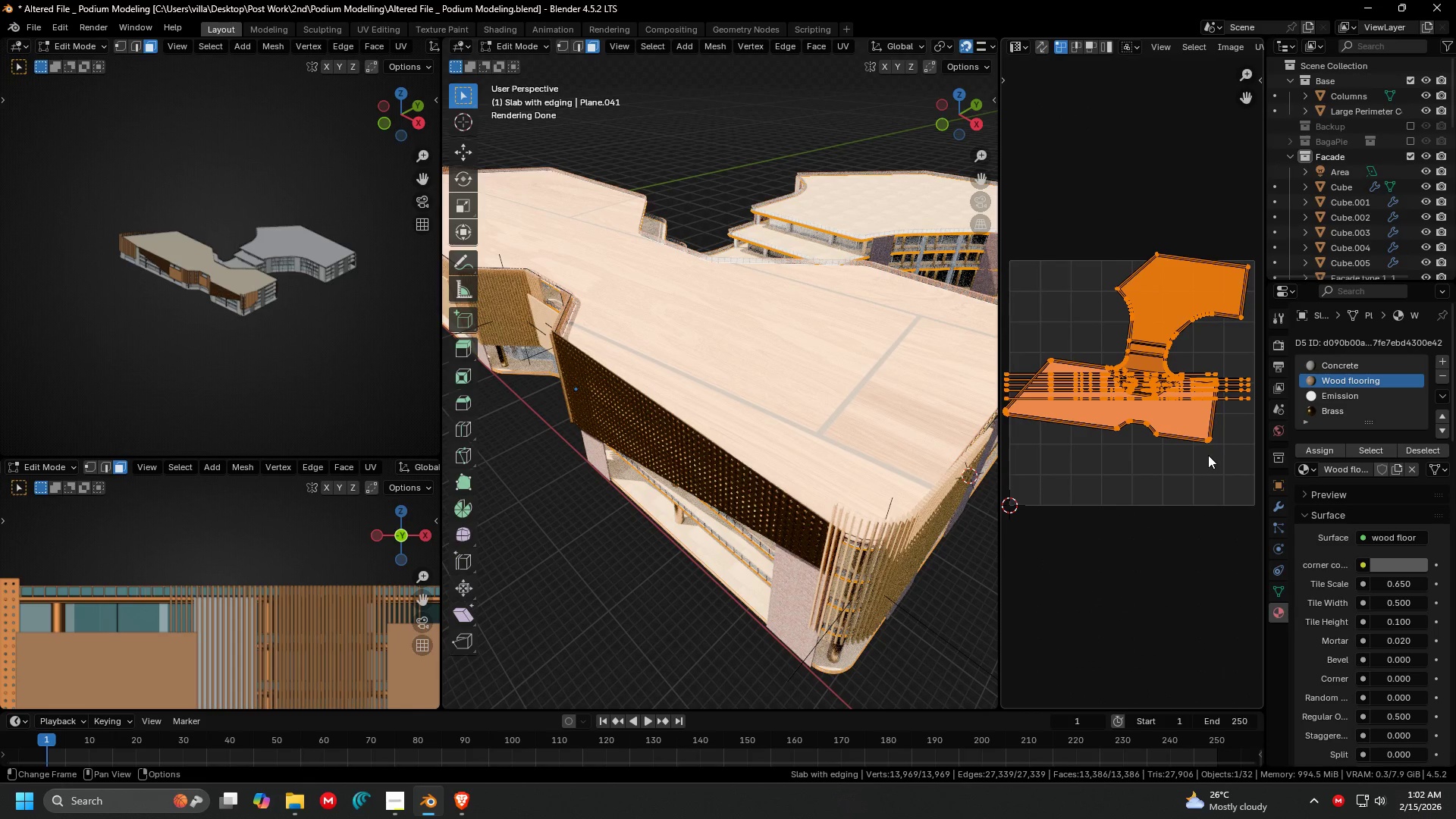 
scroll: coordinate [1182, 402], scroll_direction: up, amount: 1.0
 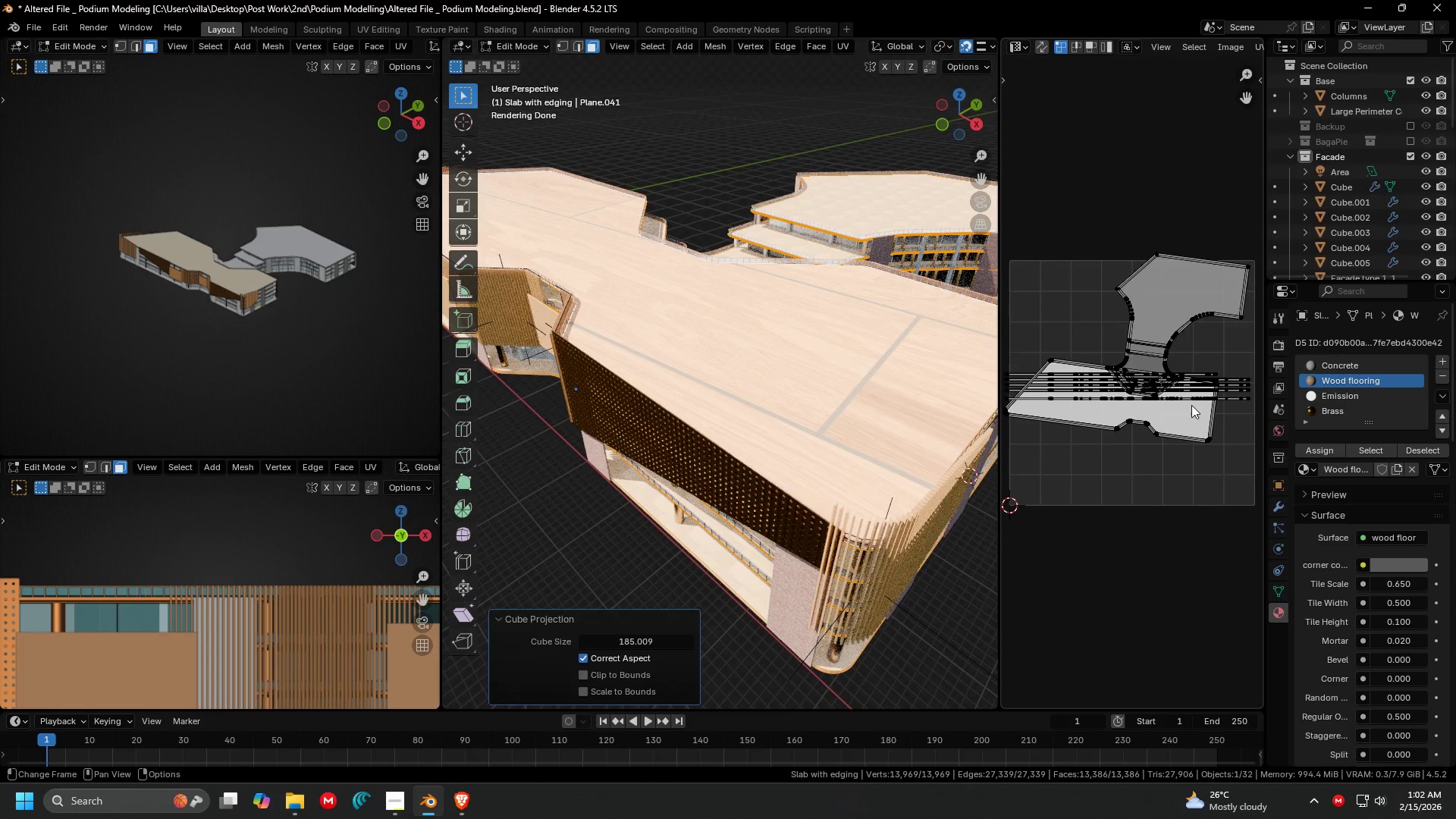 
key(S)
 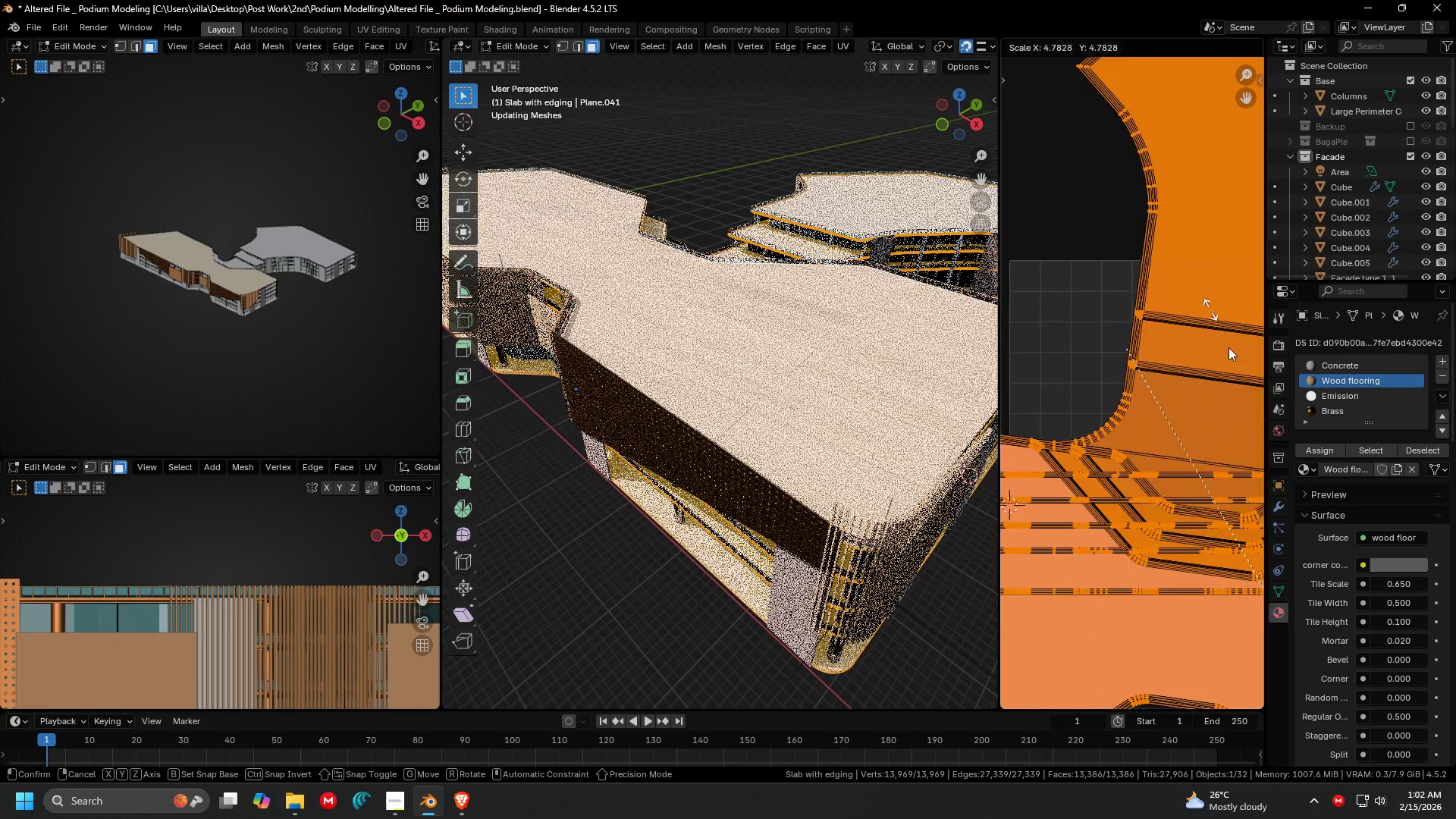 
type(100)
 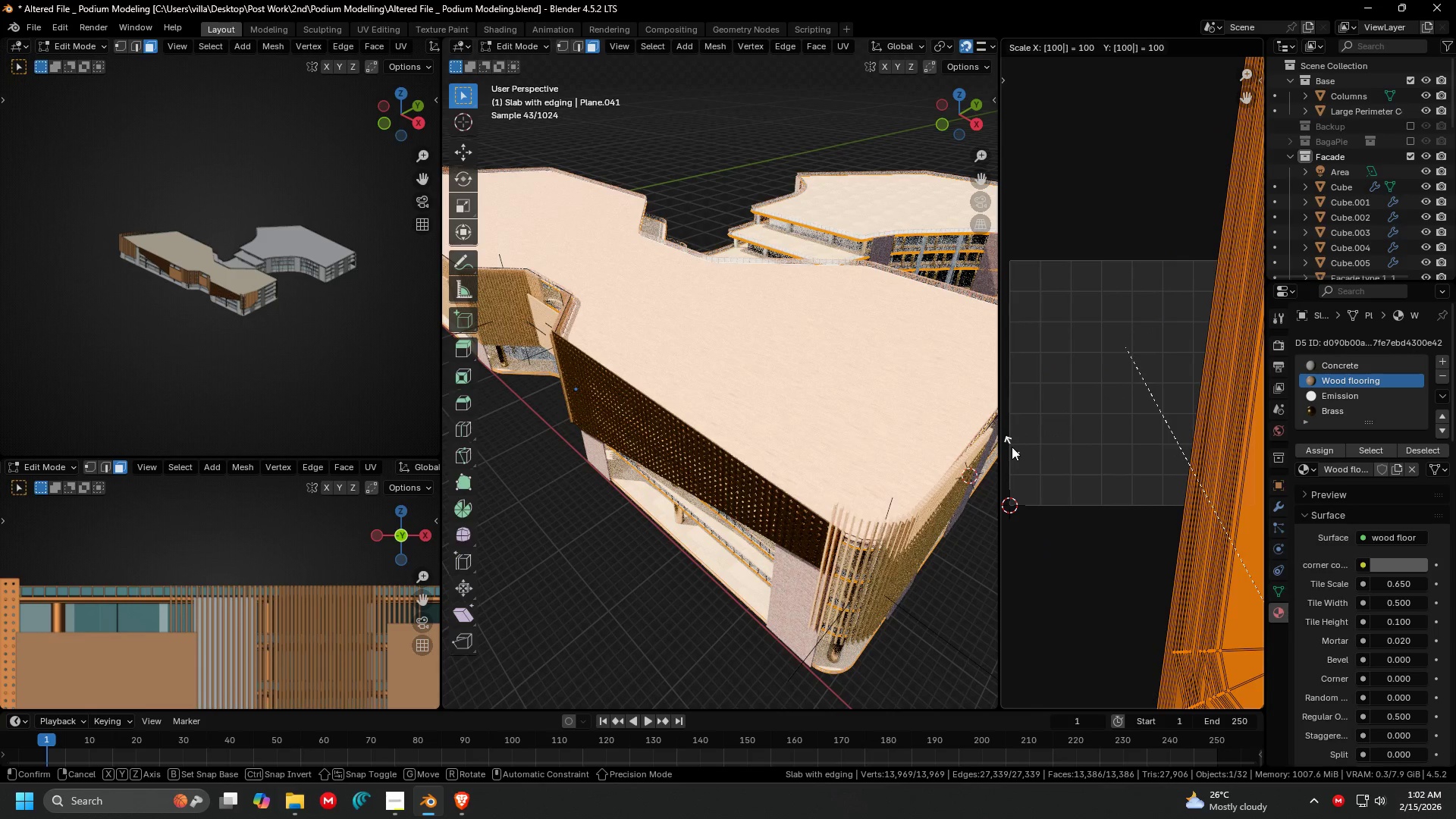 
key(Enter)
 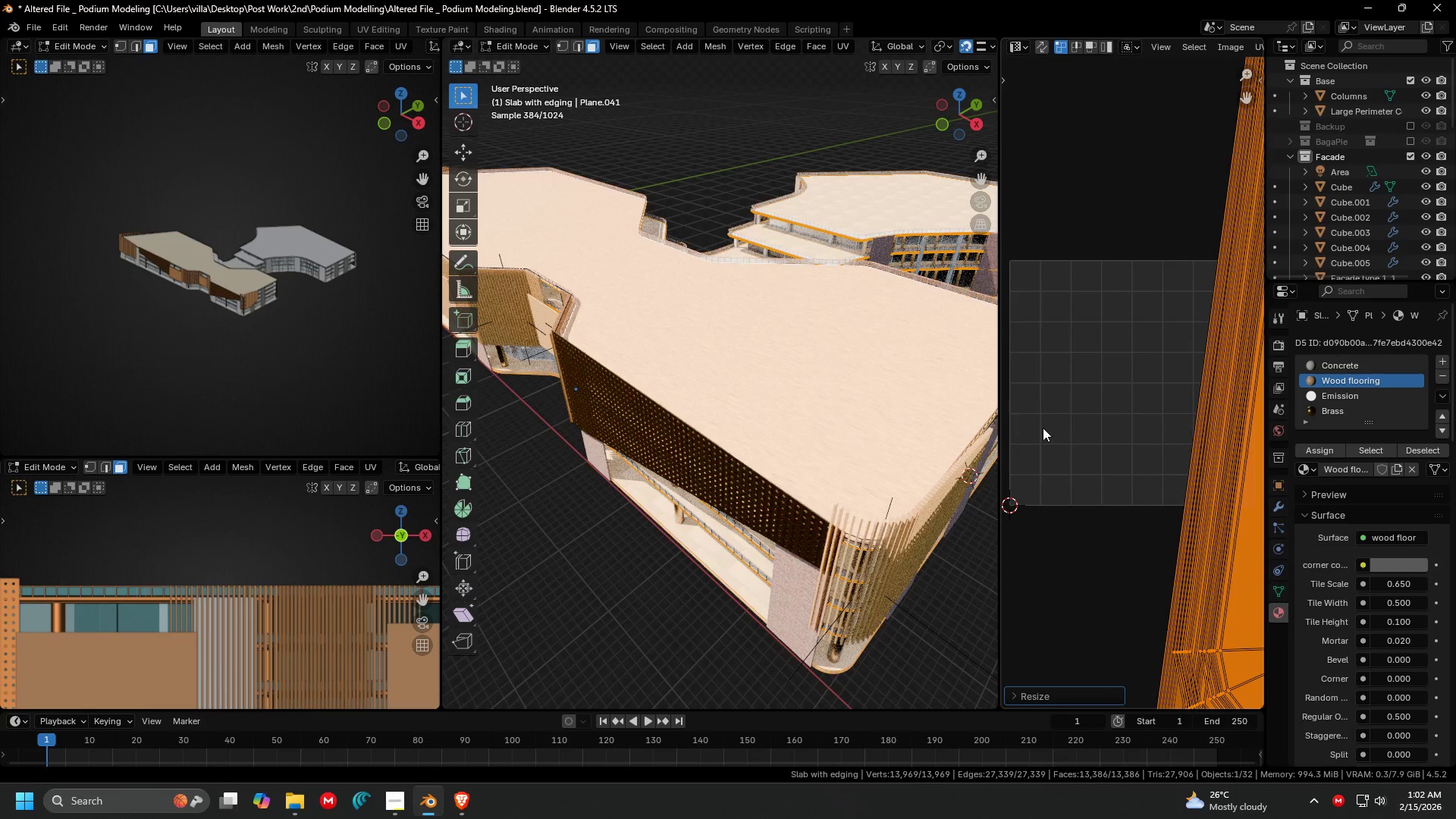 
hold_key(key=ShiftLeft, duration=0.39)
 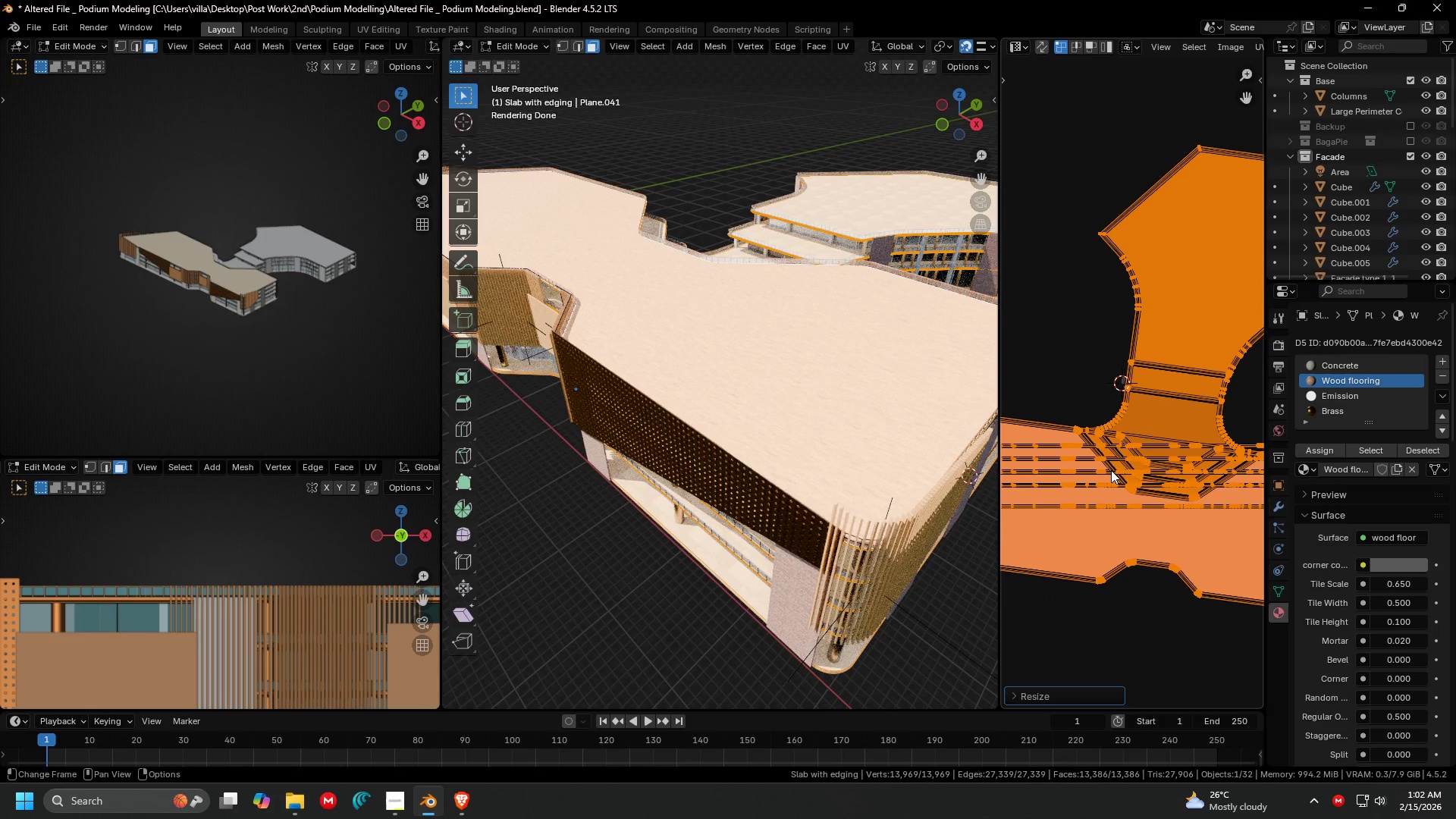 
key(Shift+ShiftLeft)
 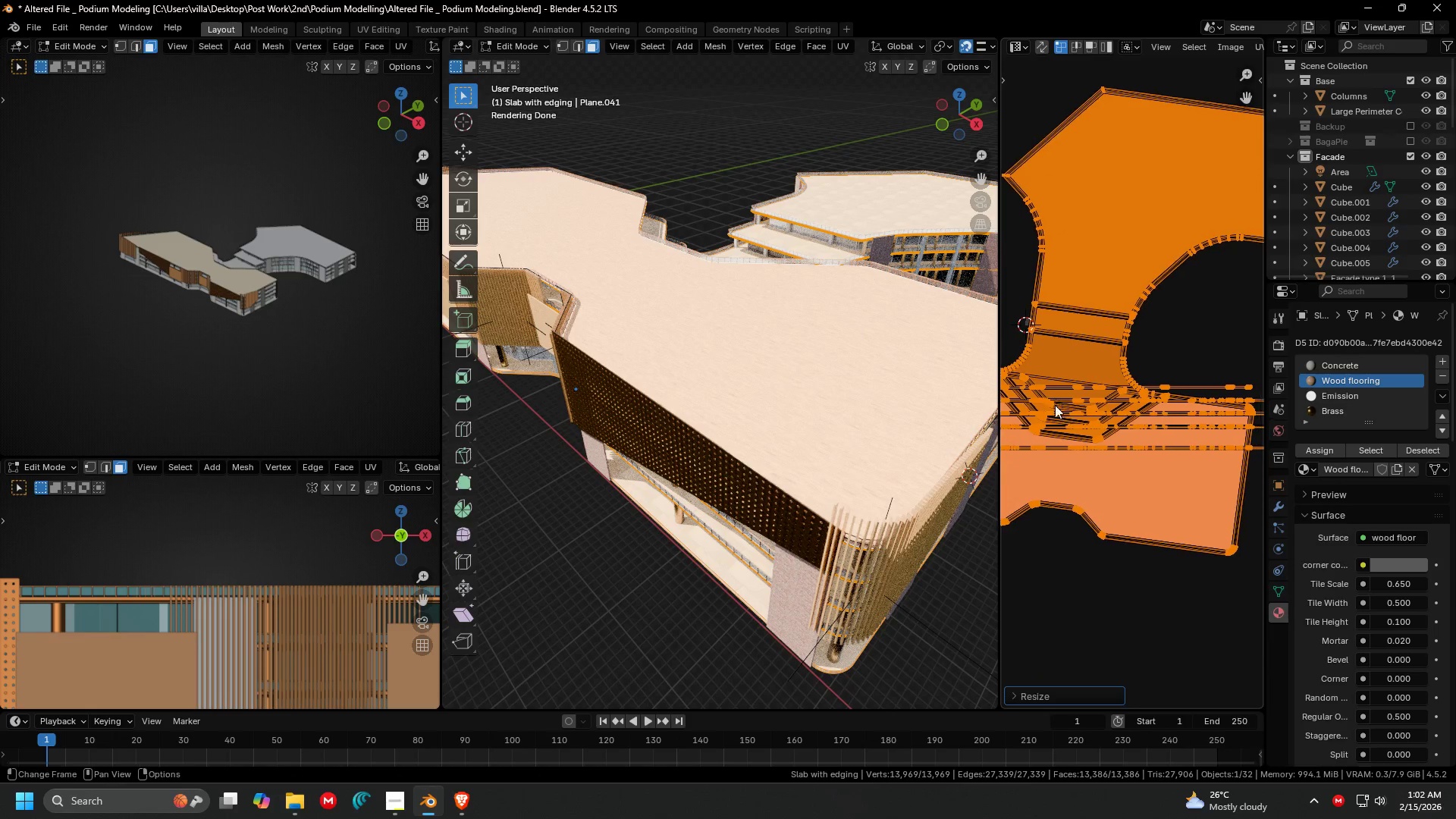 
scroll: coordinate [1107, 469], scroll_direction: down, amount: 17.0
 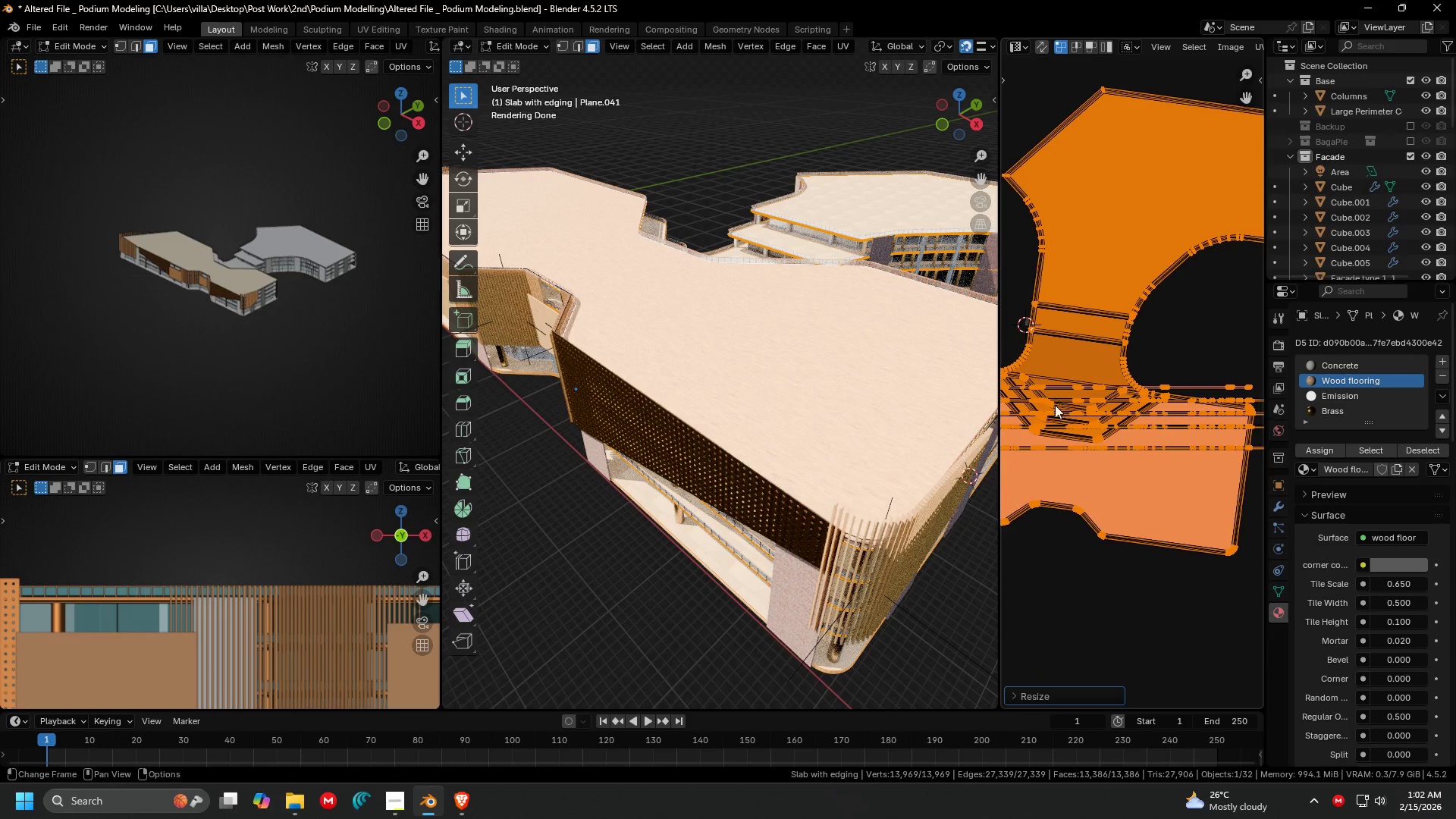 
key(R)
 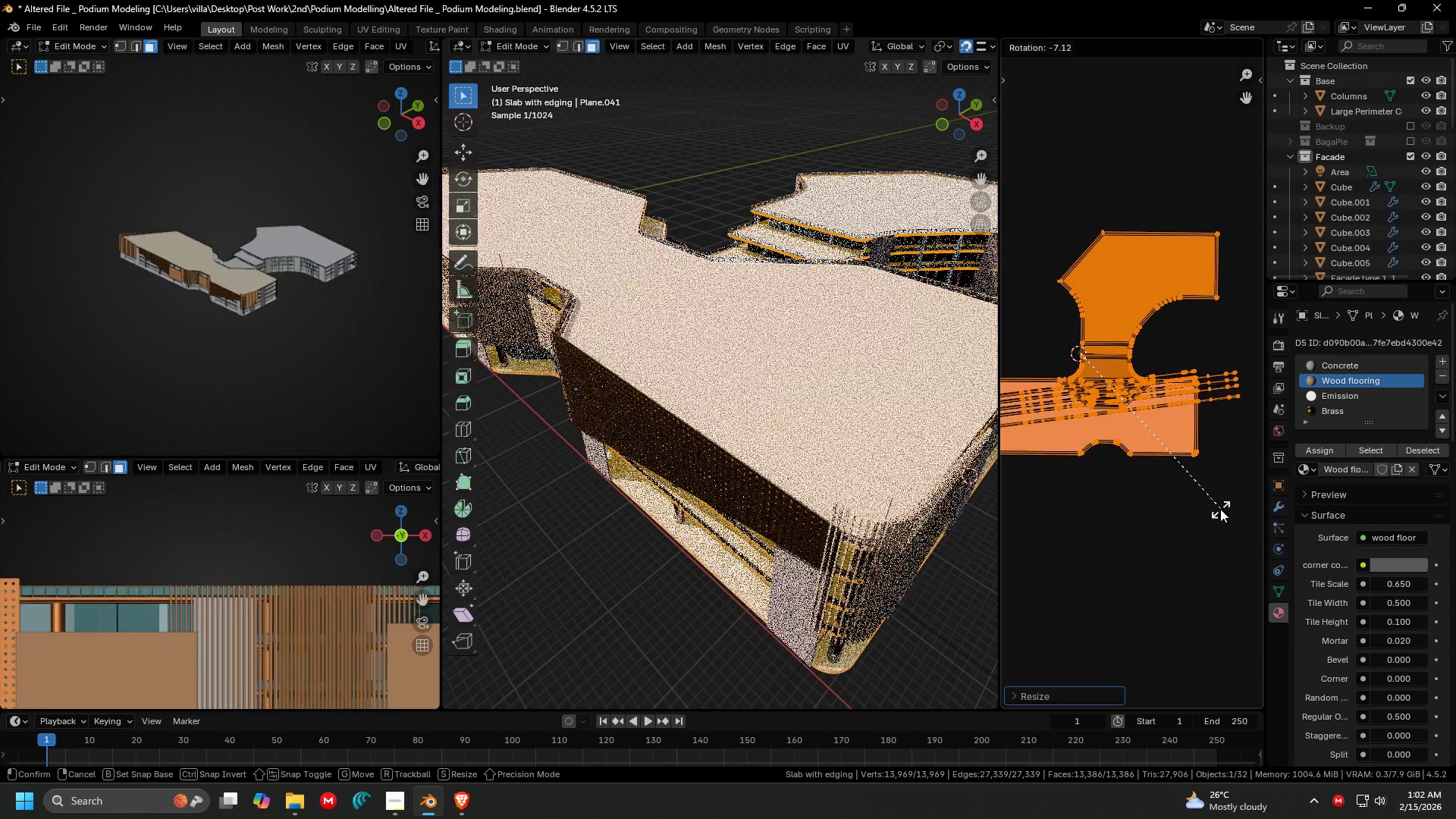 
scroll: coordinate [1103, 419], scroll_direction: down, amount: 3.0
 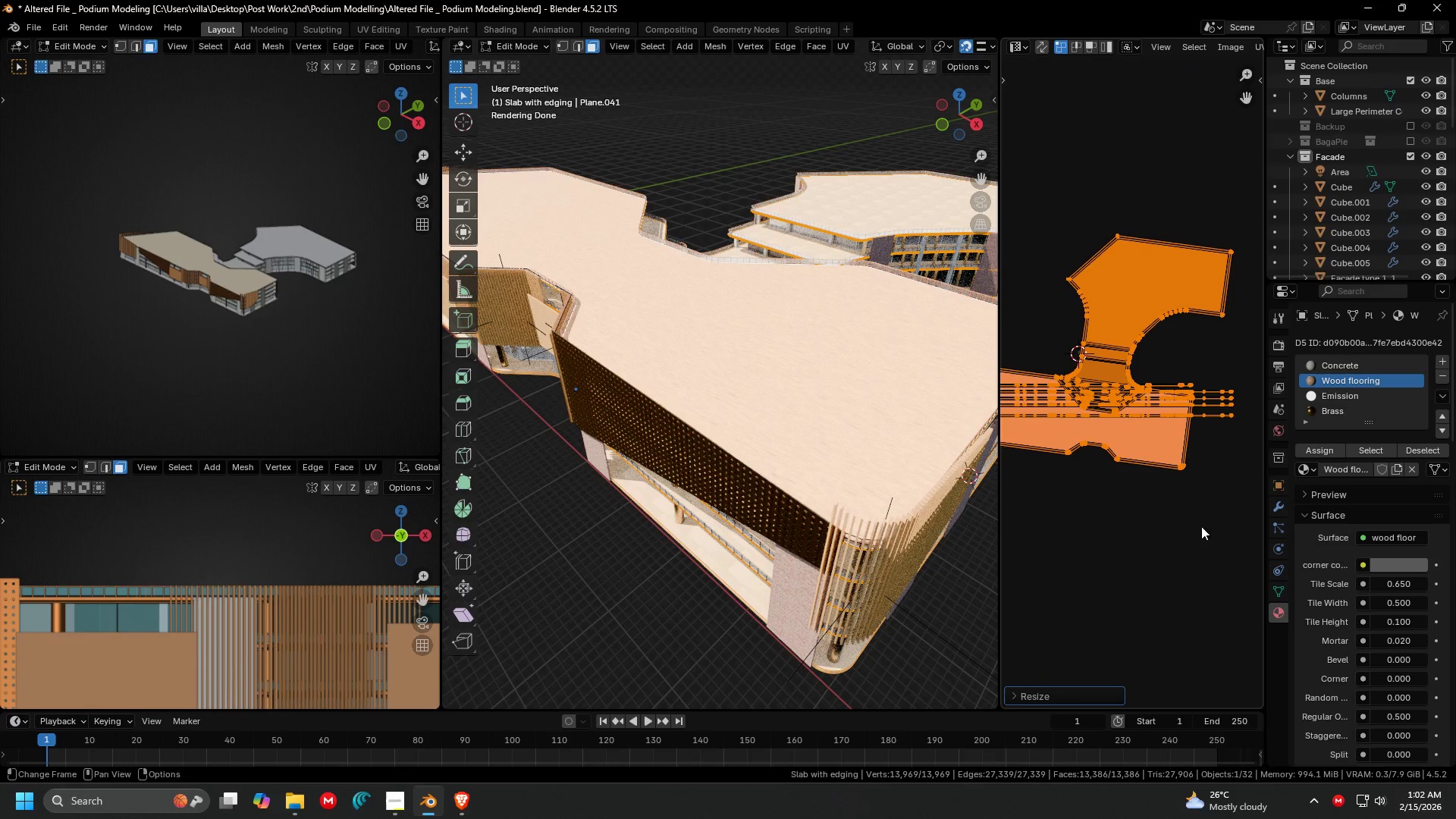 
left_click([1221, 509])
 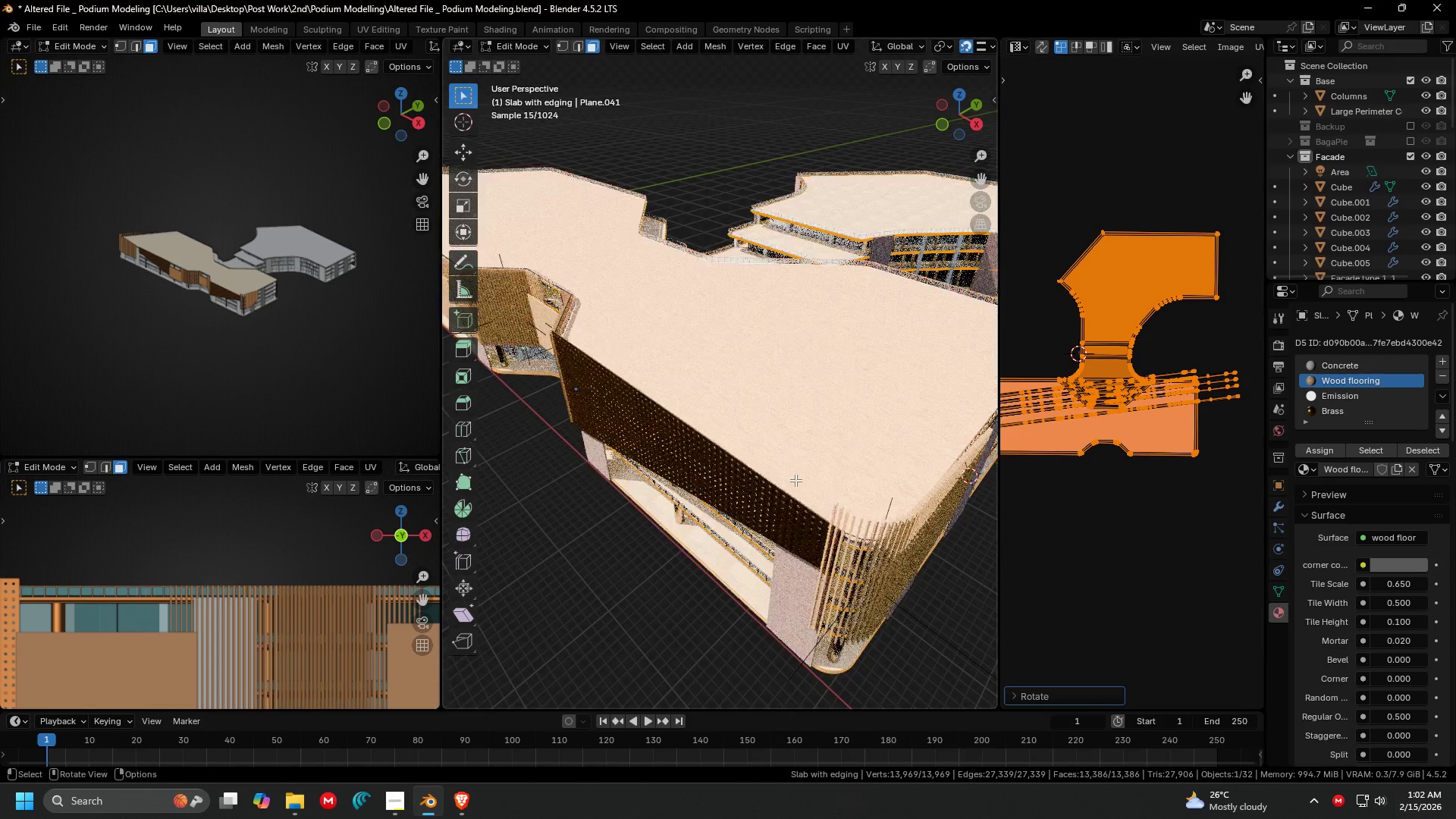 
key(Shift+ShiftLeft)
 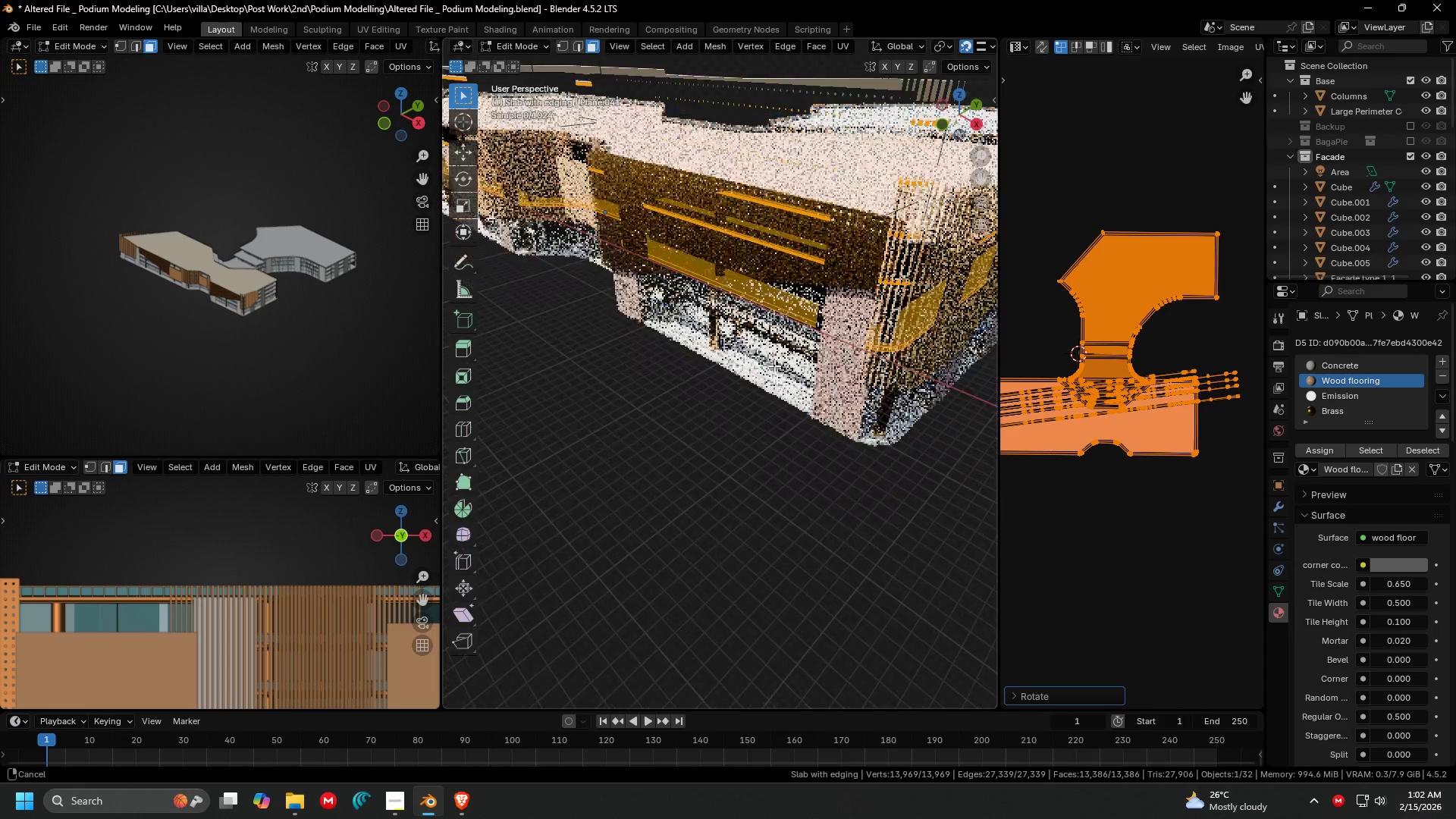 
hold_key(key=ShiftLeft, duration=0.66)
 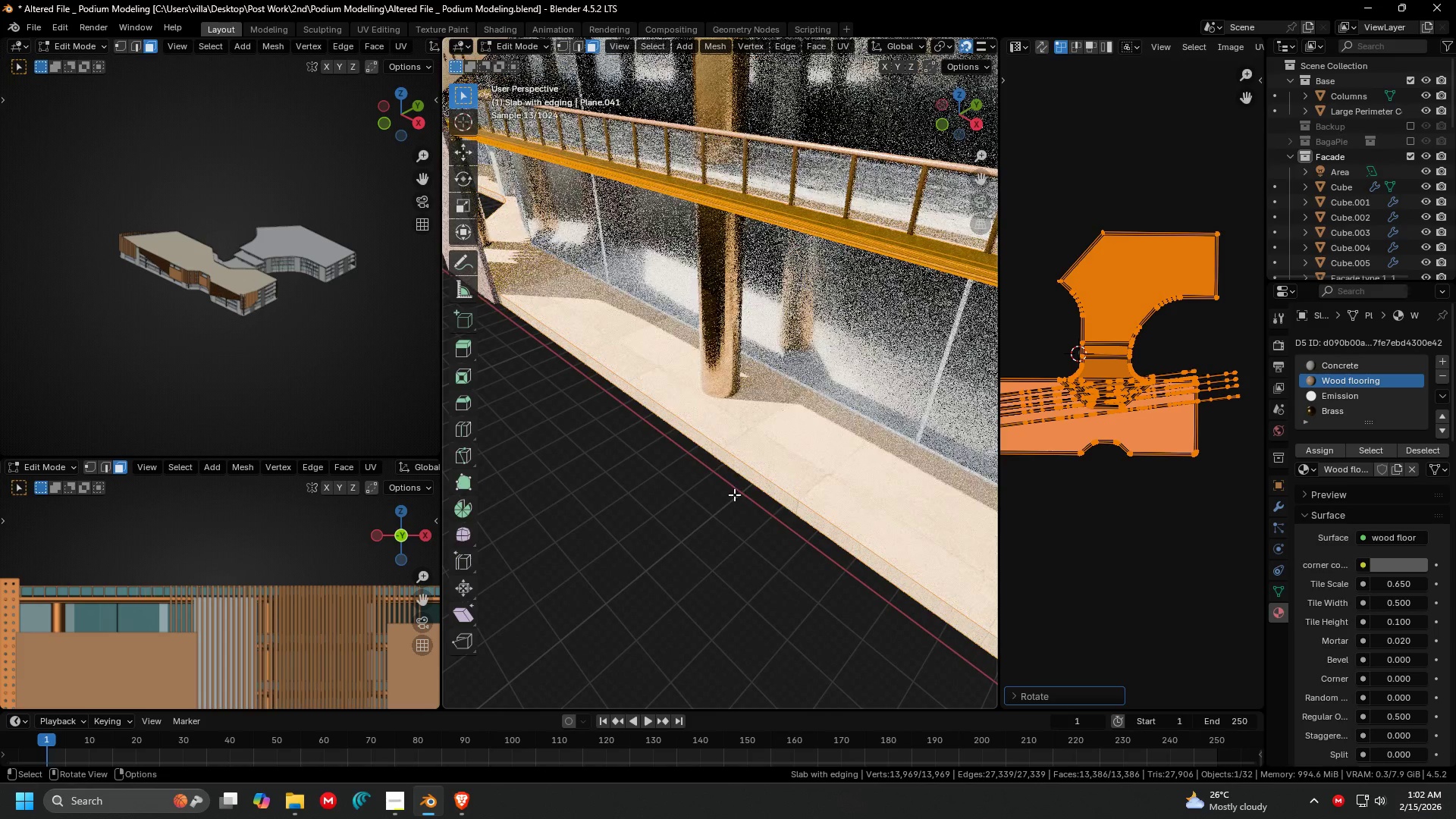 
scroll: coordinate [774, 364], scroll_direction: up, amount: 2.0
 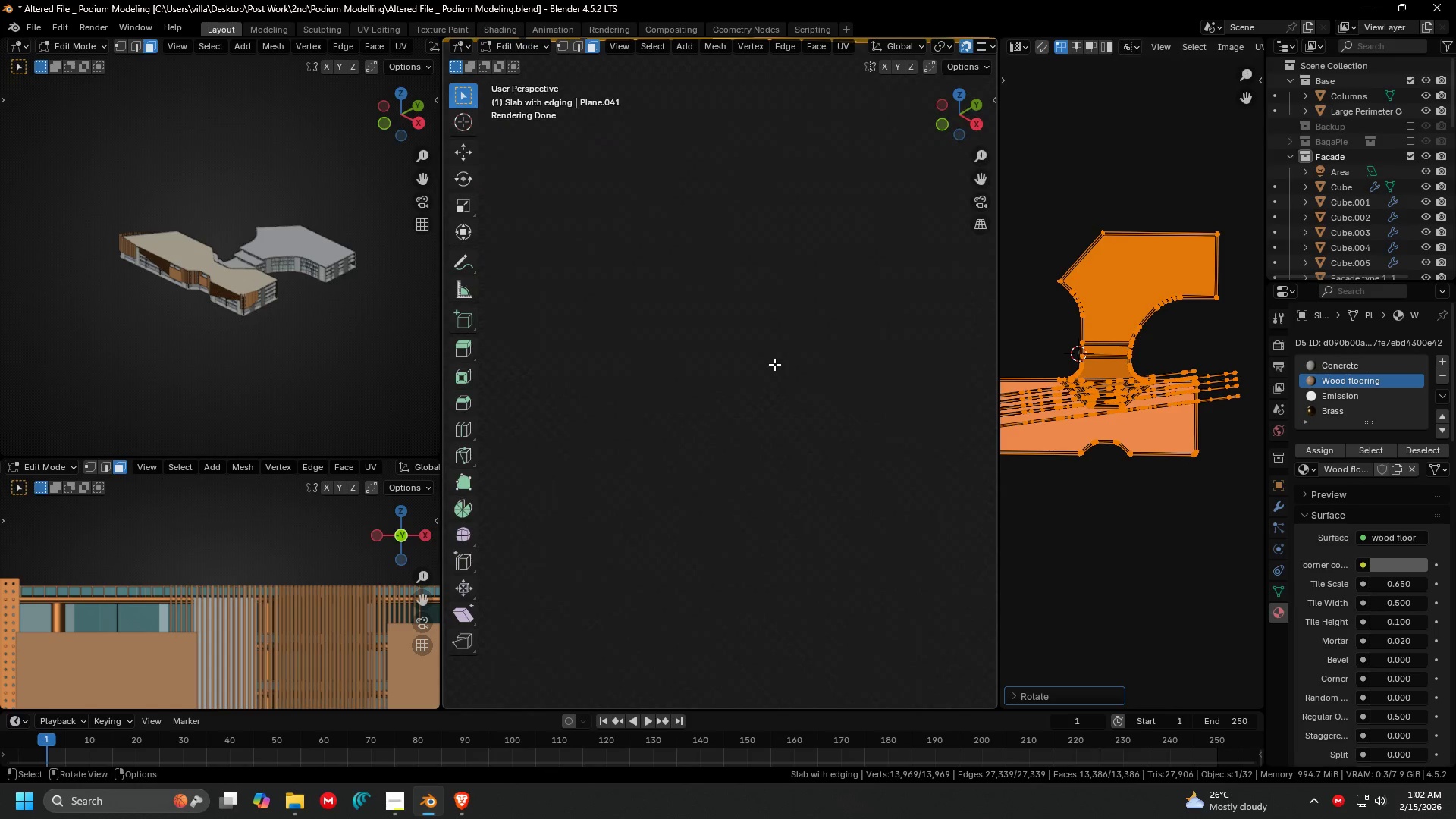 
key(Tab)
 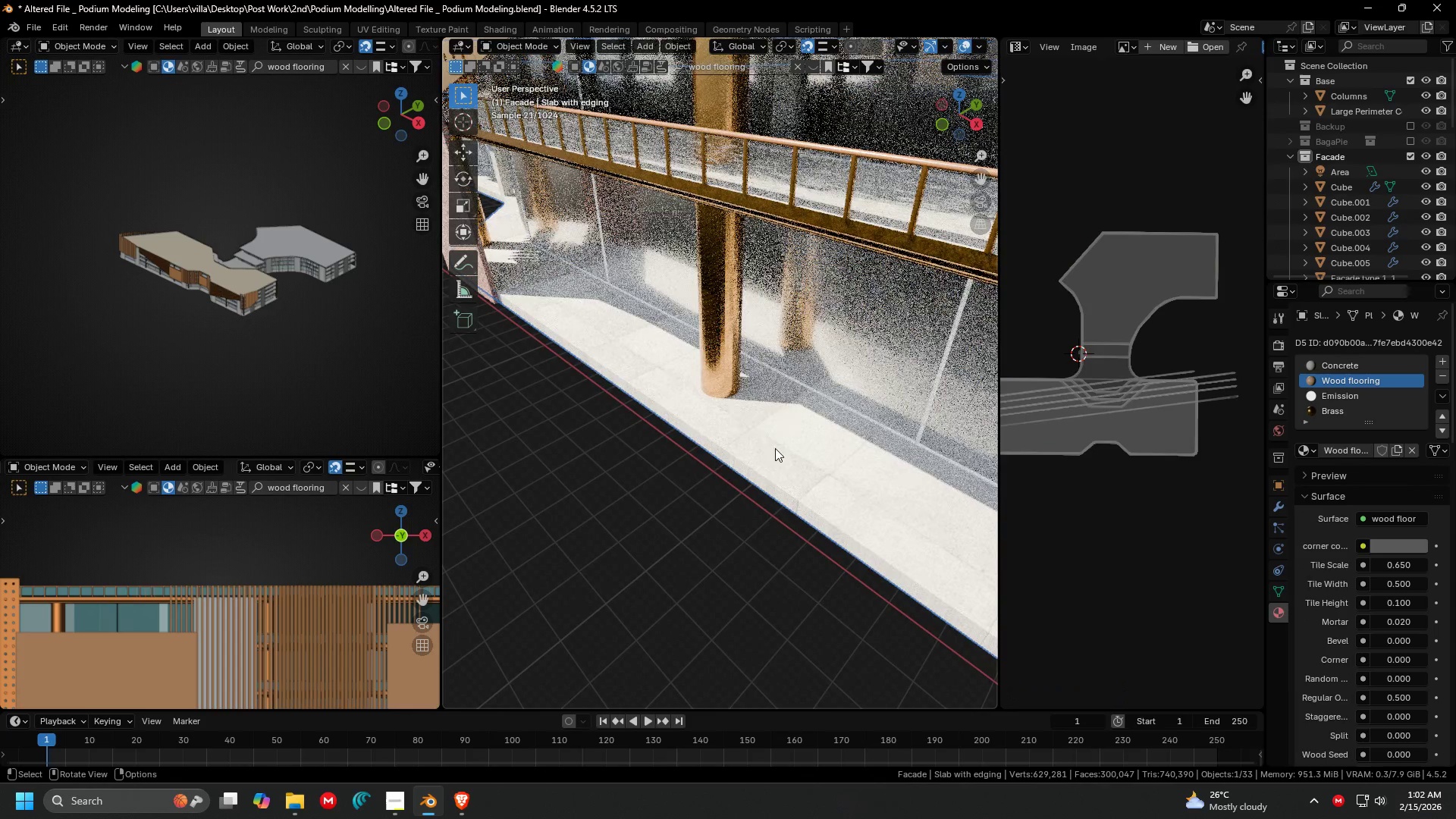 
hold_key(key=ShiftLeft, duration=0.81)
 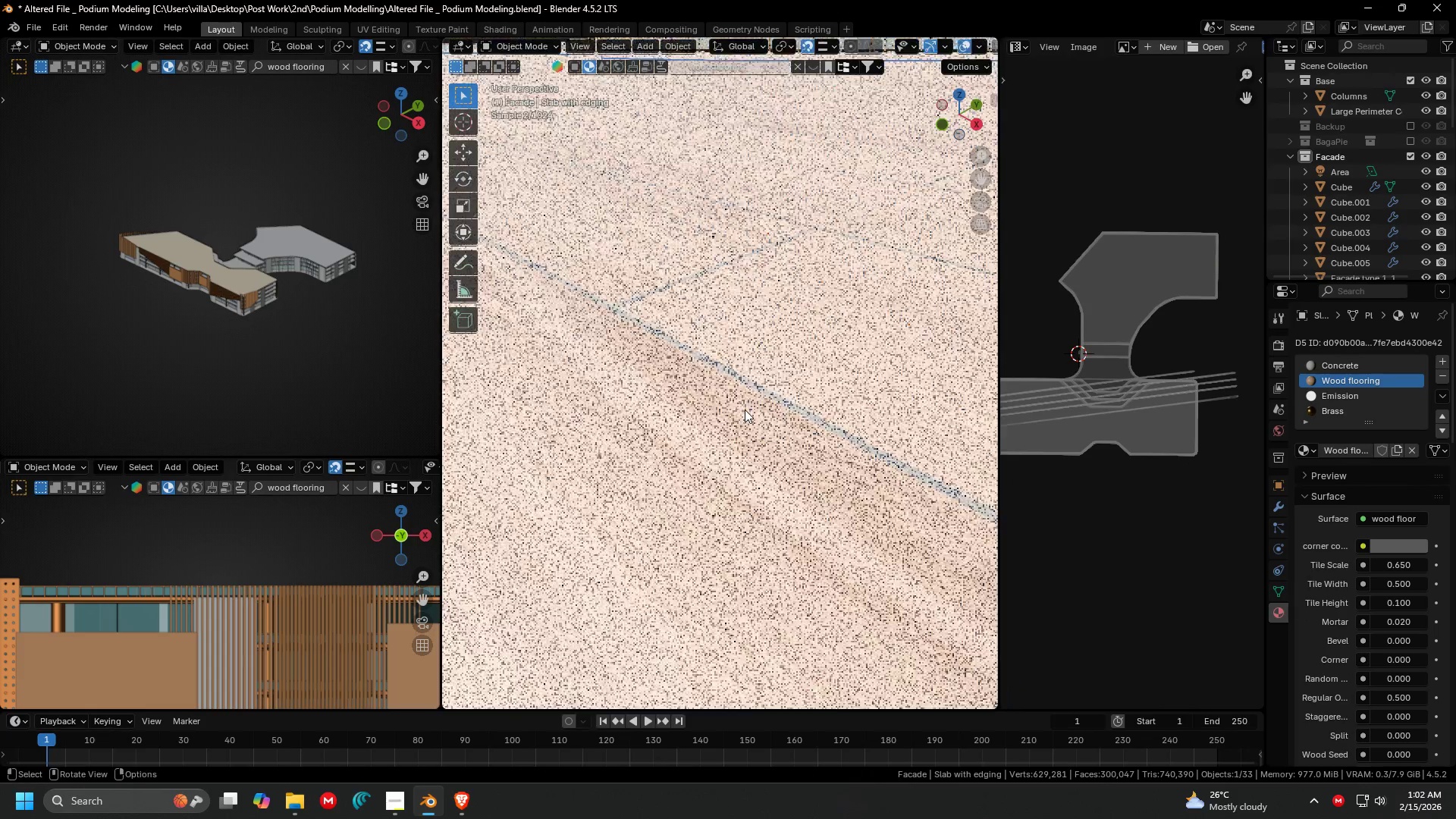 
hold_key(key=ShiftLeft, duration=0.38)
 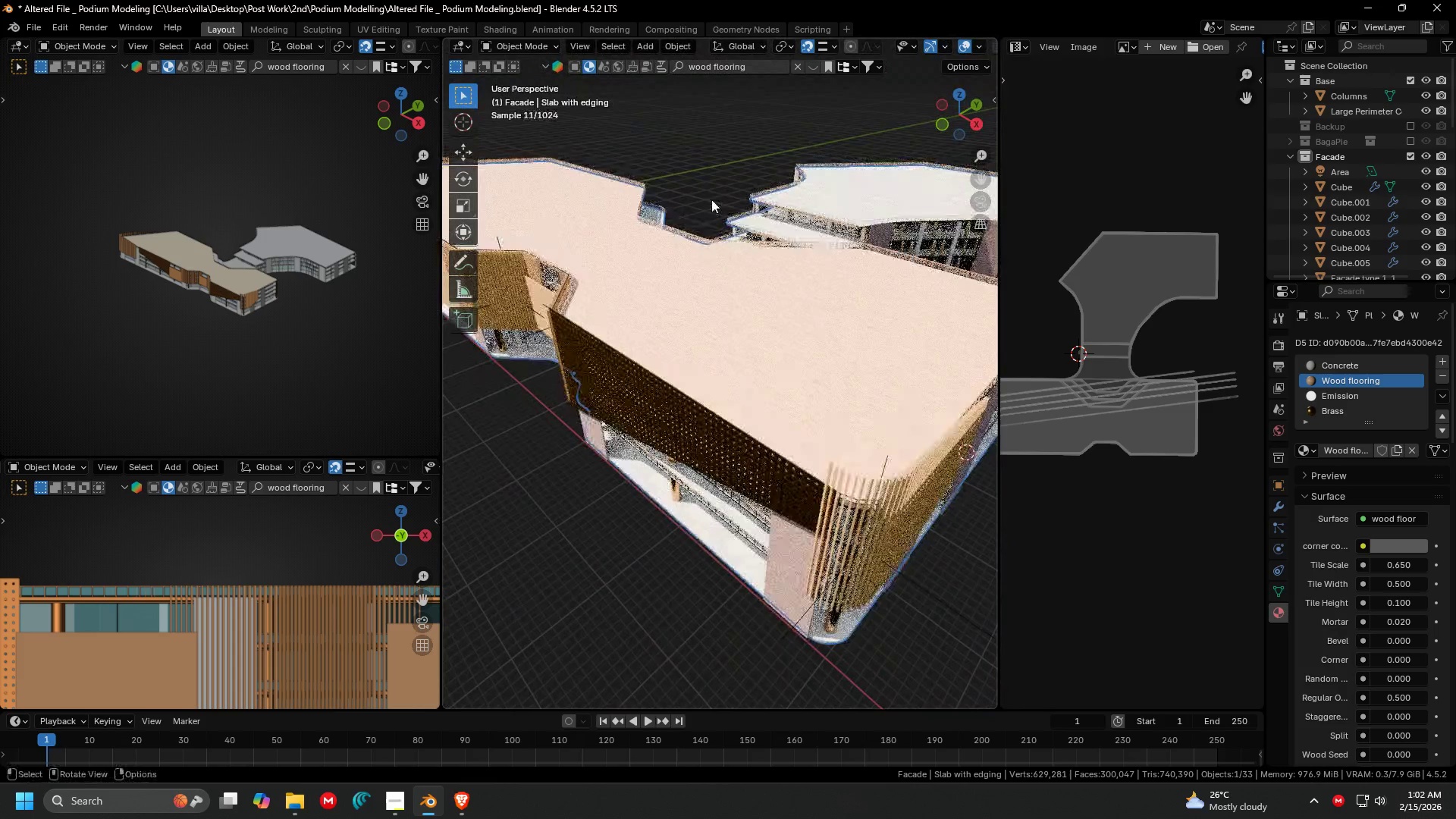 
scroll: coordinate [745, 410], scroll_direction: down, amount: 2.0
 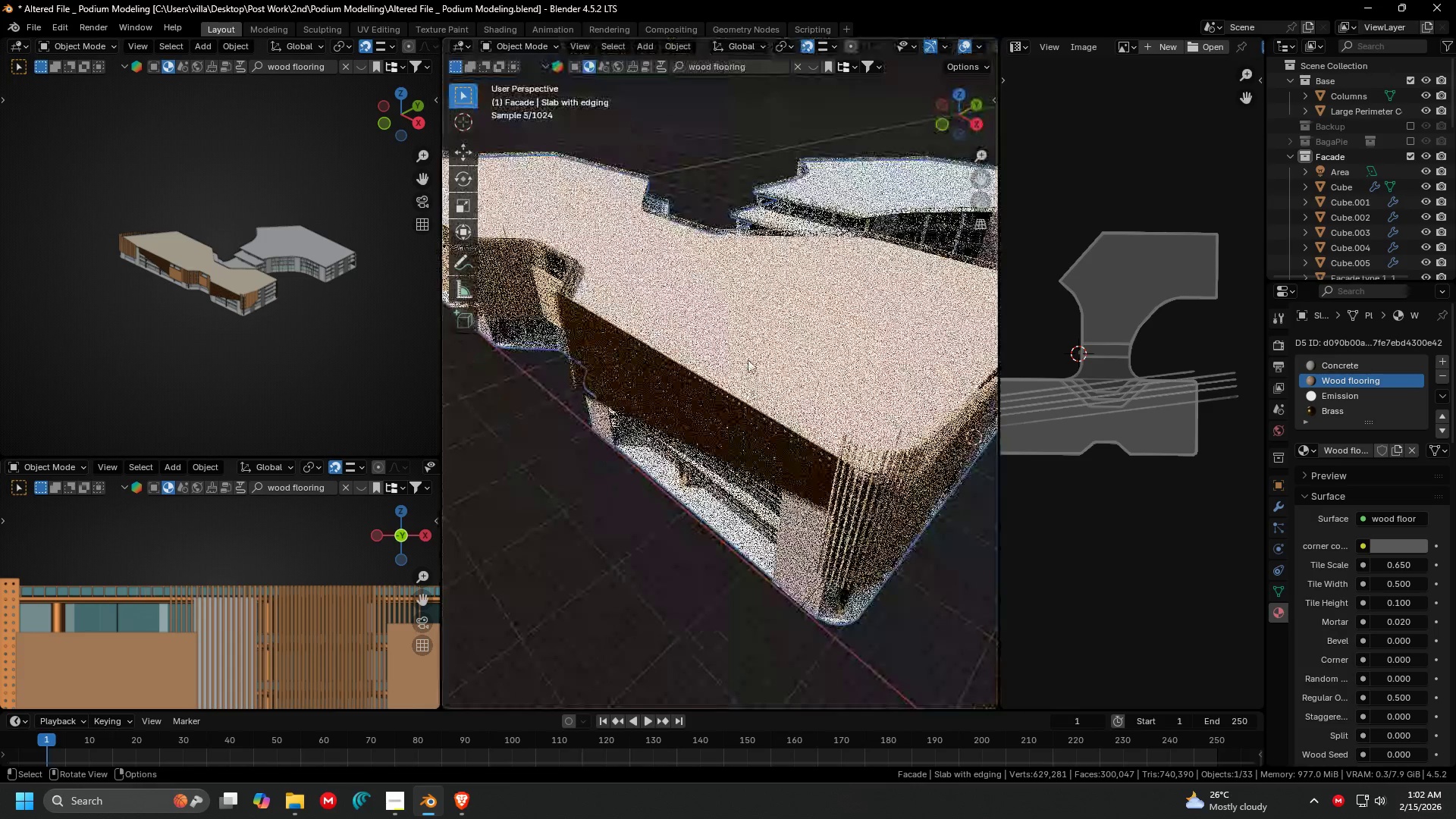 
left_click([717, 136])
 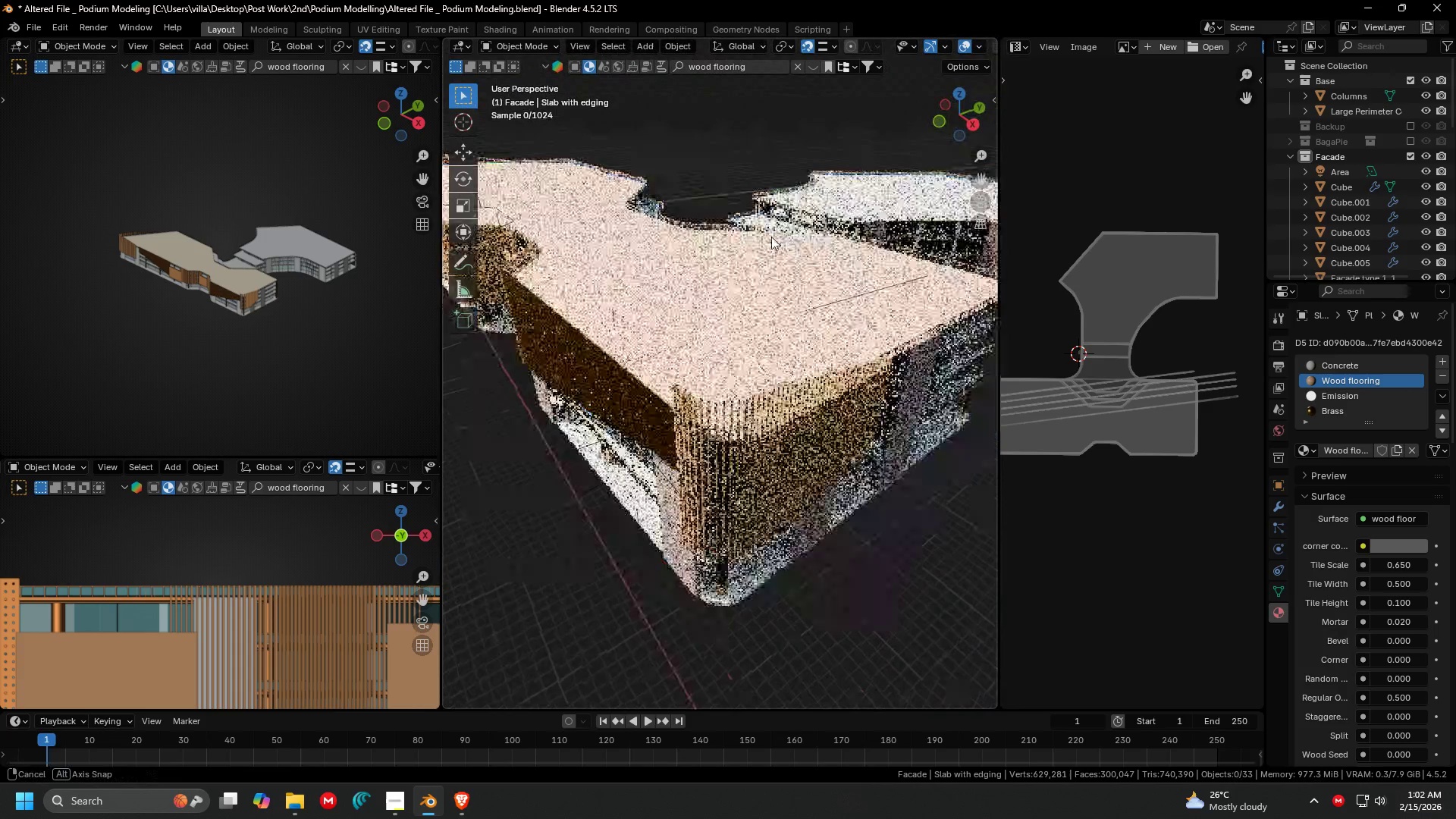 
hold_key(key=ShiftLeft, duration=0.44)
 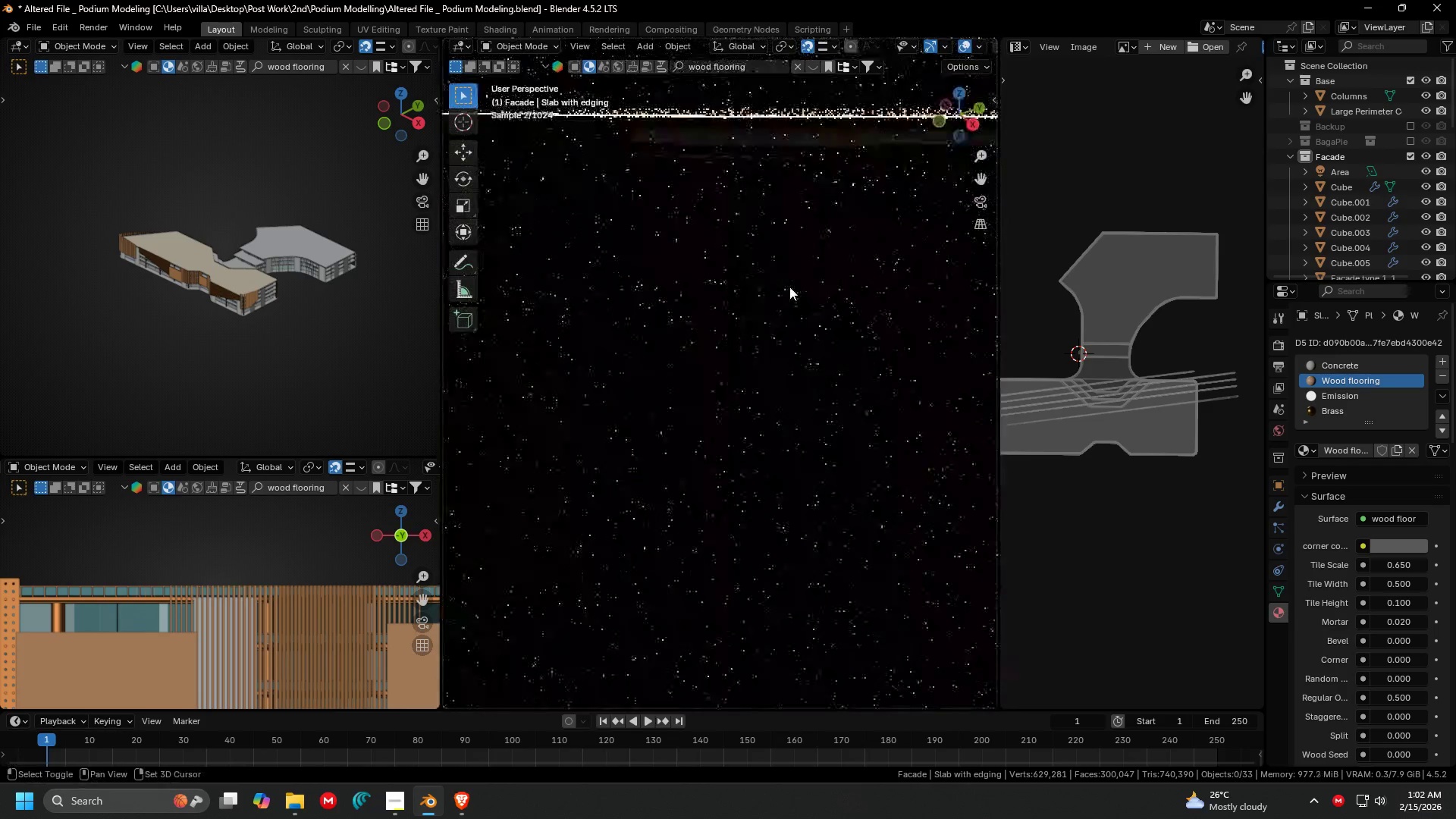 
scroll: coordinate [770, 234], scroll_direction: up, amount: 2.0
 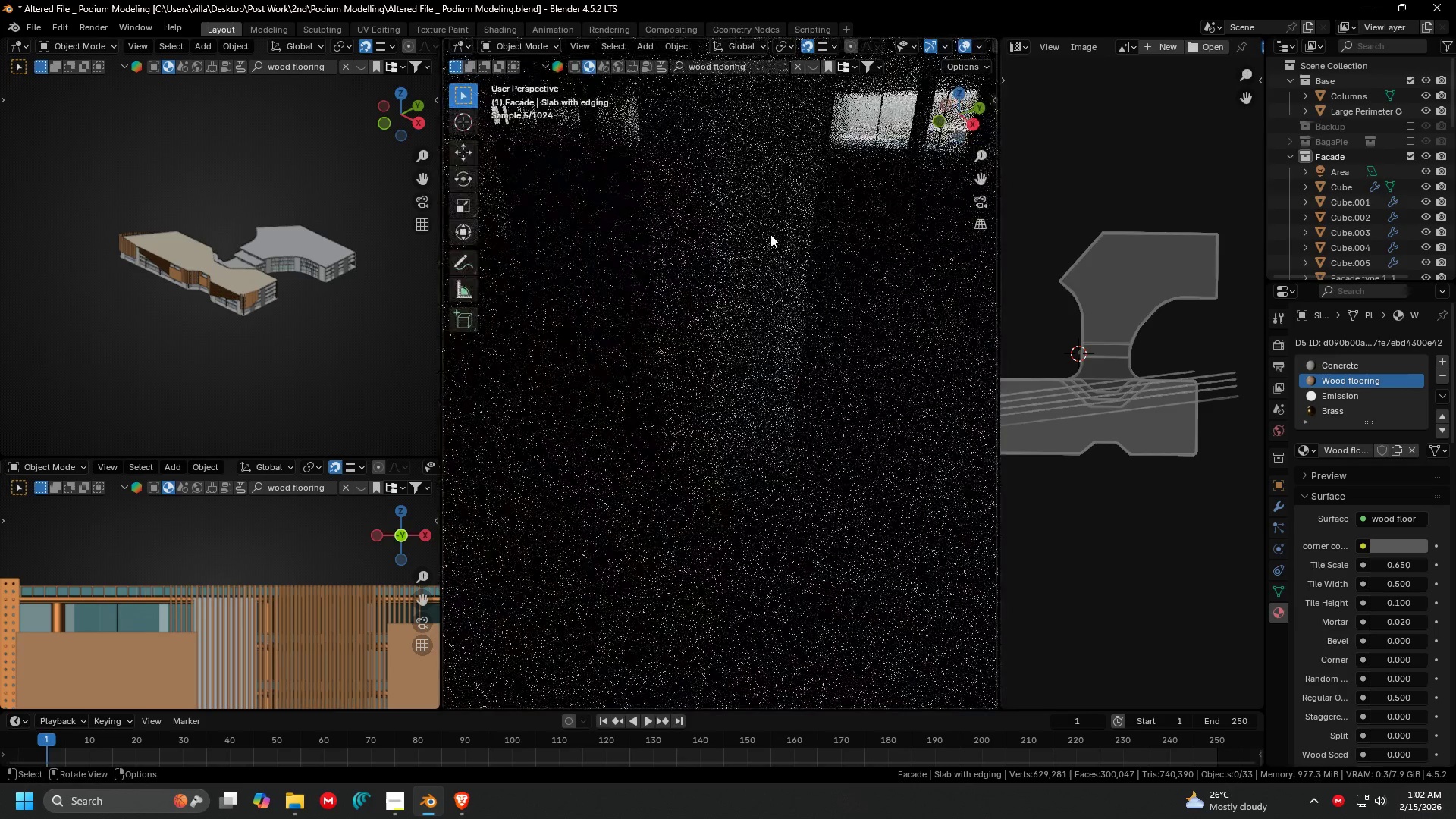 
key(Shift+ShiftLeft)
 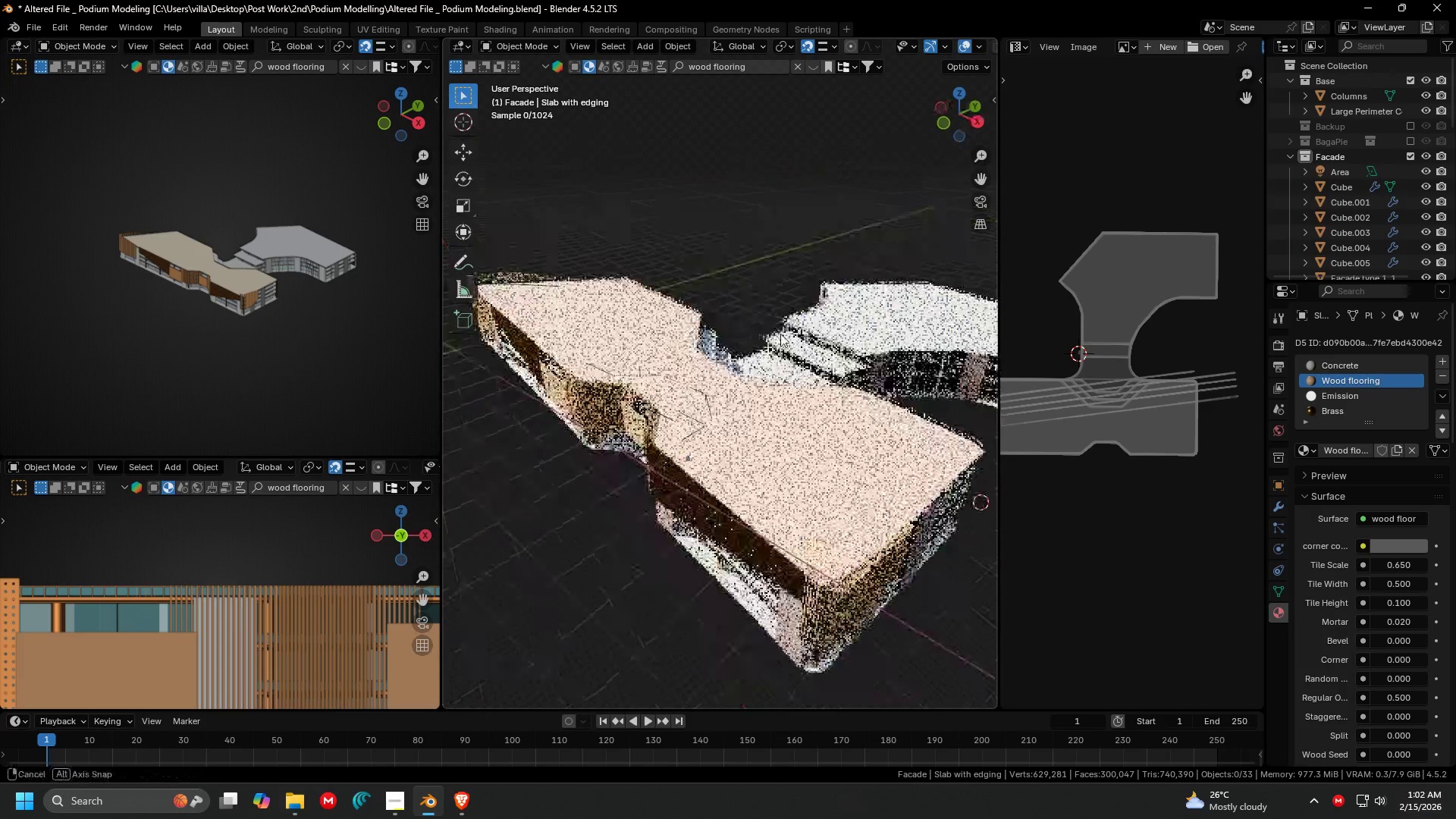 
scroll: coordinate [790, 287], scroll_direction: down, amount: 3.0
 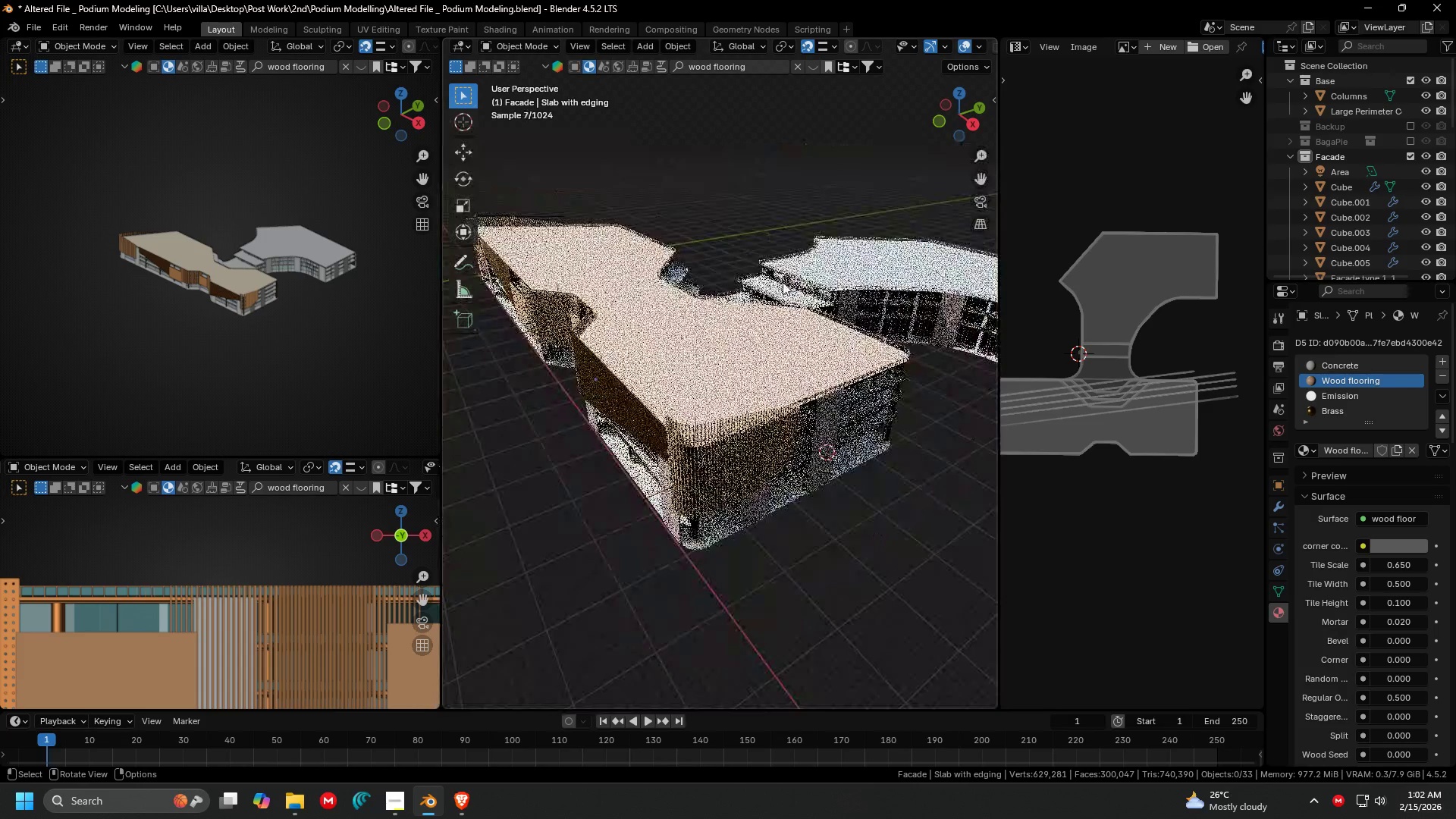 
hold_key(key=ShiftLeft, duration=0.36)
 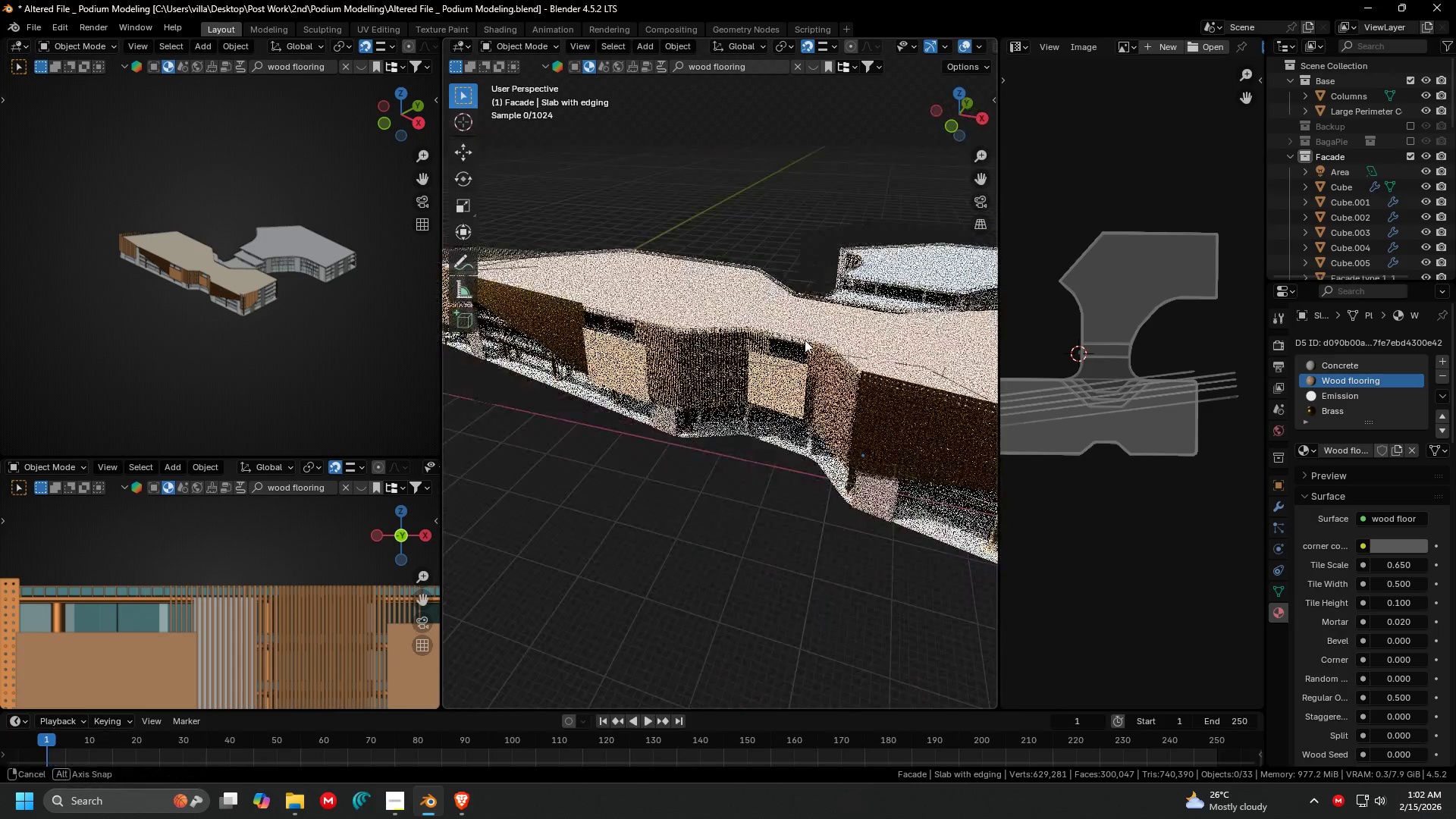 
scroll: coordinate [801, 354], scroll_direction: up, amount: 2.0
 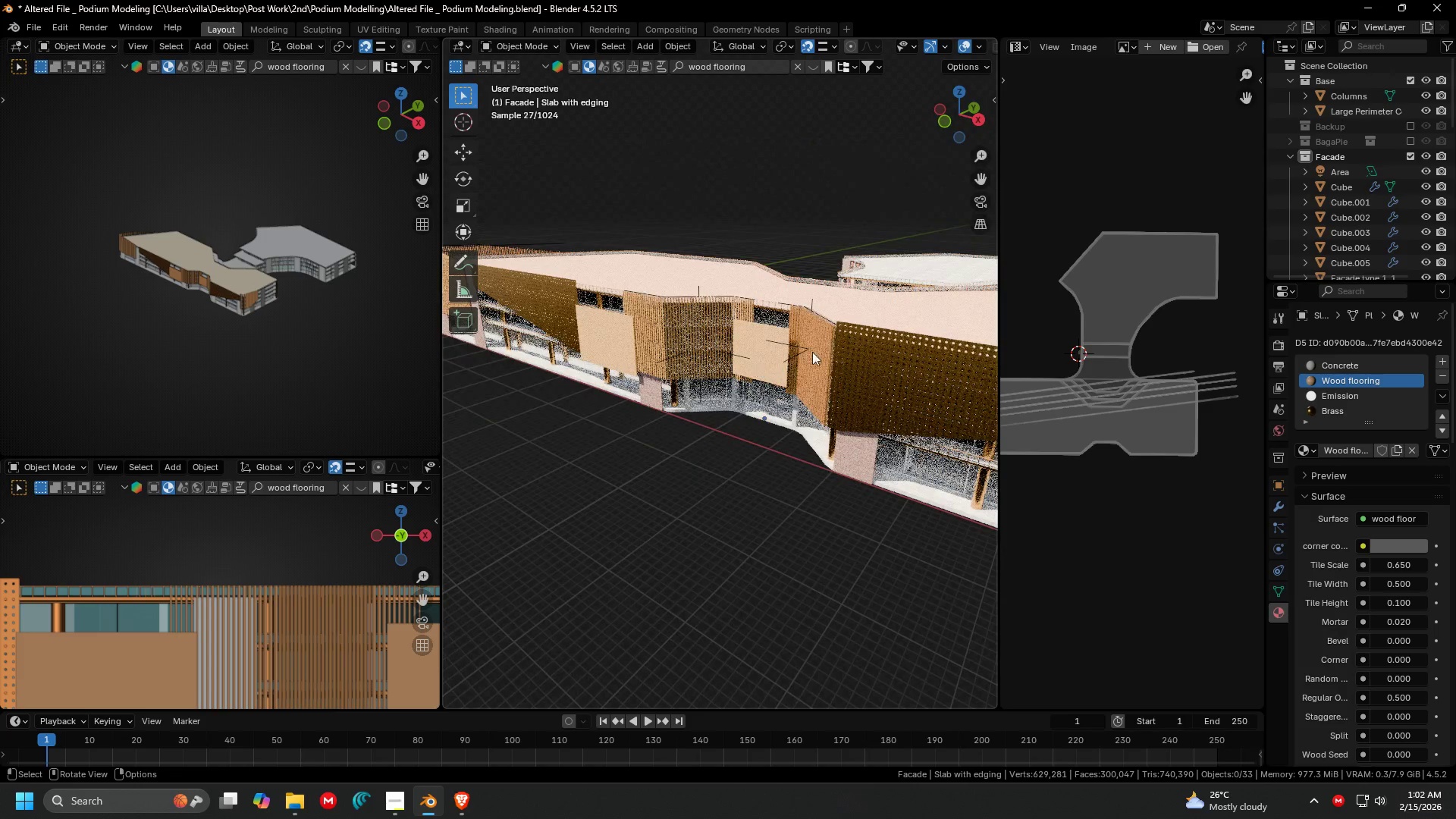 
hold_key(key=ShiftLeft, duration=0.33)
 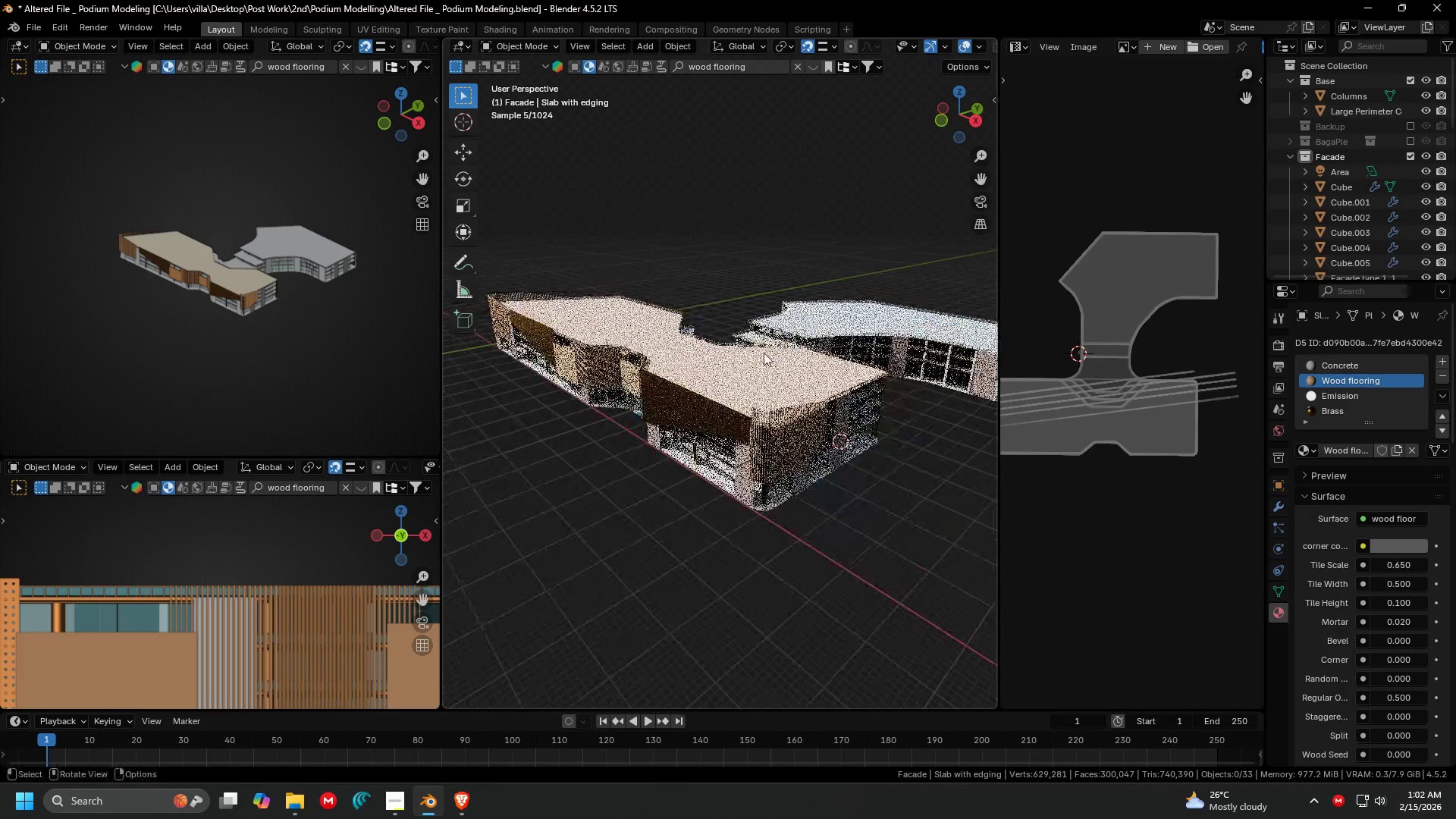 
scroll: coordinate [781, 350], scroll_direction: down, amount: 2.0
 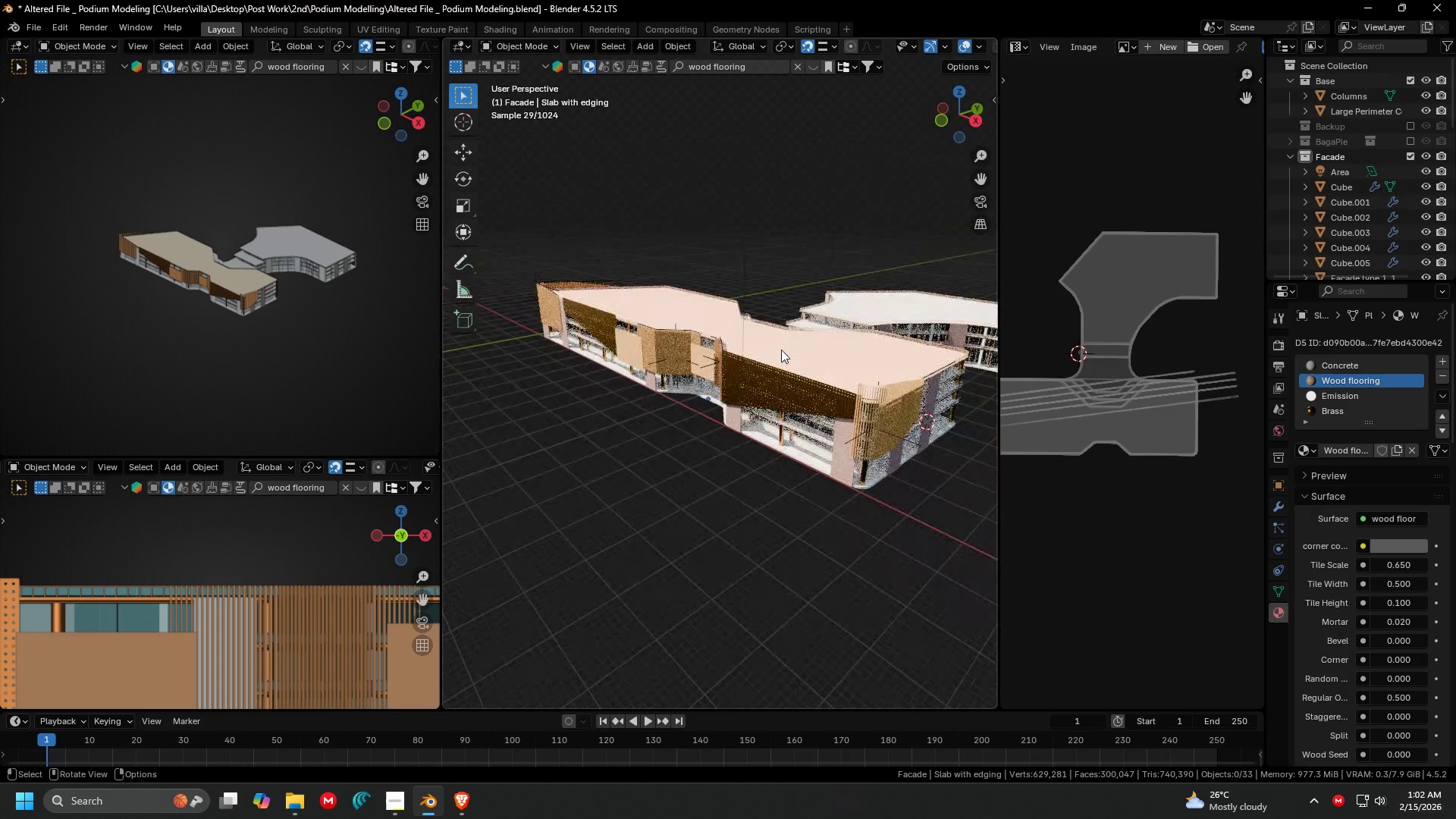 
scroll: coordinate [837, 381], scroll_direction: up, amount: 1.0
 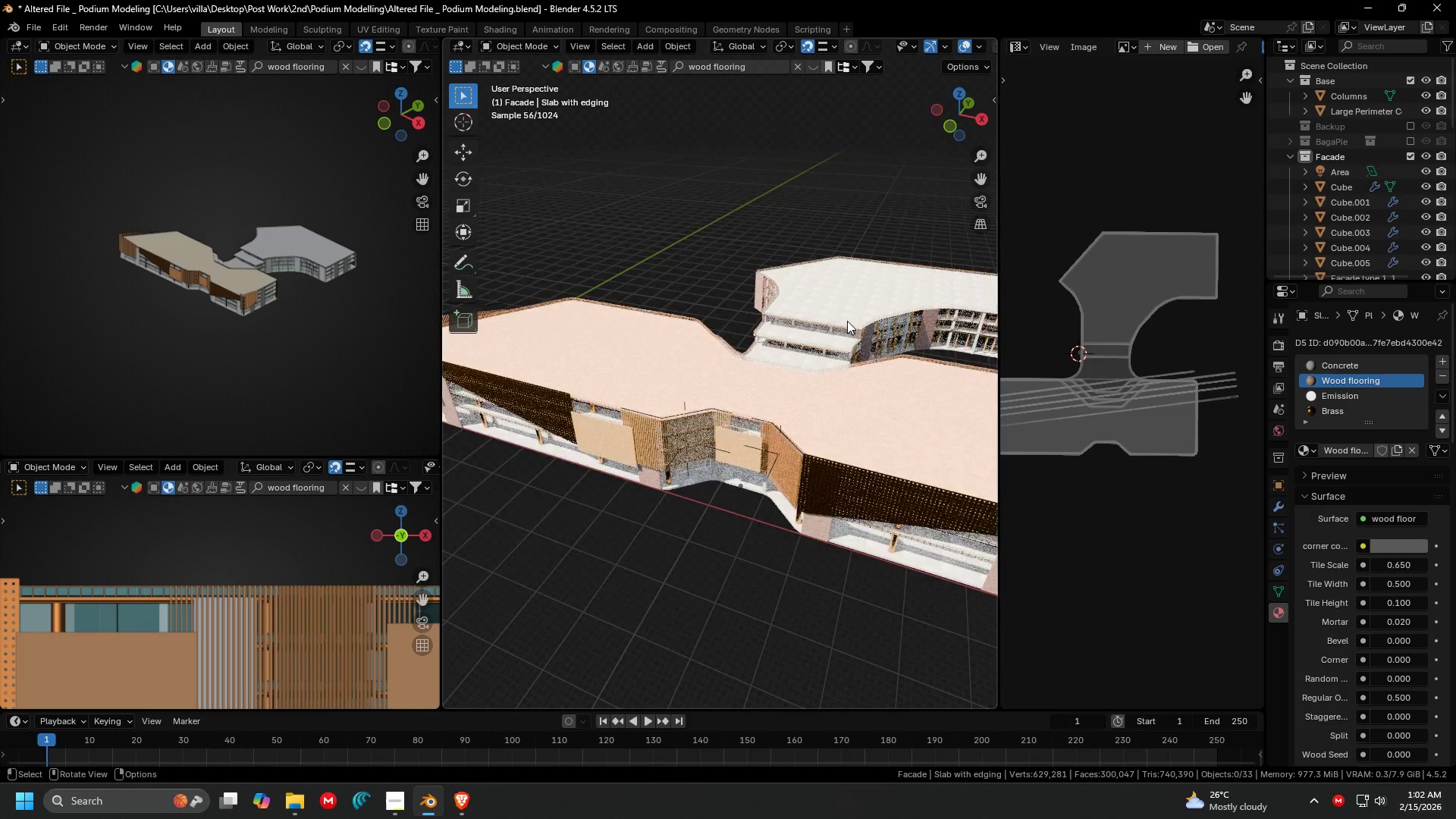 
key(Shift+ShiftLeft)
 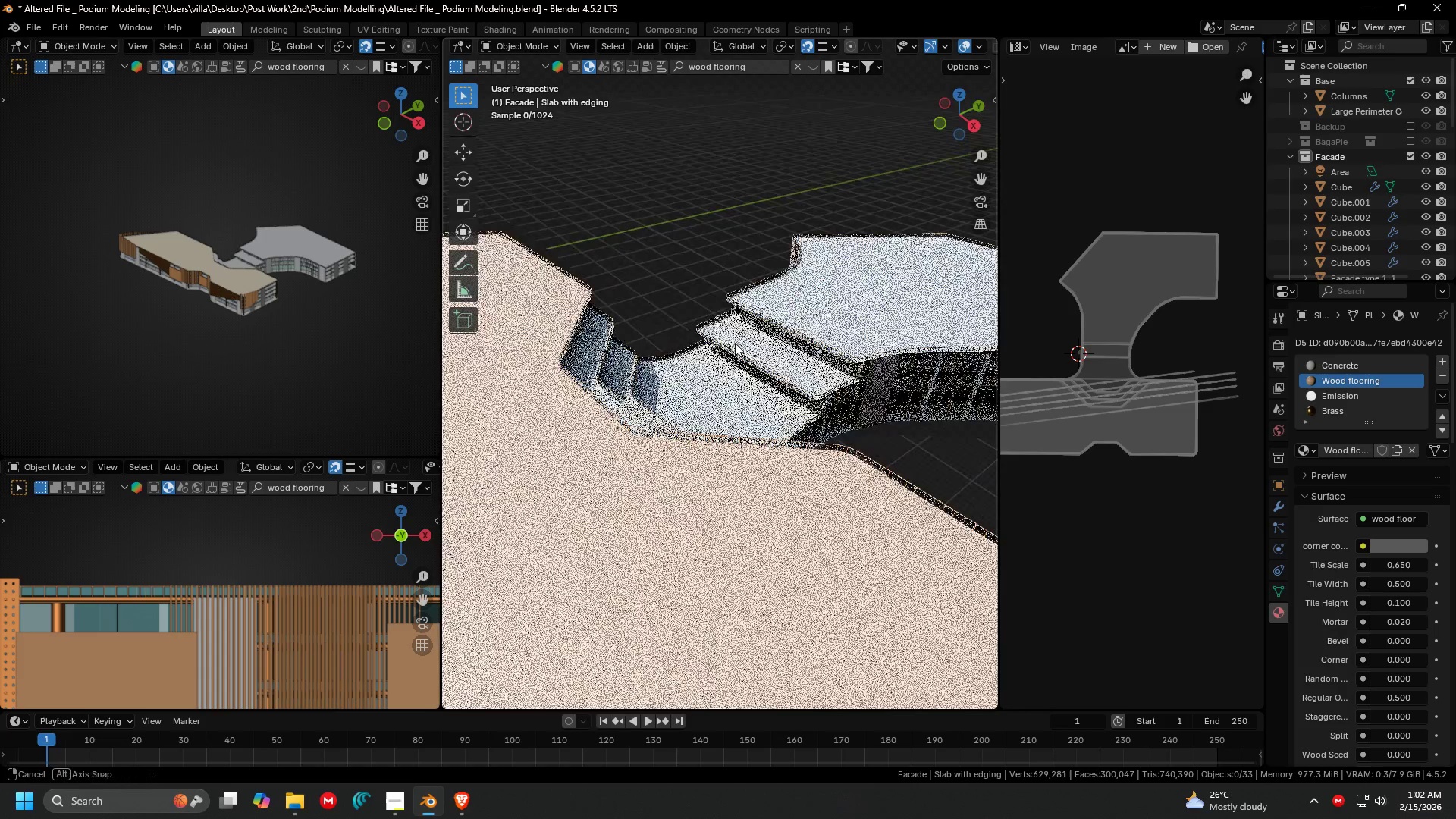 
scroll: coordinate [790, 330], scroll_direction: up, amount: 2.0
 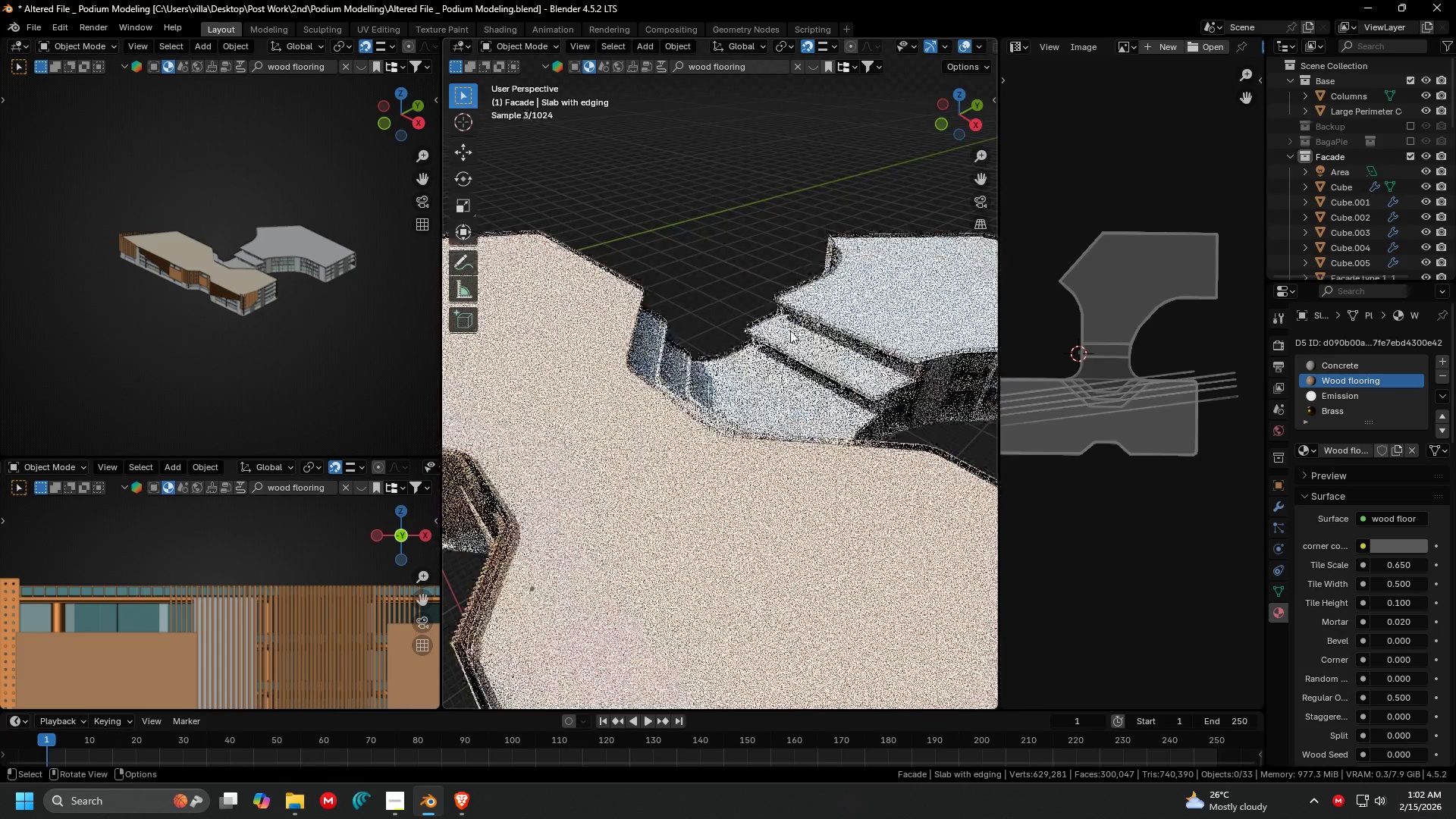 
left_click([879, 320])
 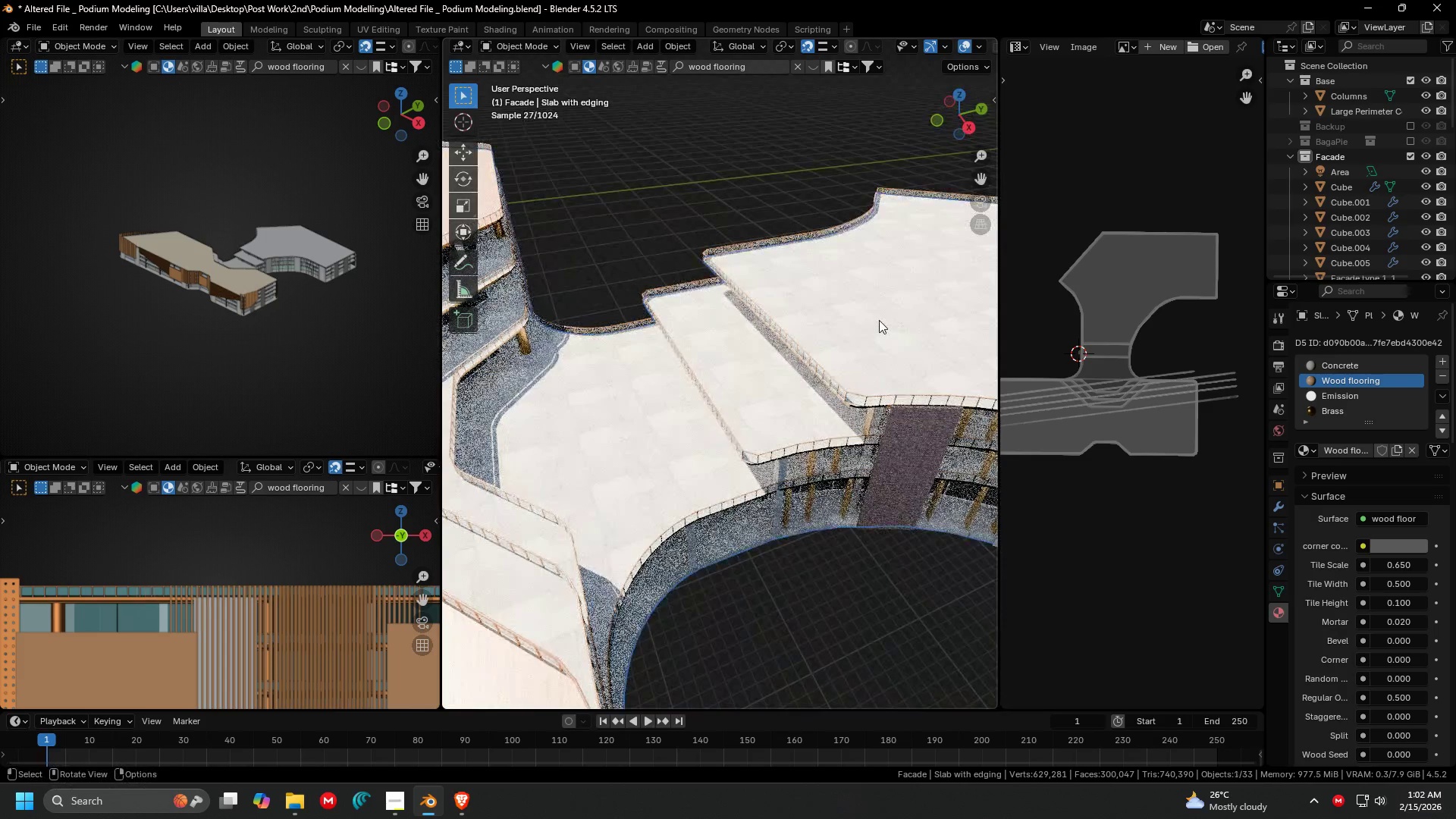 
scroll: coordinate [700, 346], scroll_direction: up, amount: 2.0
 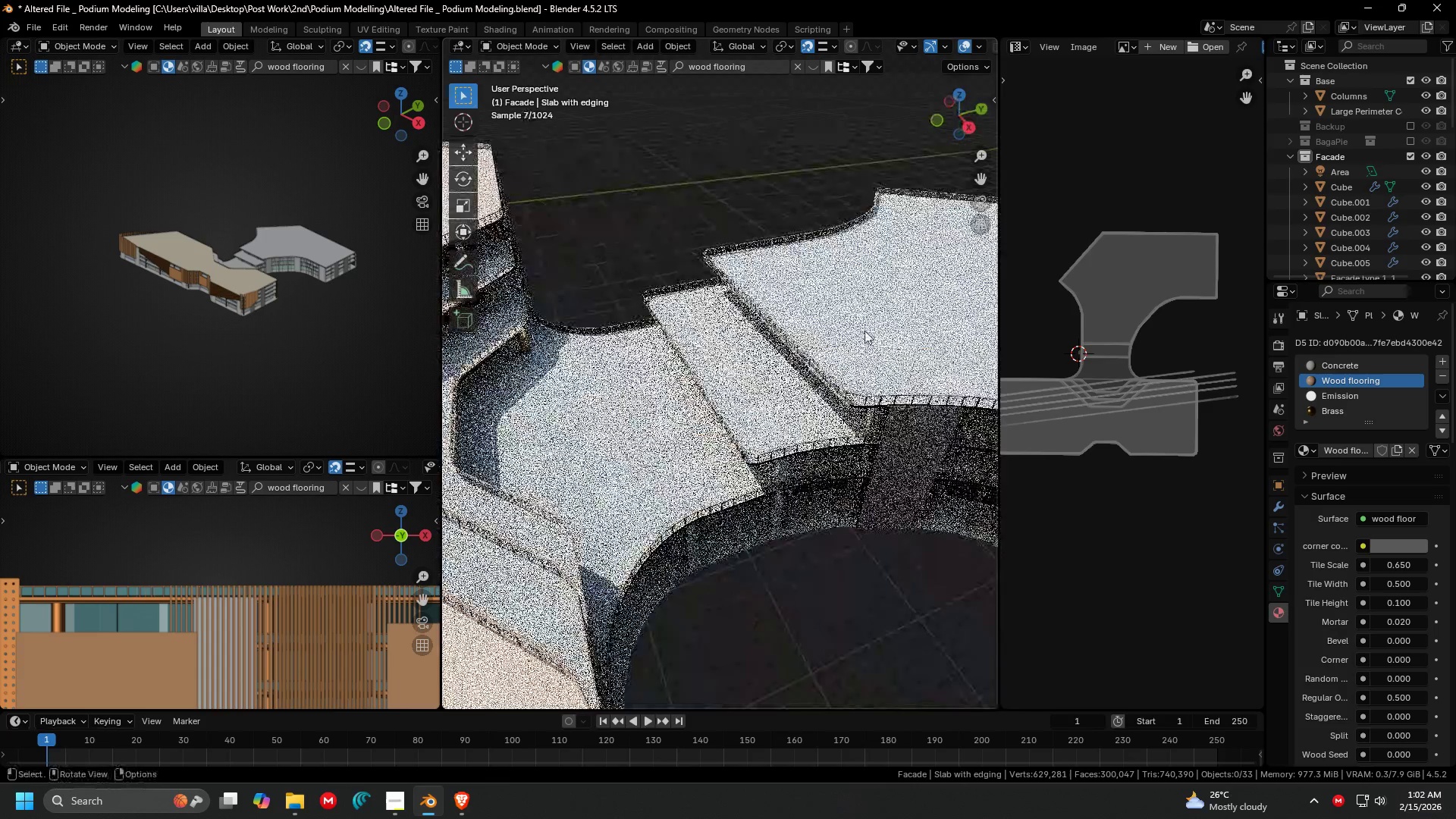 
key(Tab)
 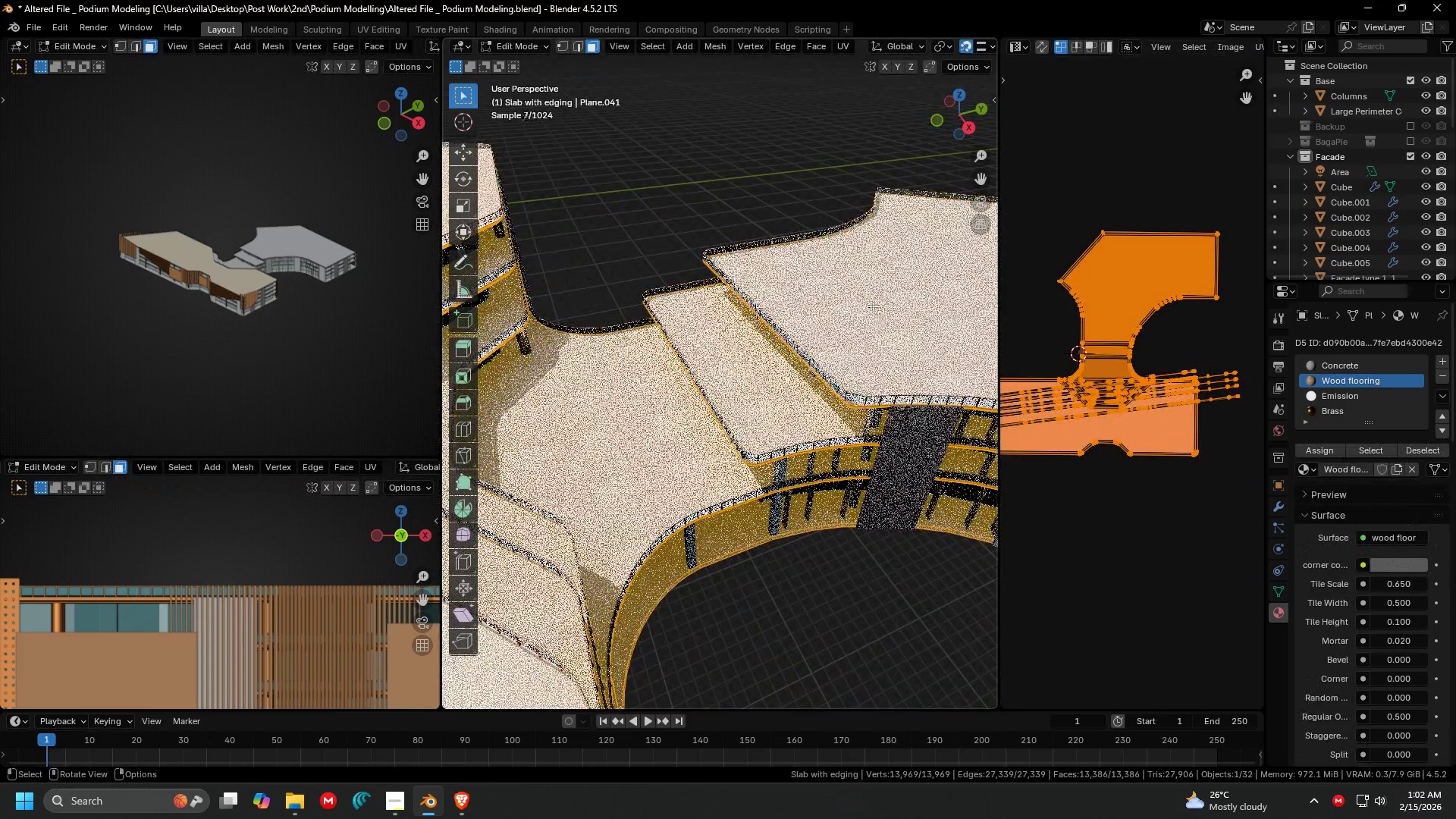 
key(Shift+ShiftLeft)
 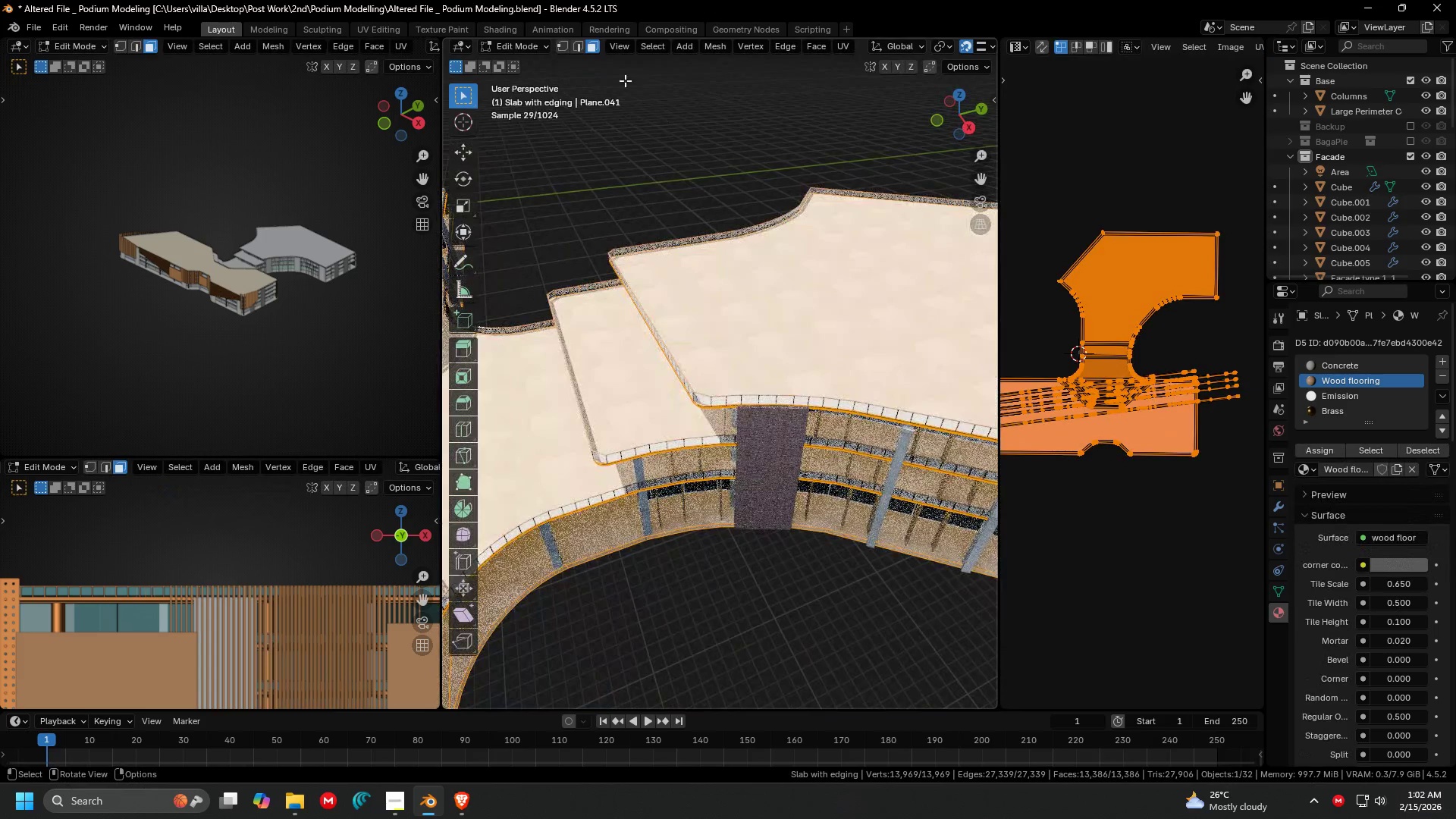 
left_click([761, 278])
 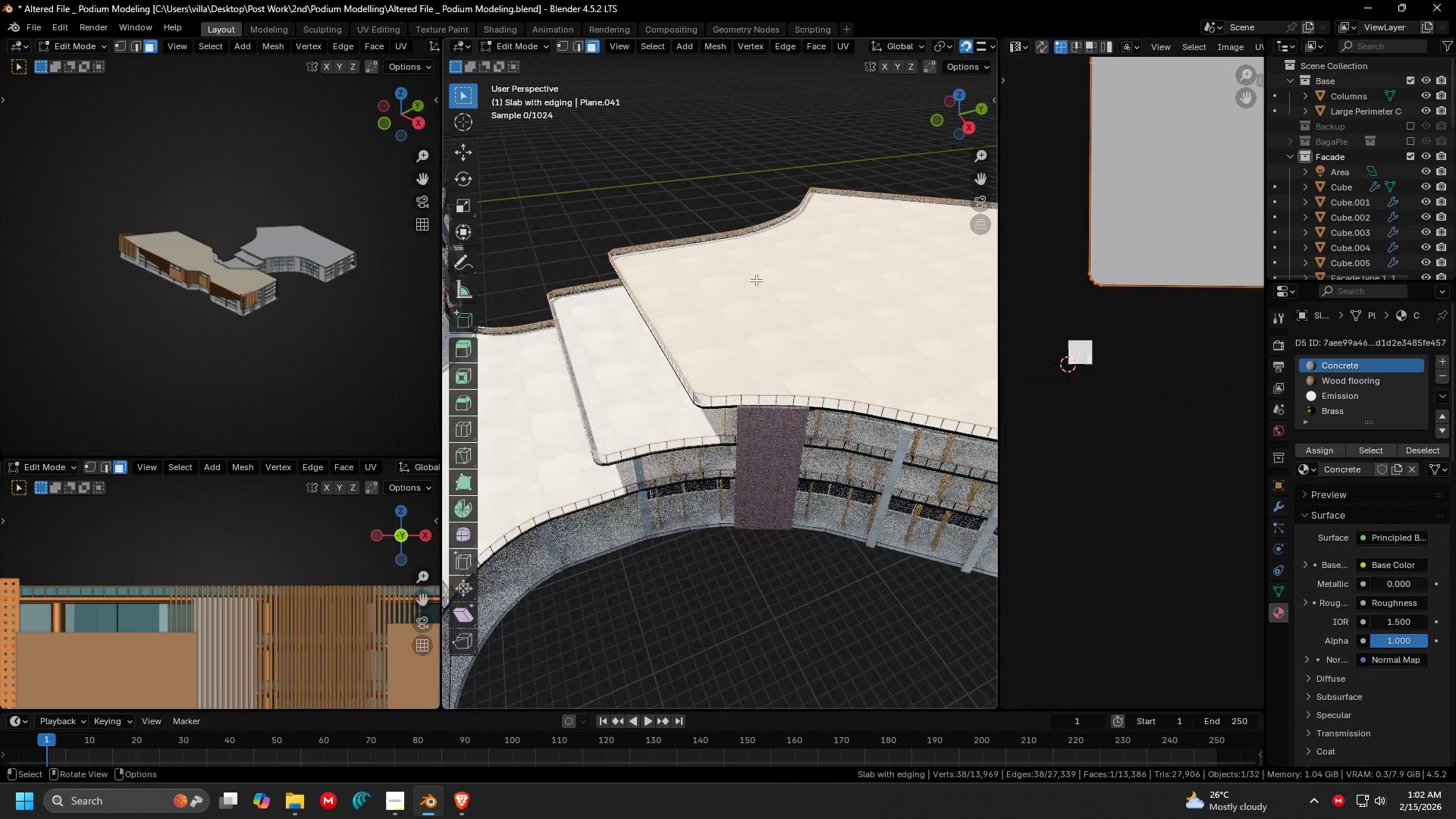 
hold_key(key=ShiftLeft, duration=0.7)
left_click([629, 357])
 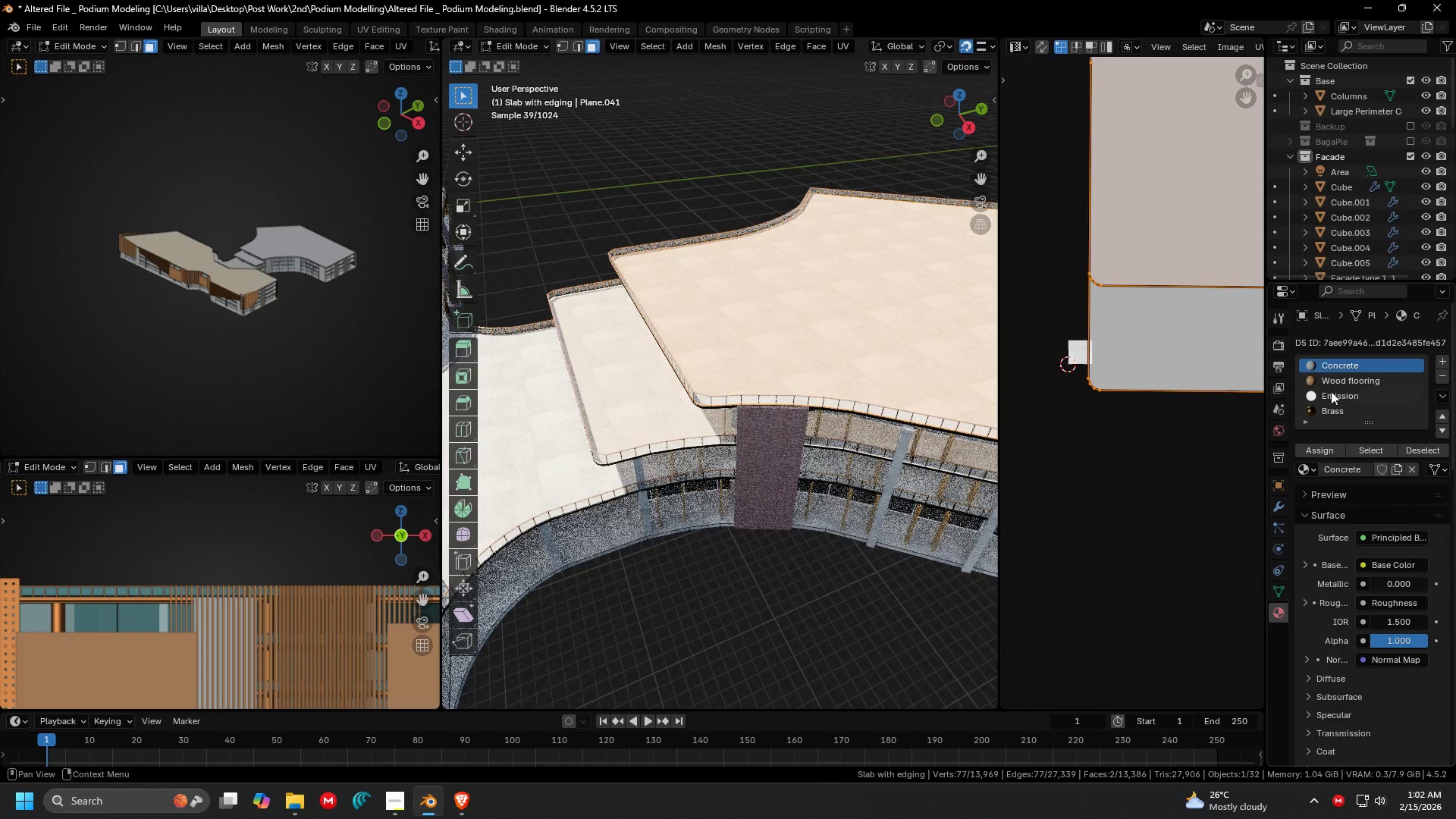 
left_click([1347, 384])
 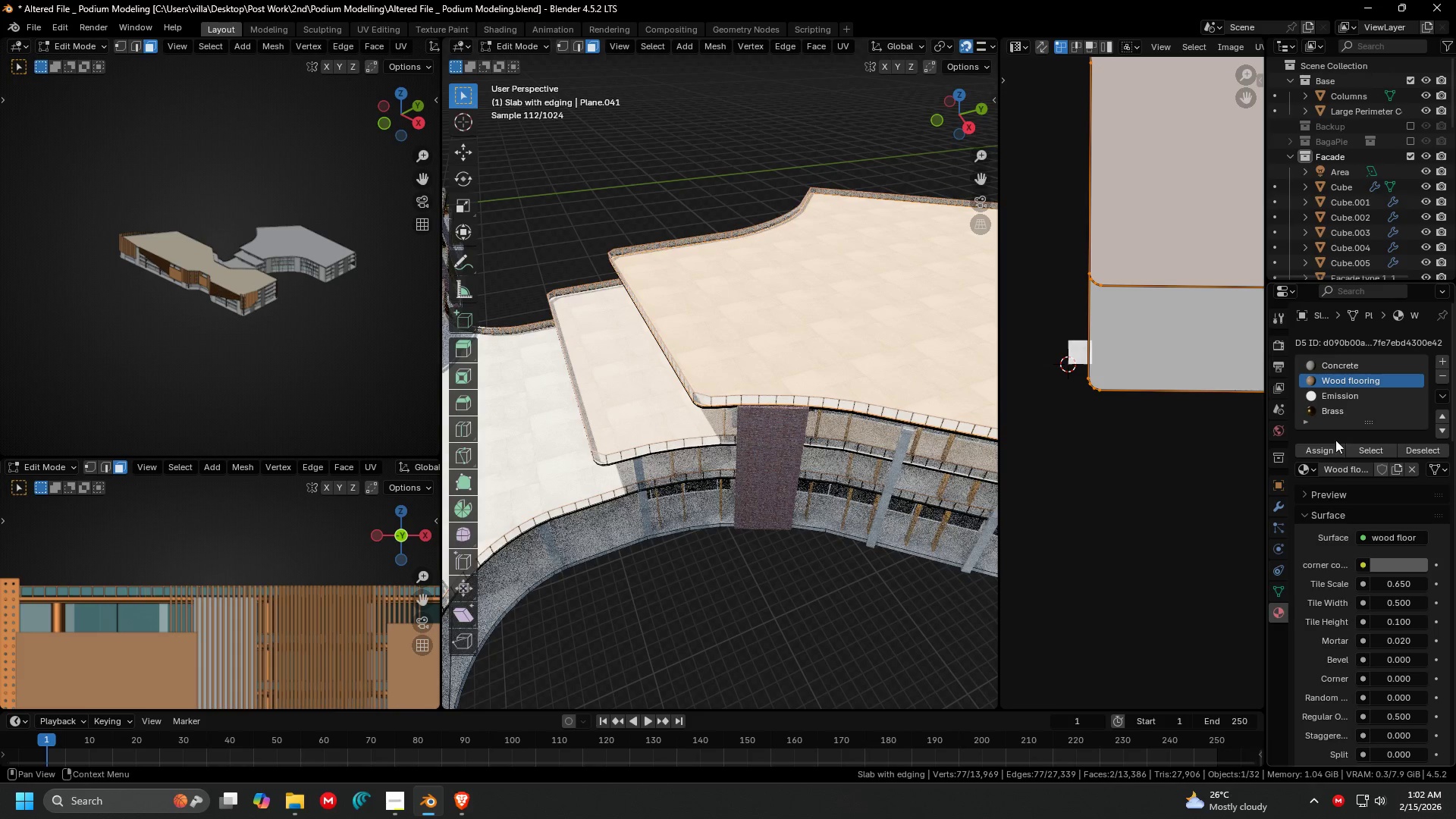 
left_click([1329, 446])
 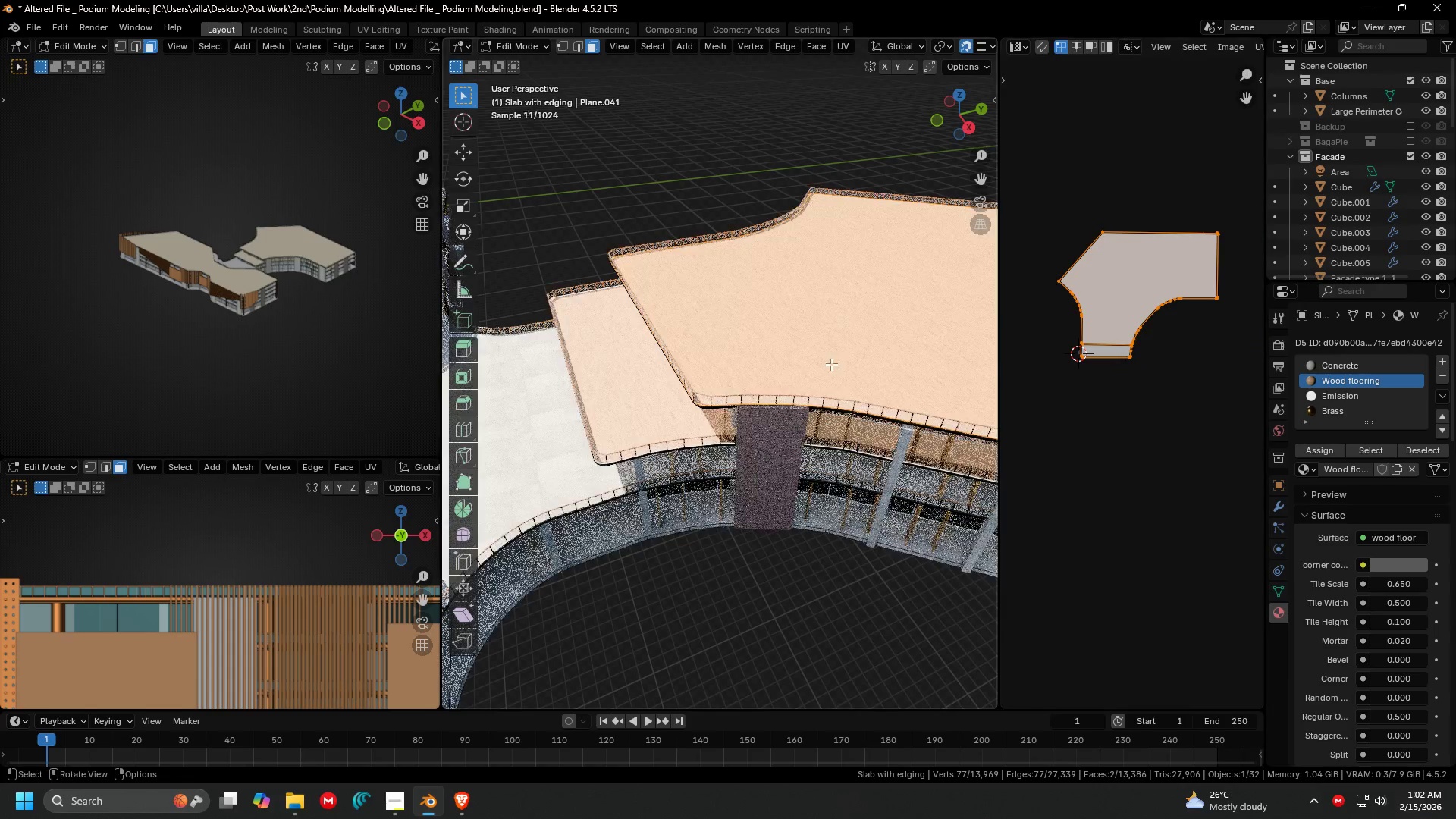 
key(Tab)
 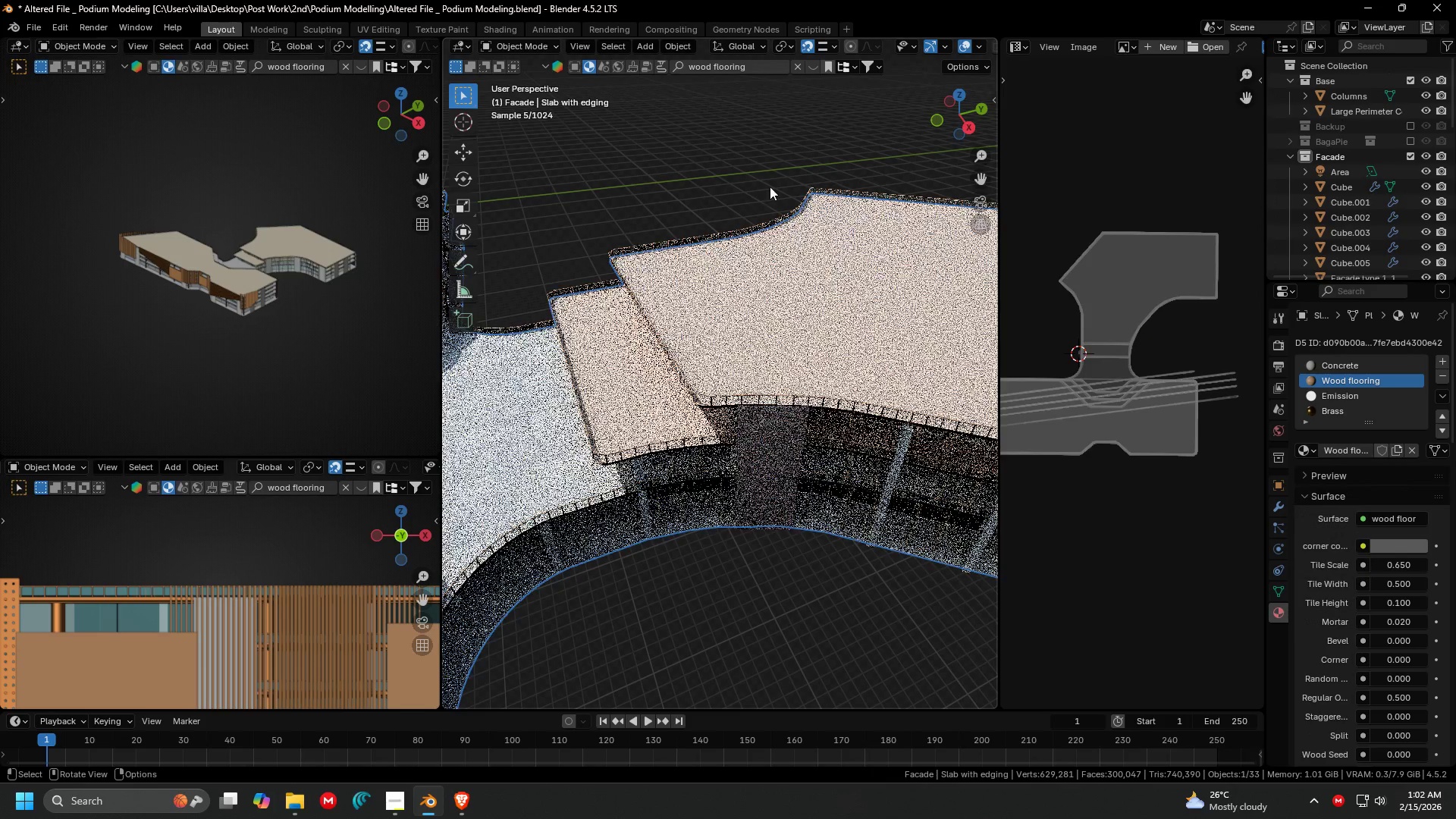 
left_click([760, 168])
 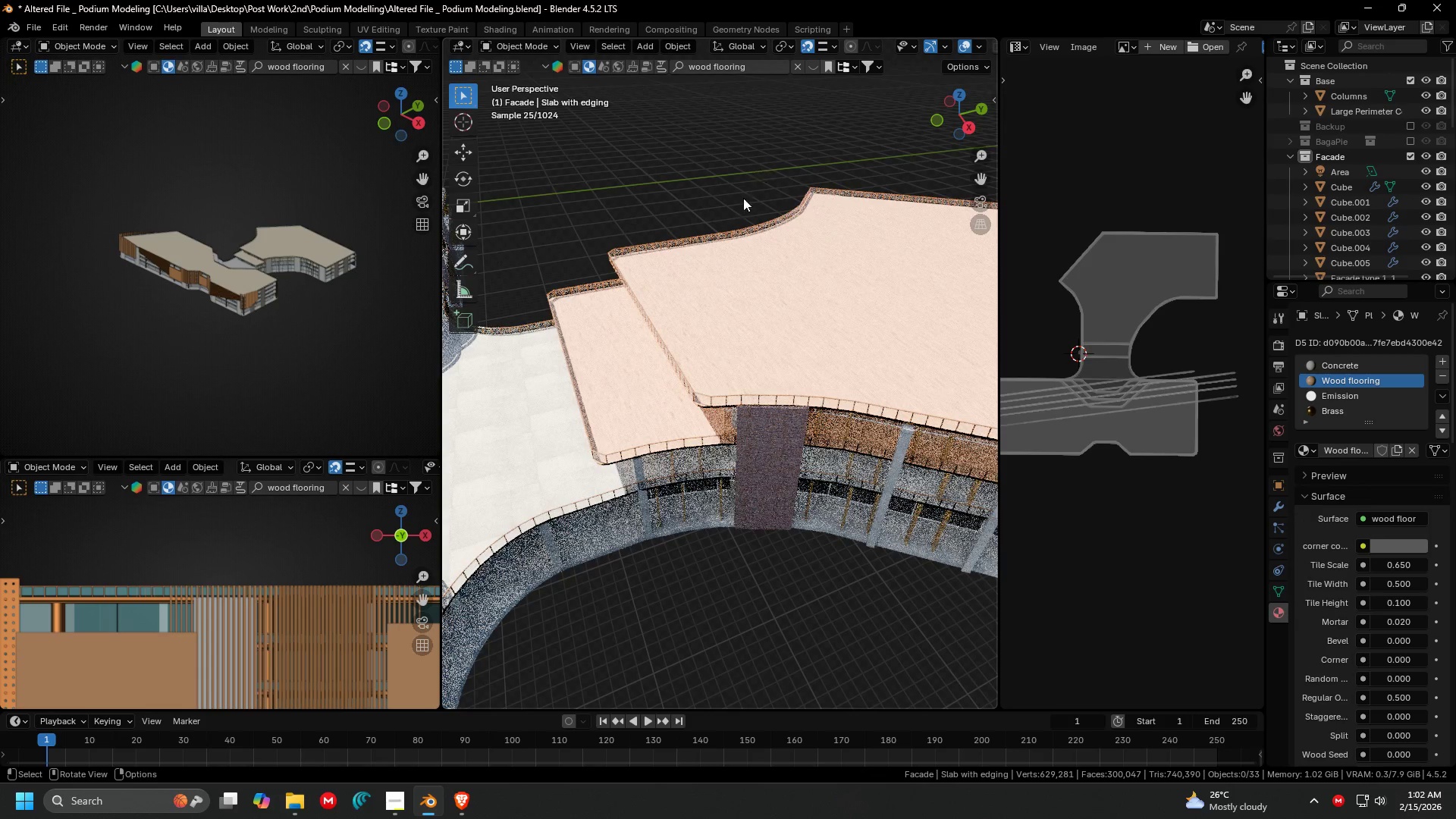 
key(Shift+ShiftLeft)
 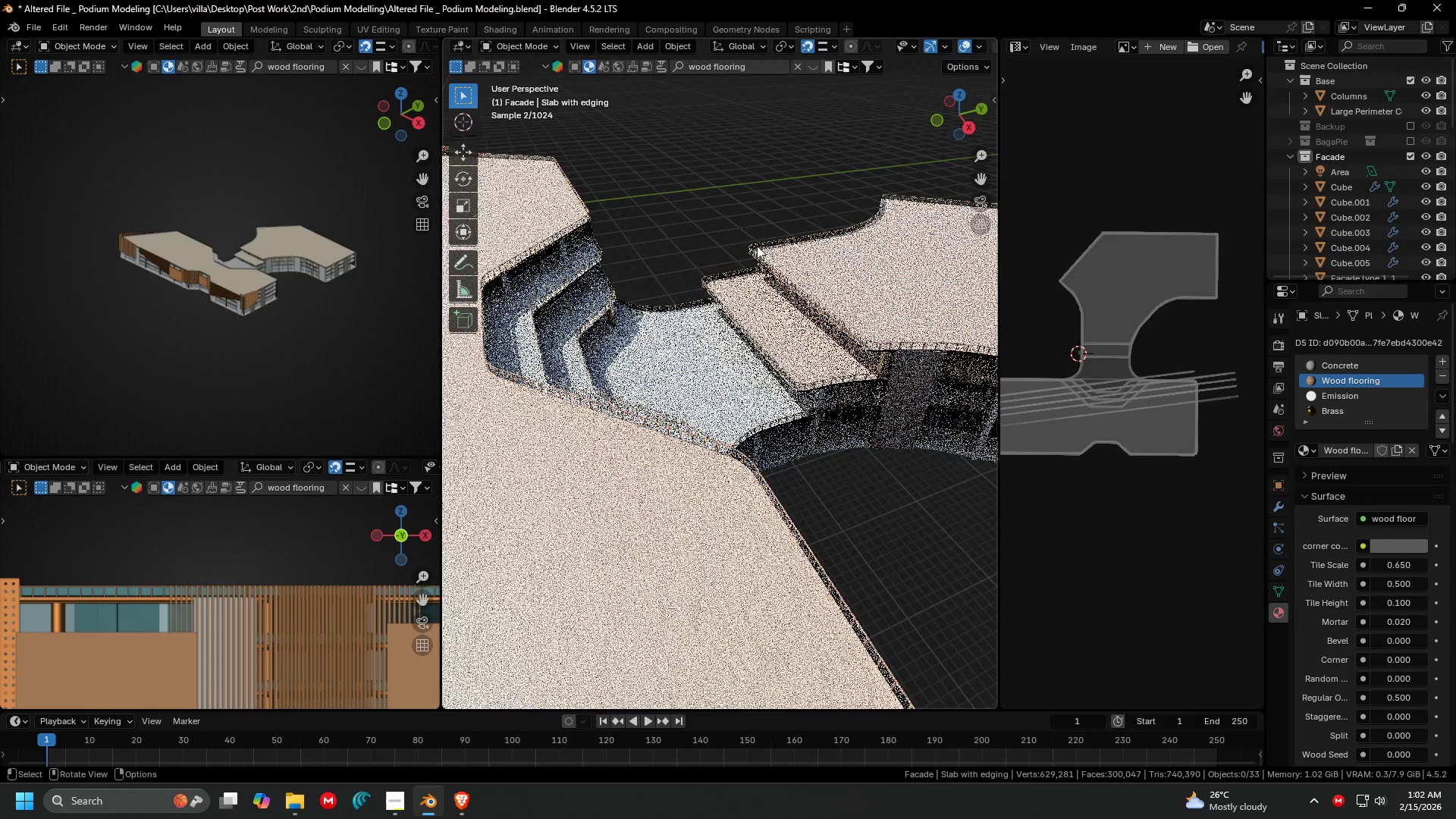 
scroll: coordinate [676, 256], scroll_direction: down, amount: 1.0
 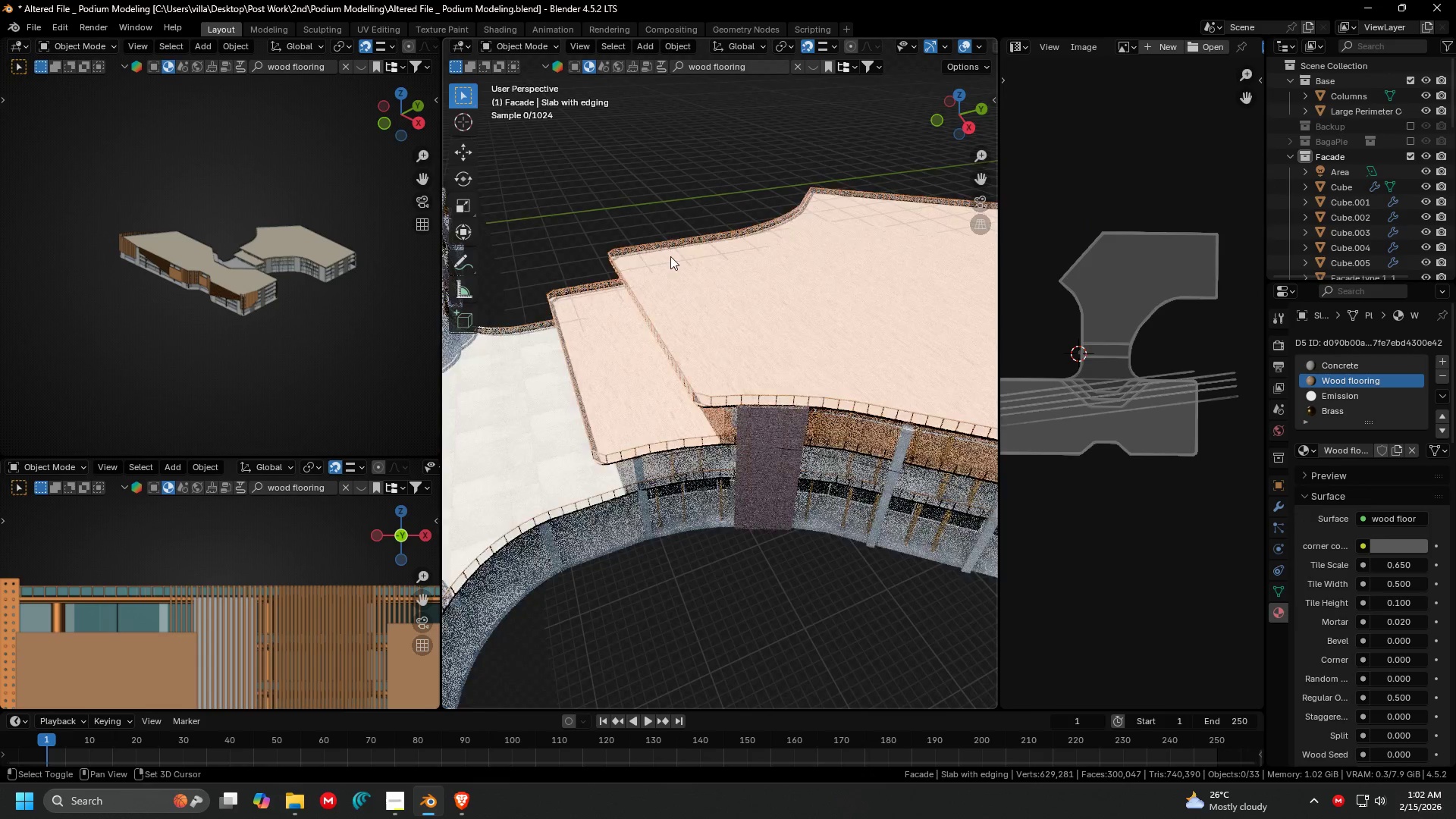 
key(Tab)
 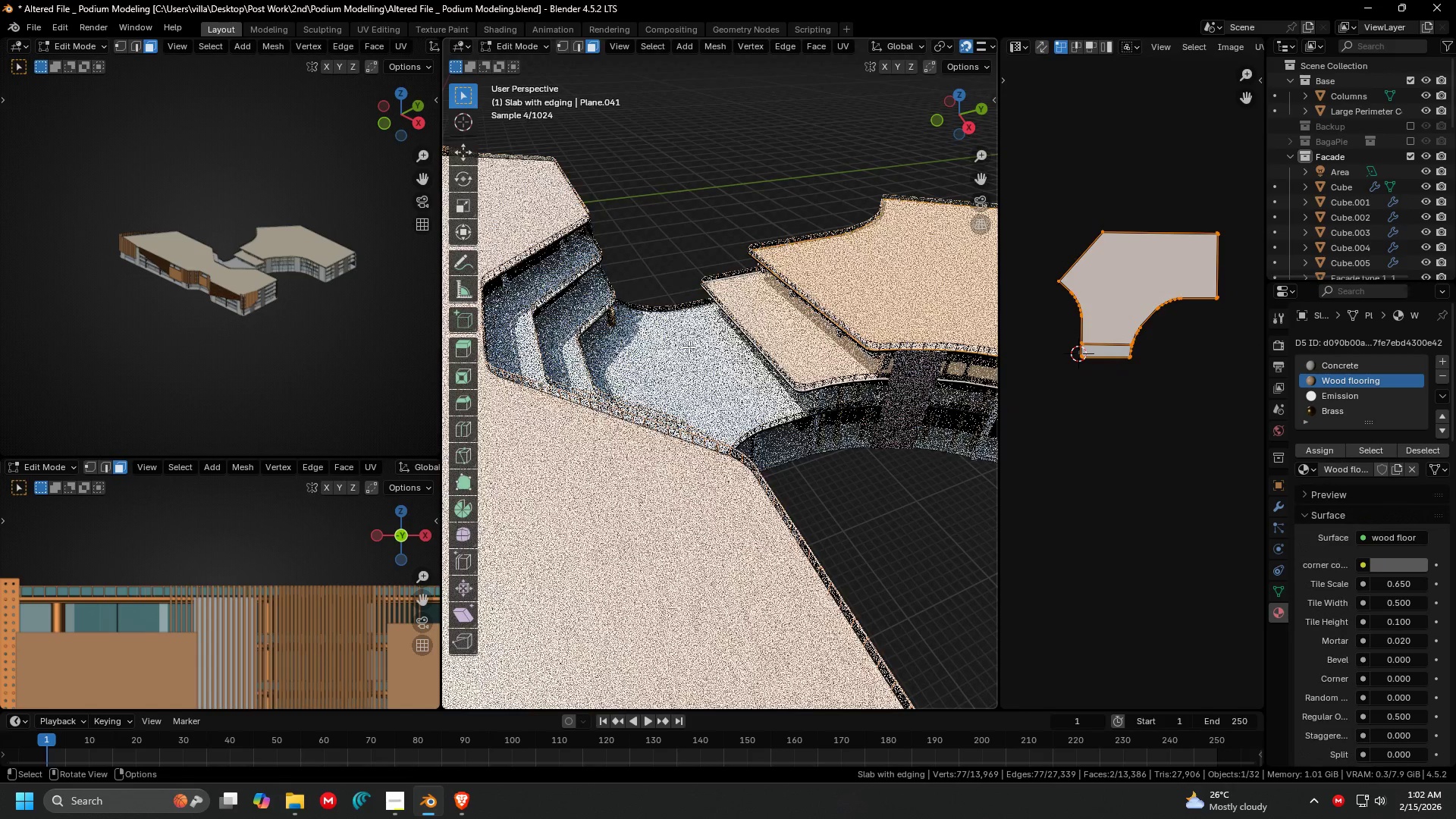 
left_click([689, 347])
 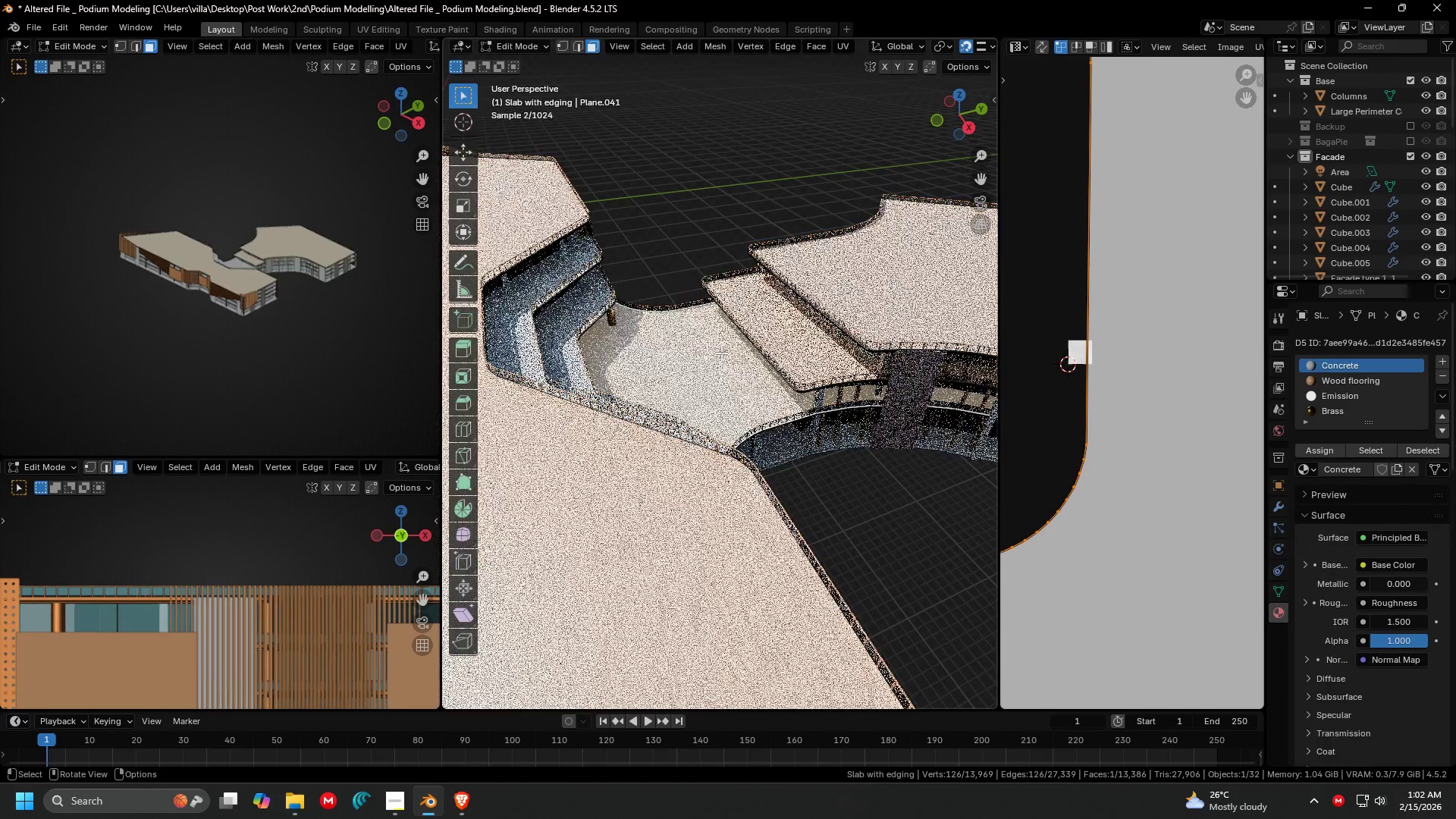 
hold_key(key=ShiftLeft, duration=1.25)
left_click([576, 359])
 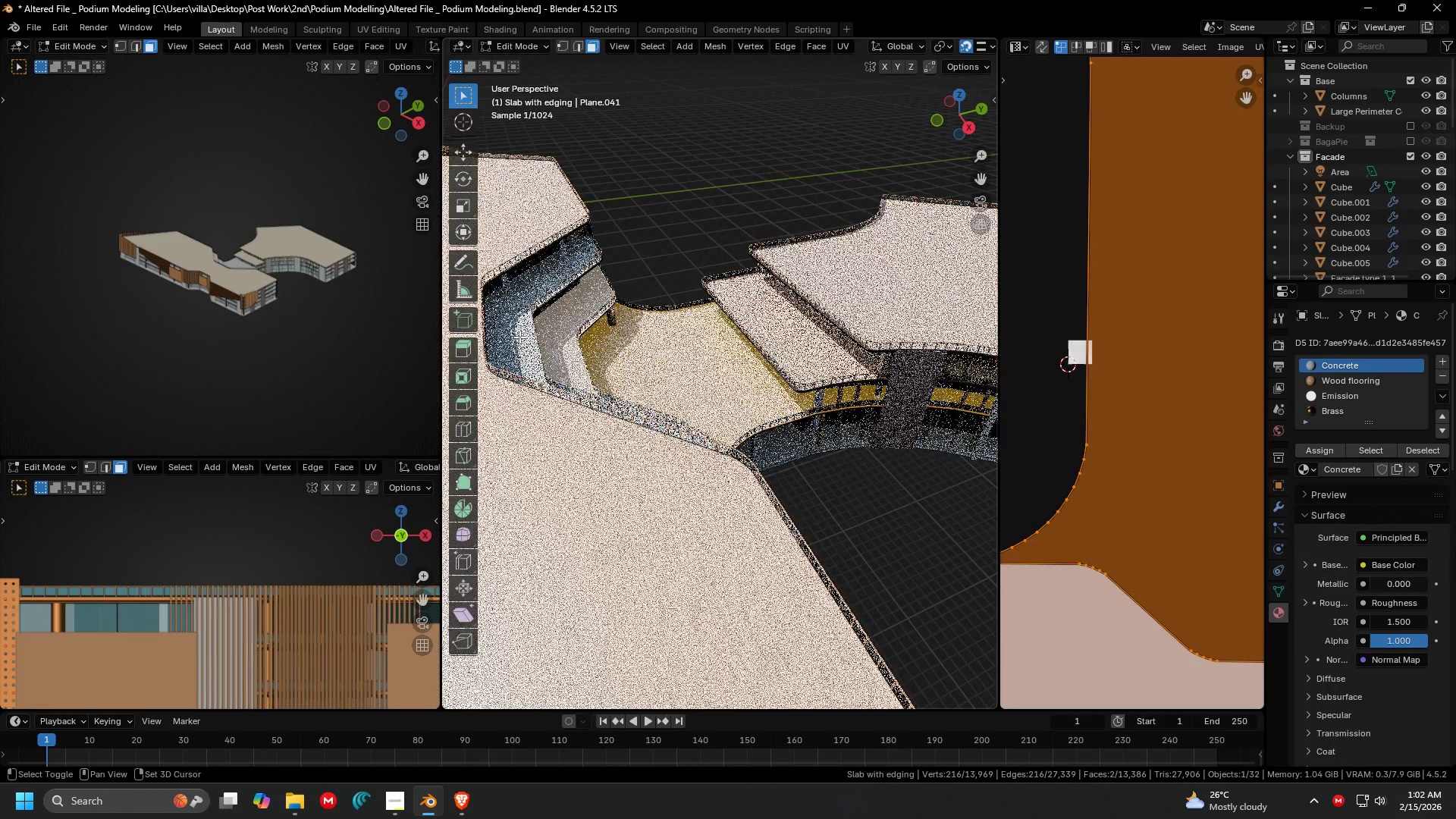 
double_click([519, 337])
 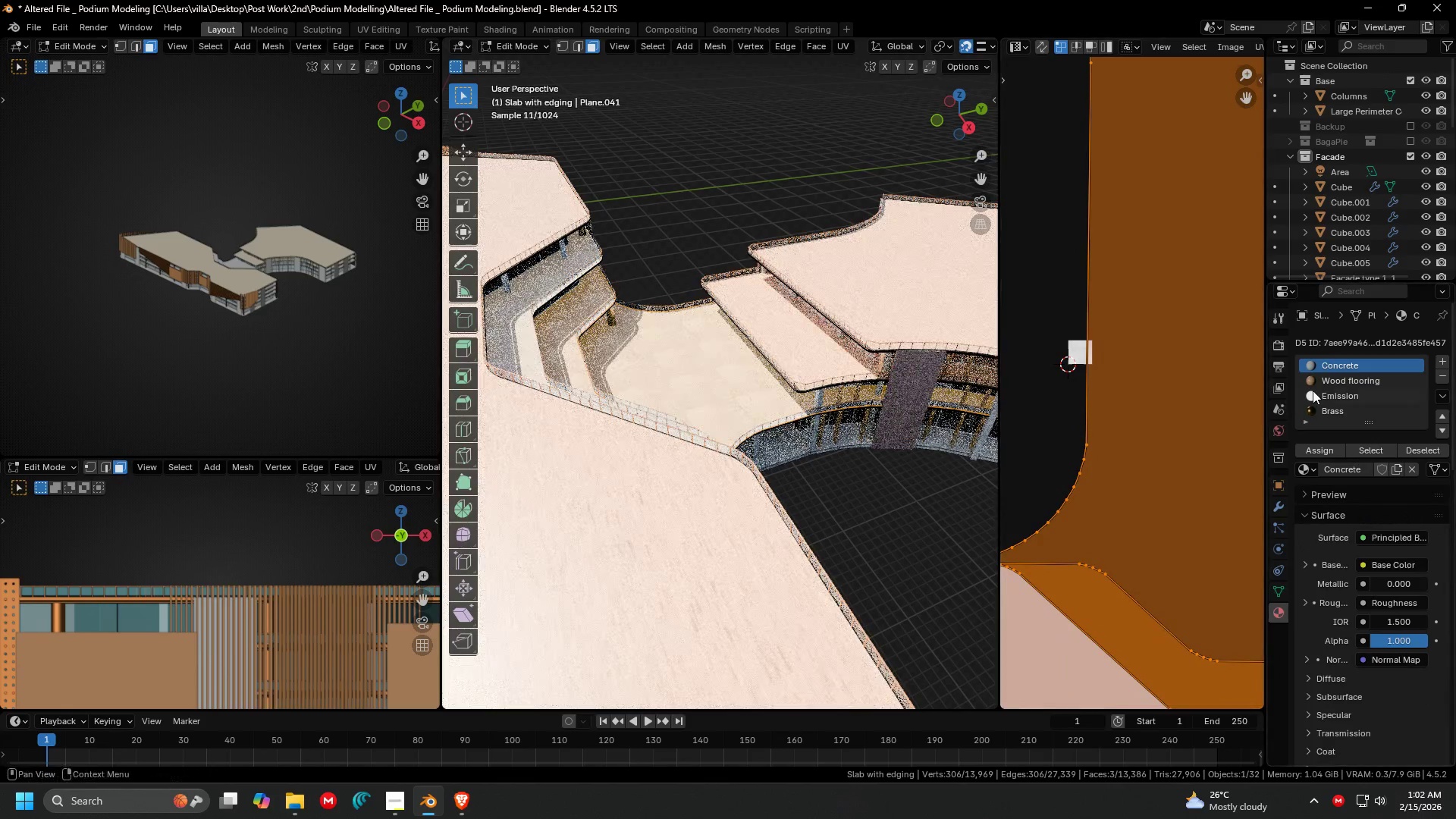 
left_click([1321, 384])
 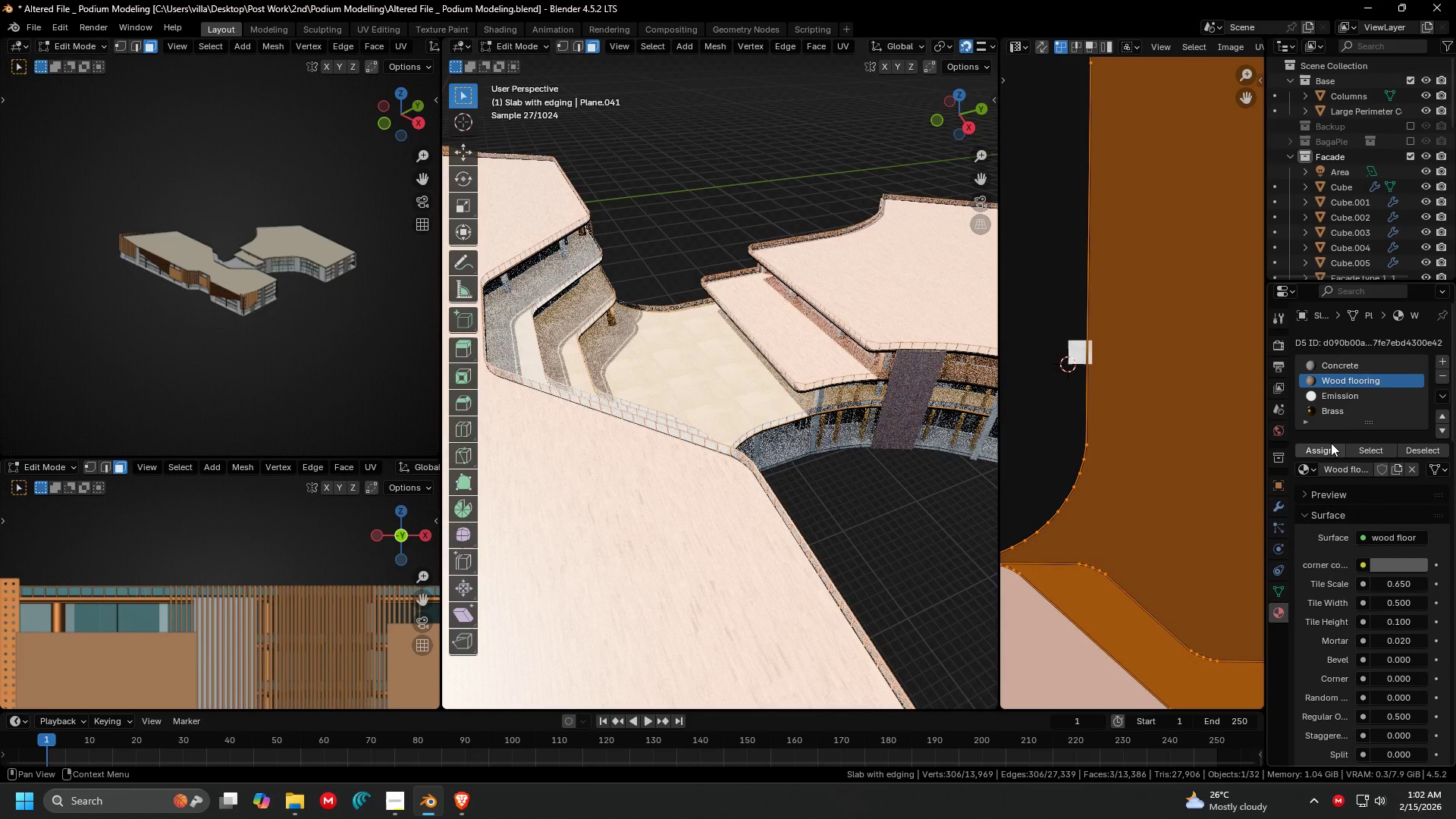 
left_click([1331, 444])
 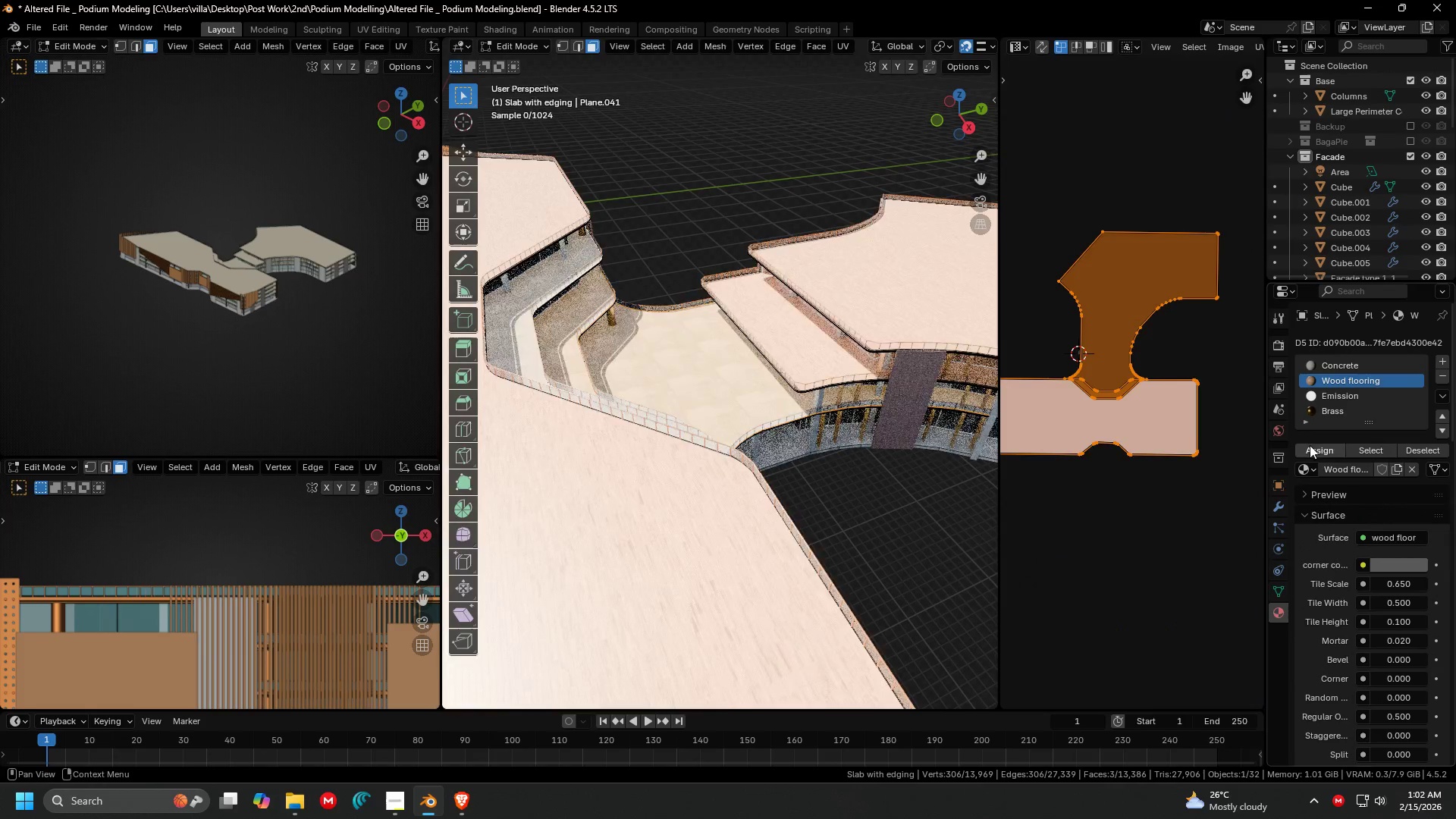 
key(Tab)
 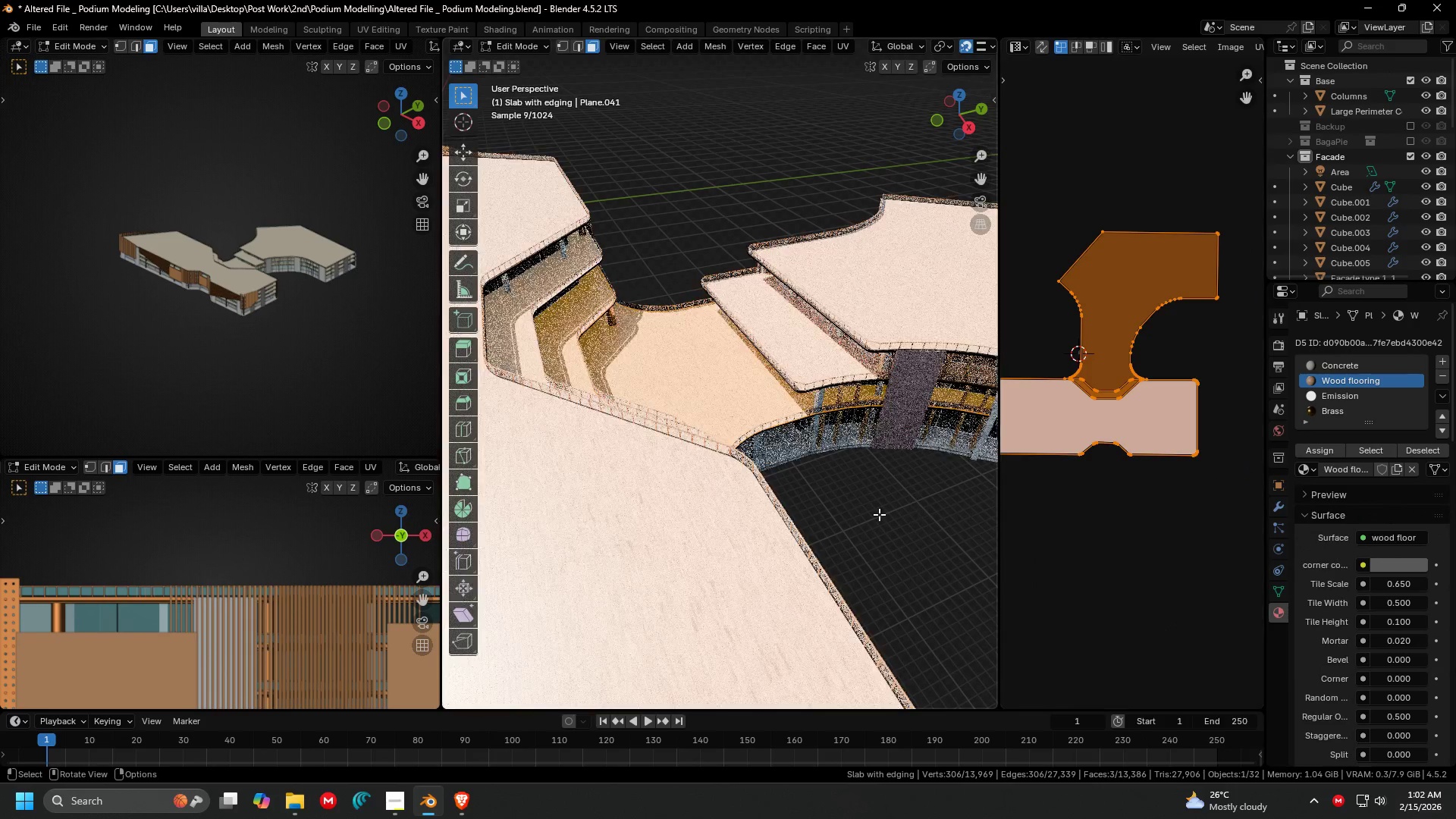 
left_click([877, 514])
 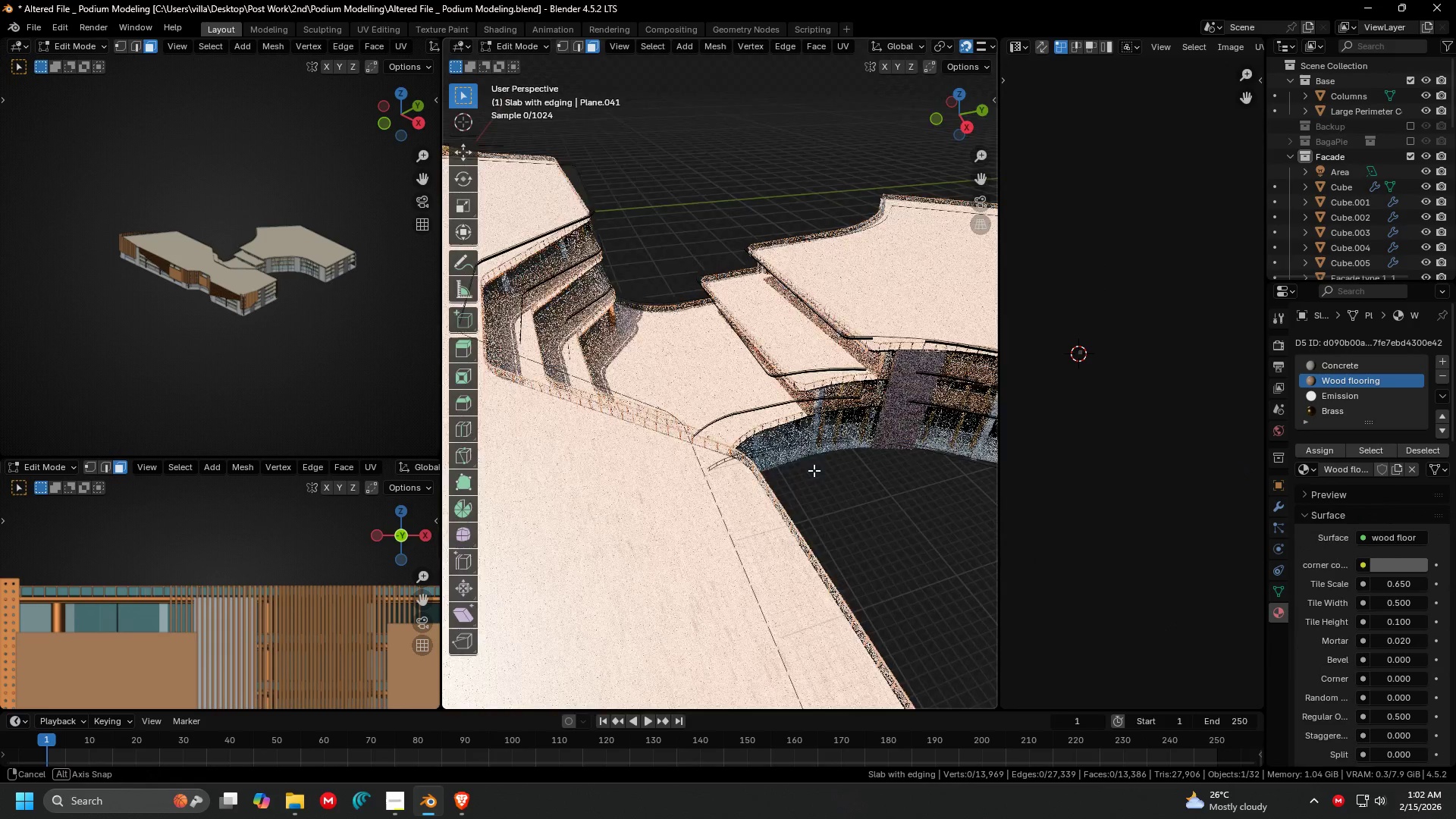 
scroll: coordinate [783, 458], scroll_direction: up, amount: 2.0
 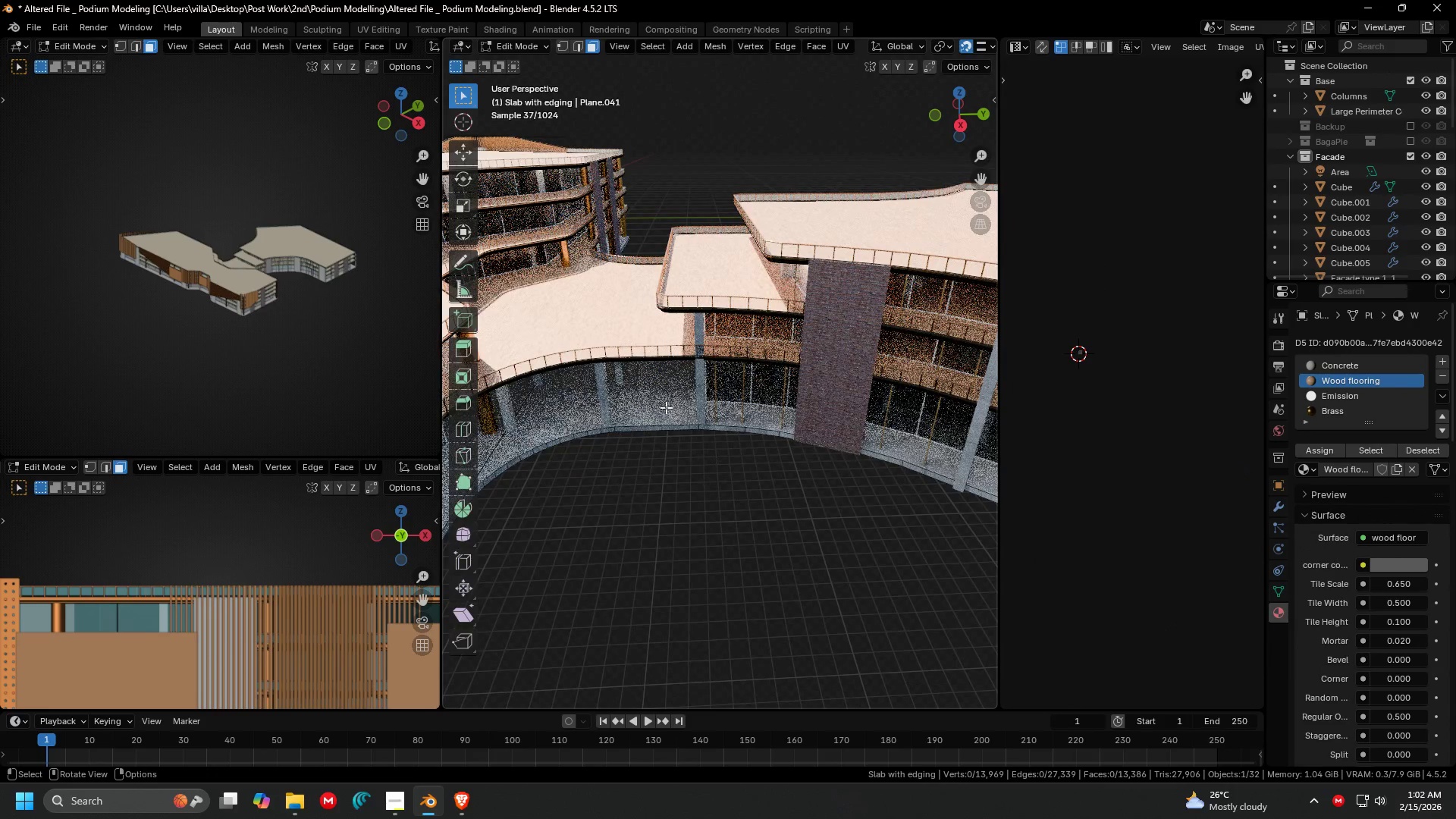 
left_click([659, 396])
 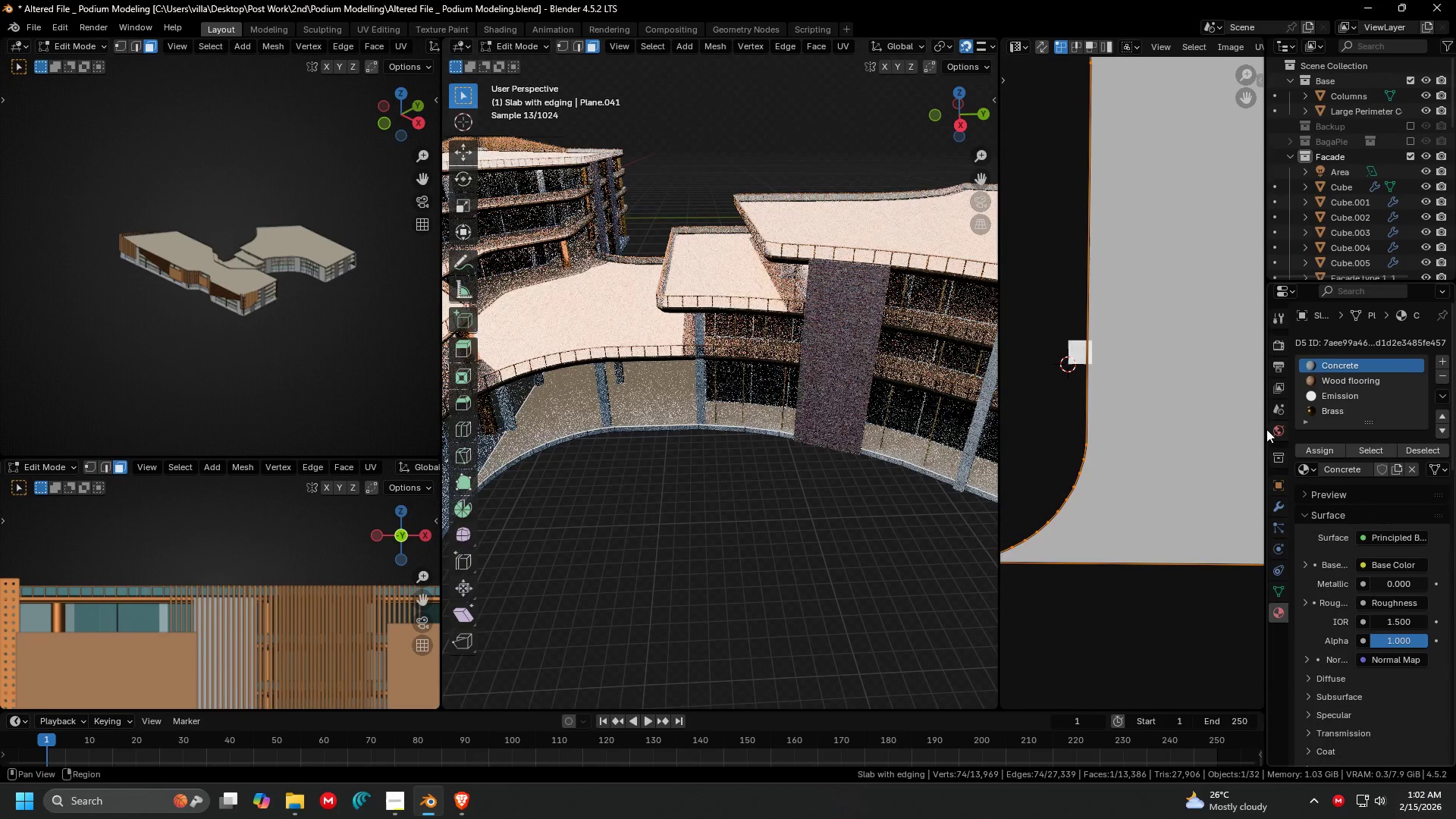 
hold_key(key=ShiftLeft, duration=1.06)
left_click([559, 403])
 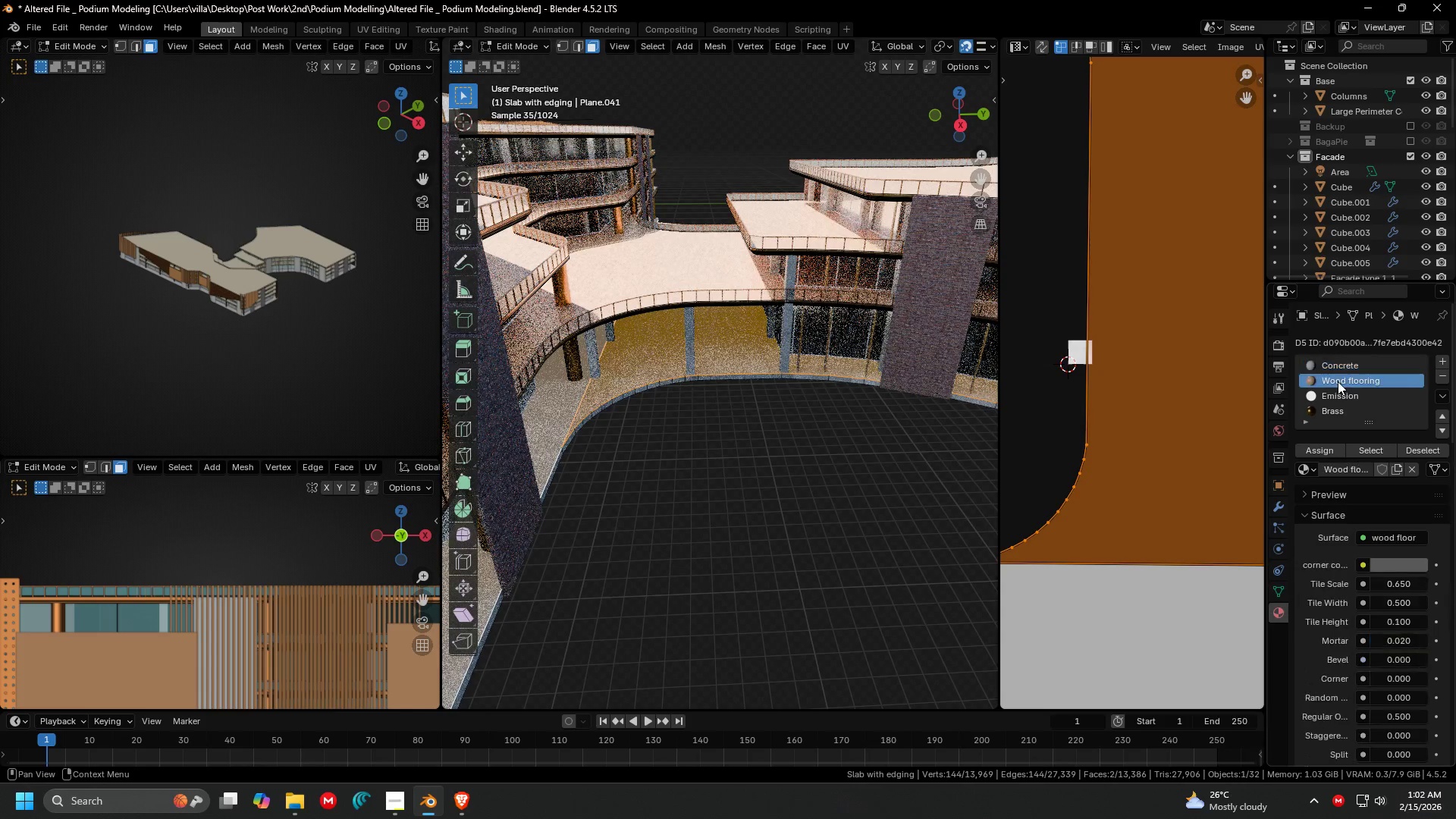 
double_click([1332, 449])
 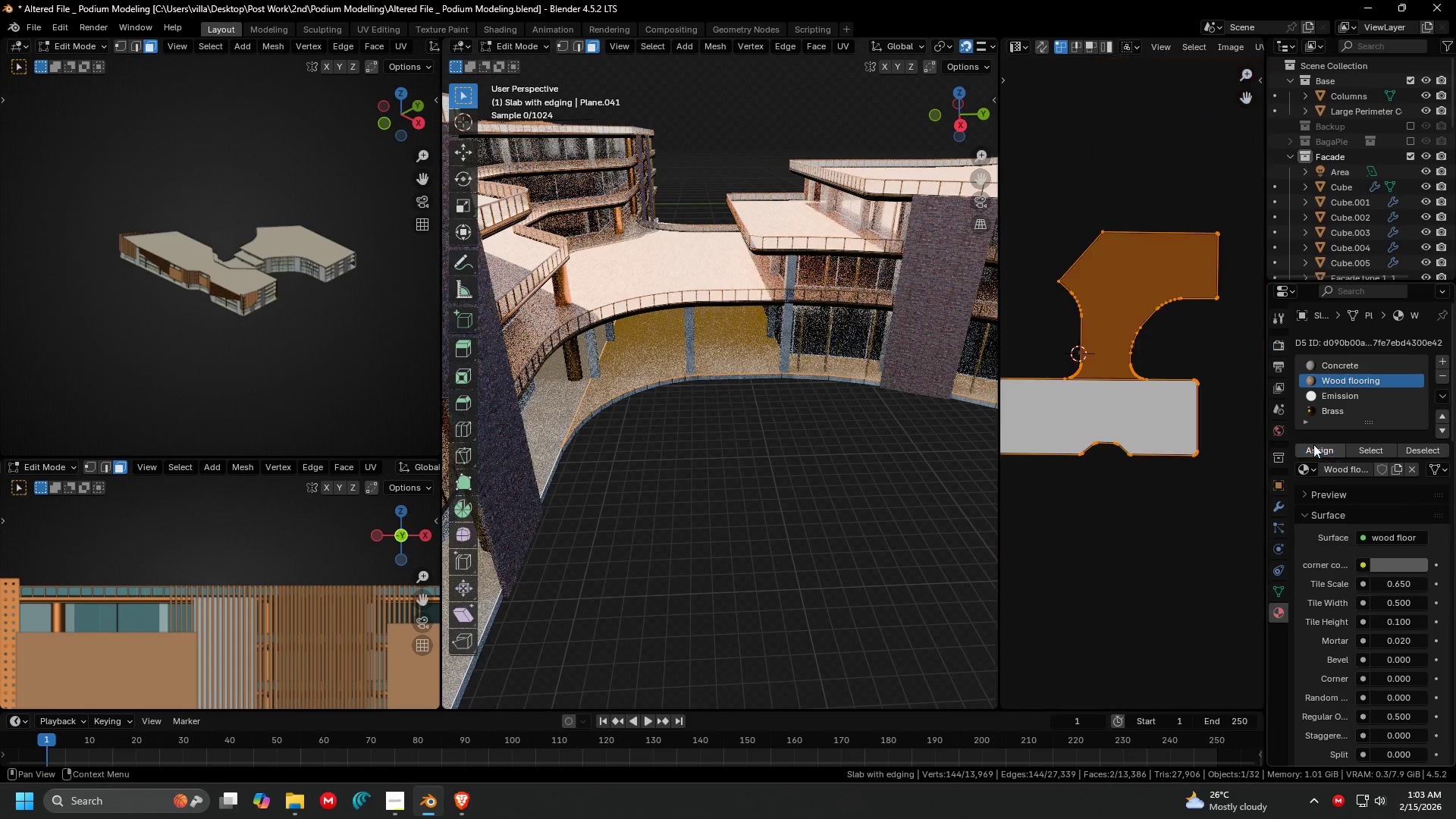 
key(Tab)
 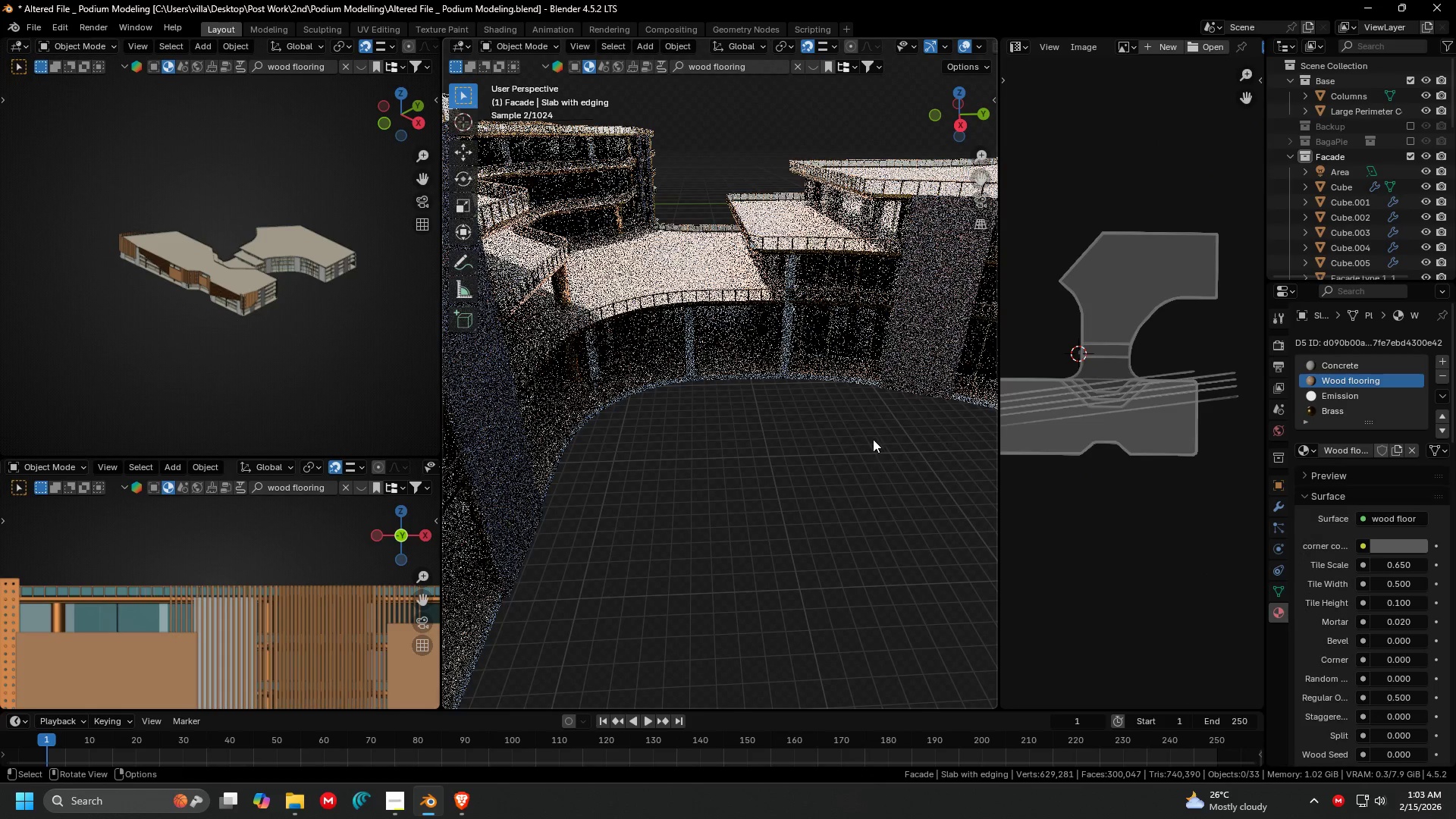 
left_click([873, 439])
 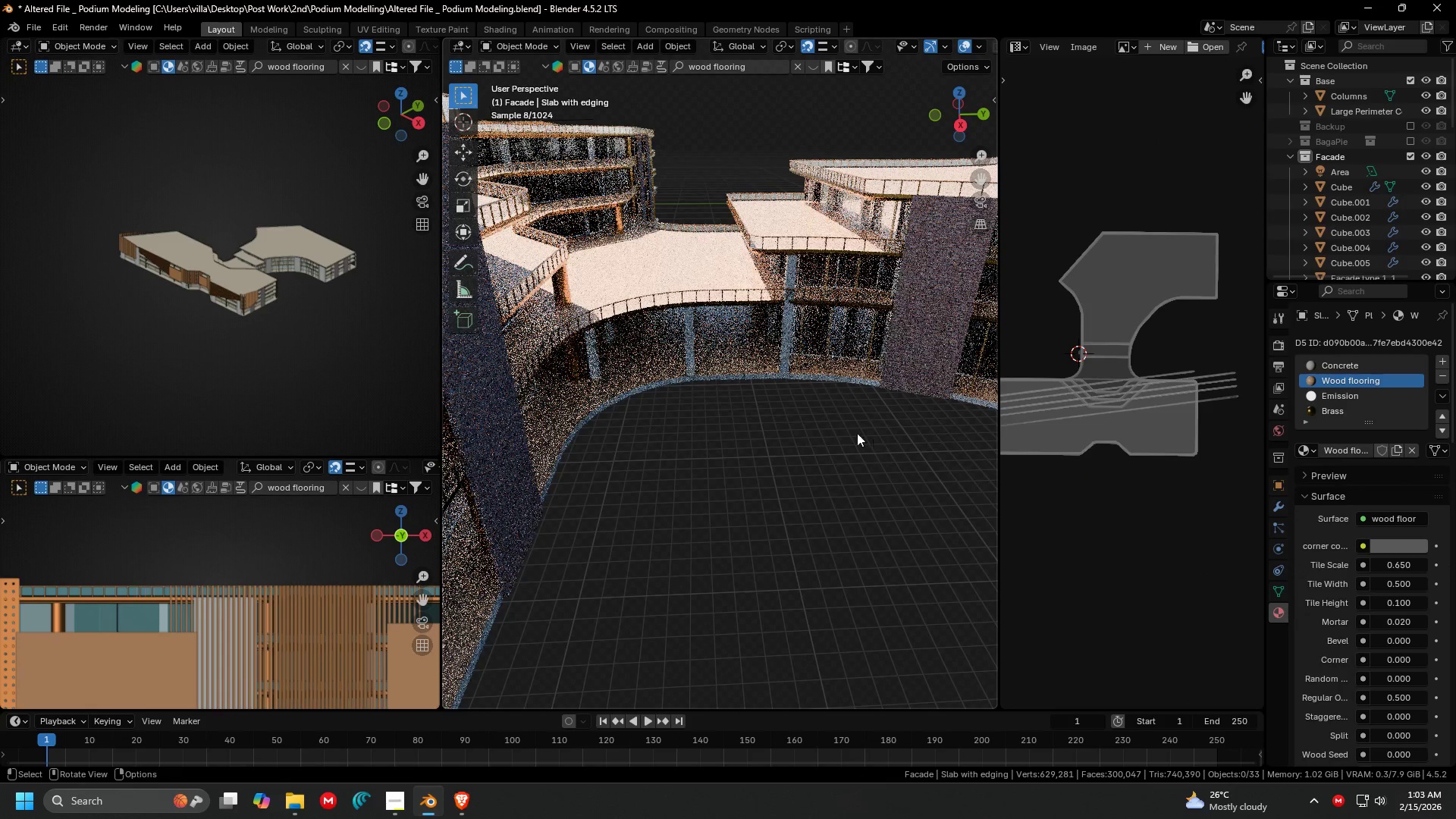 
scroll: coordinate [809, 396], scroll_direction: down, amount: 3.0
 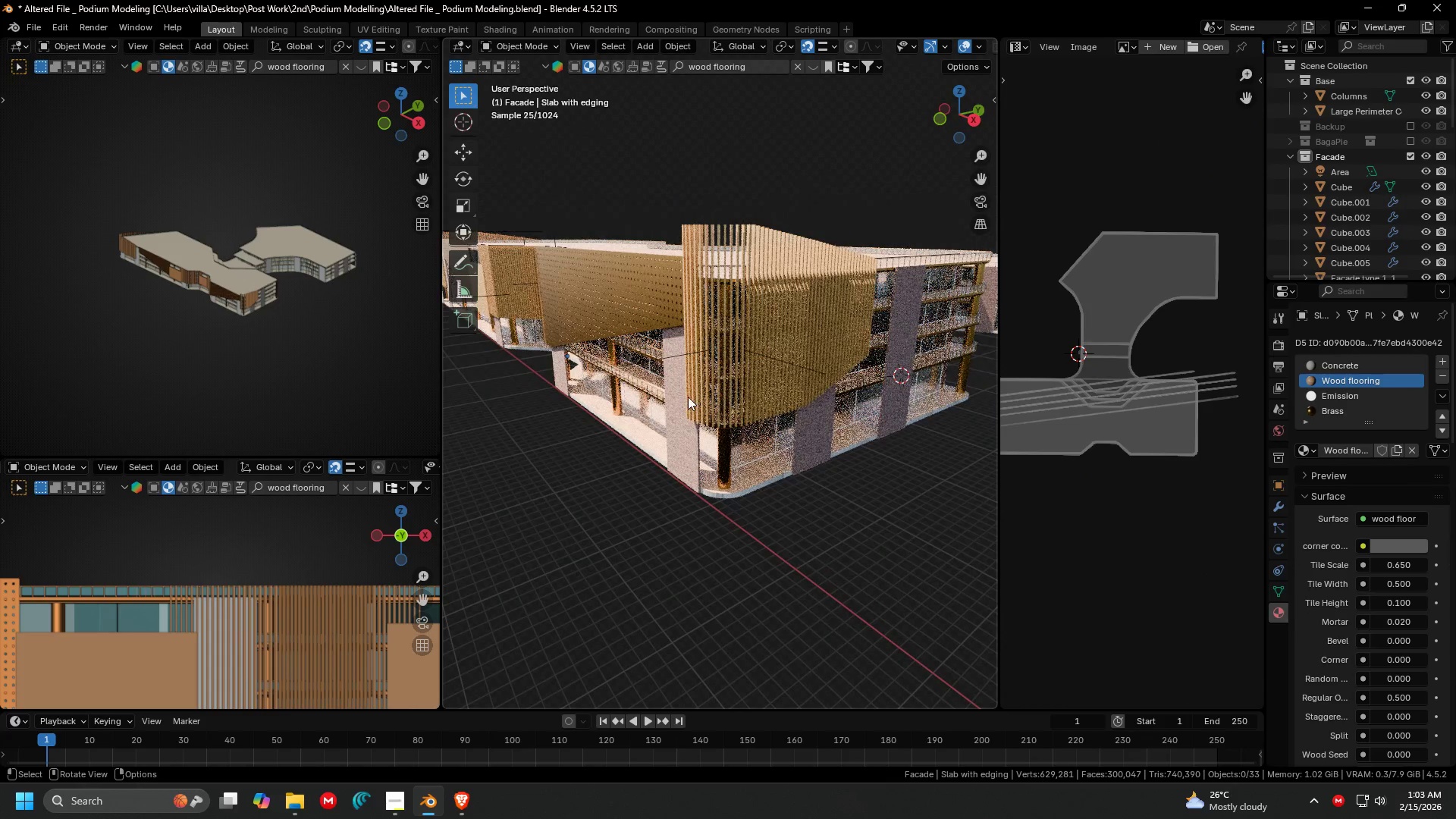 
hold_key(key=ShiftLeft, duration=0.33)
 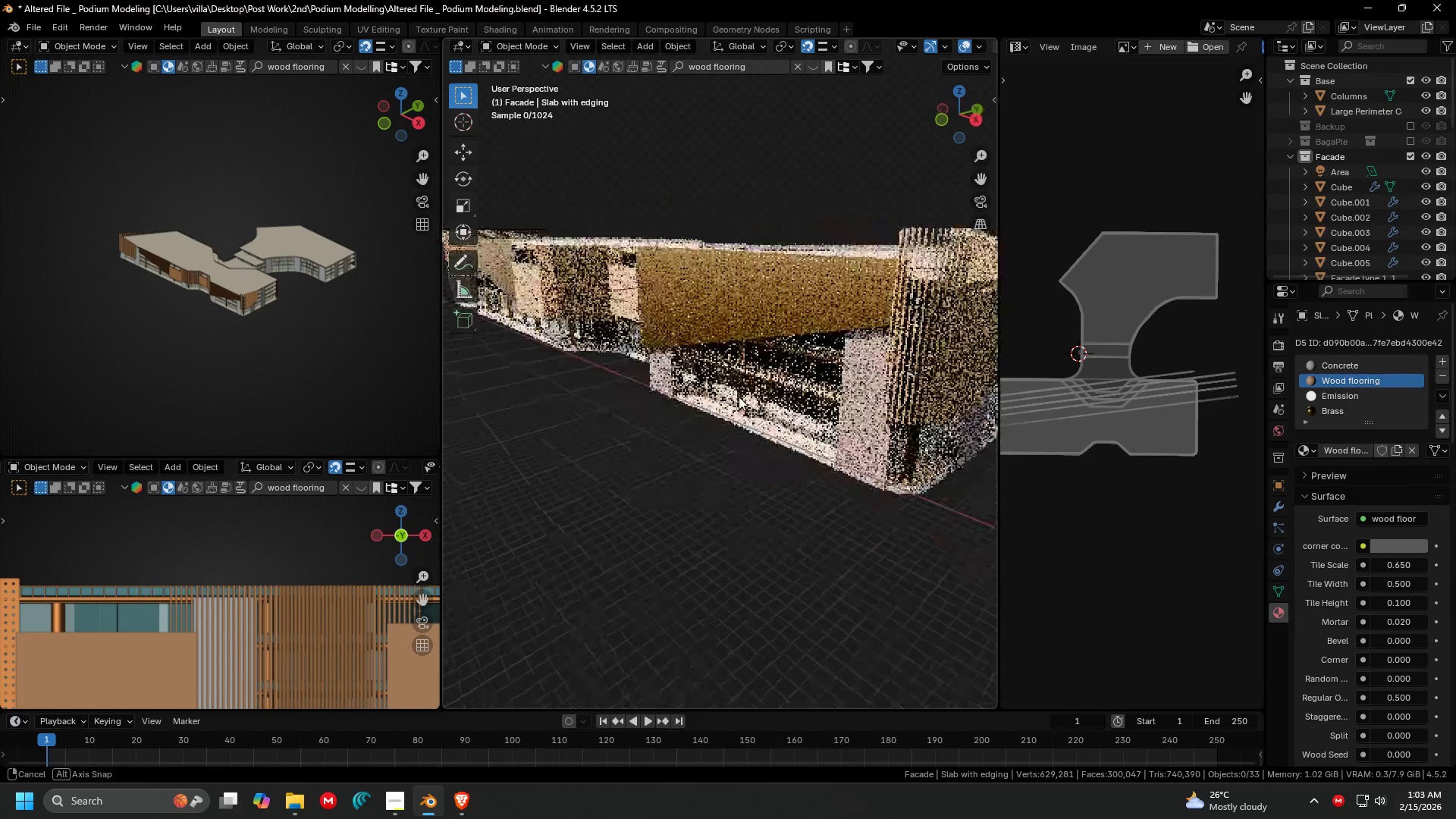 
scroll: coordinate [745, 397], scroll_direction: up, amount: 2.0
 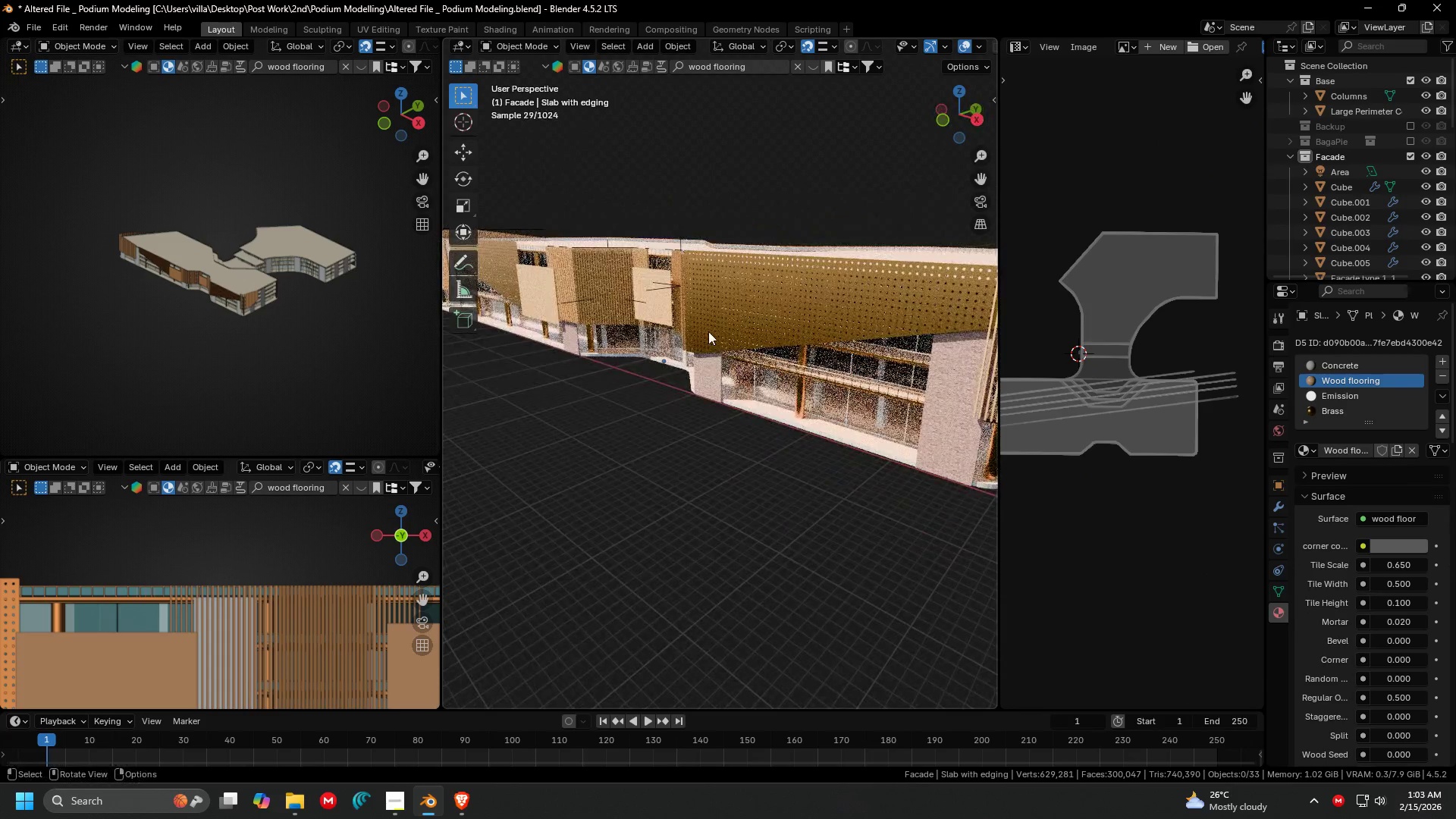 
left_click([716, 428])
 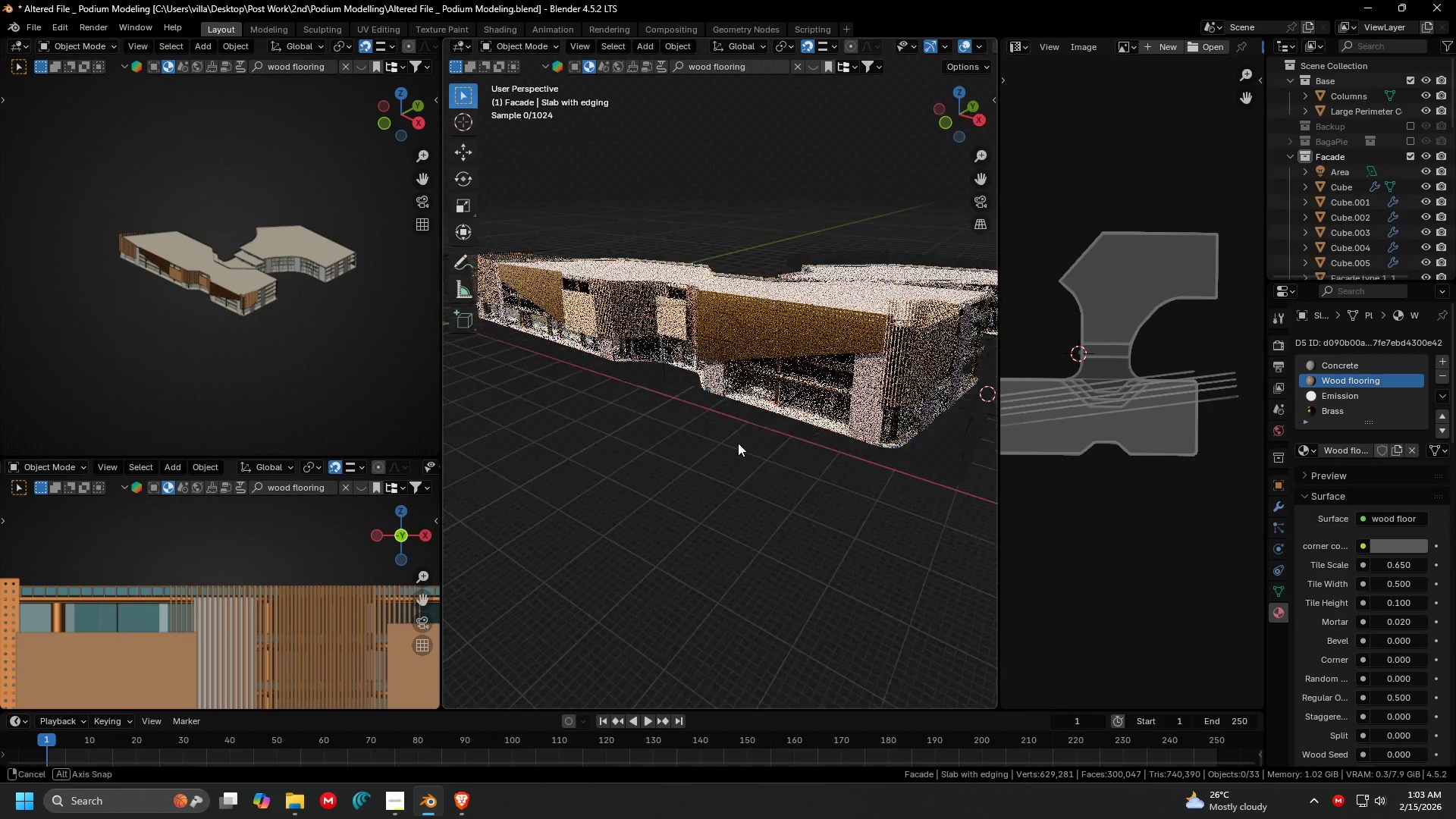 
scroll: coordinate [705, 327], scroll_direction: down, amount: 1.0
 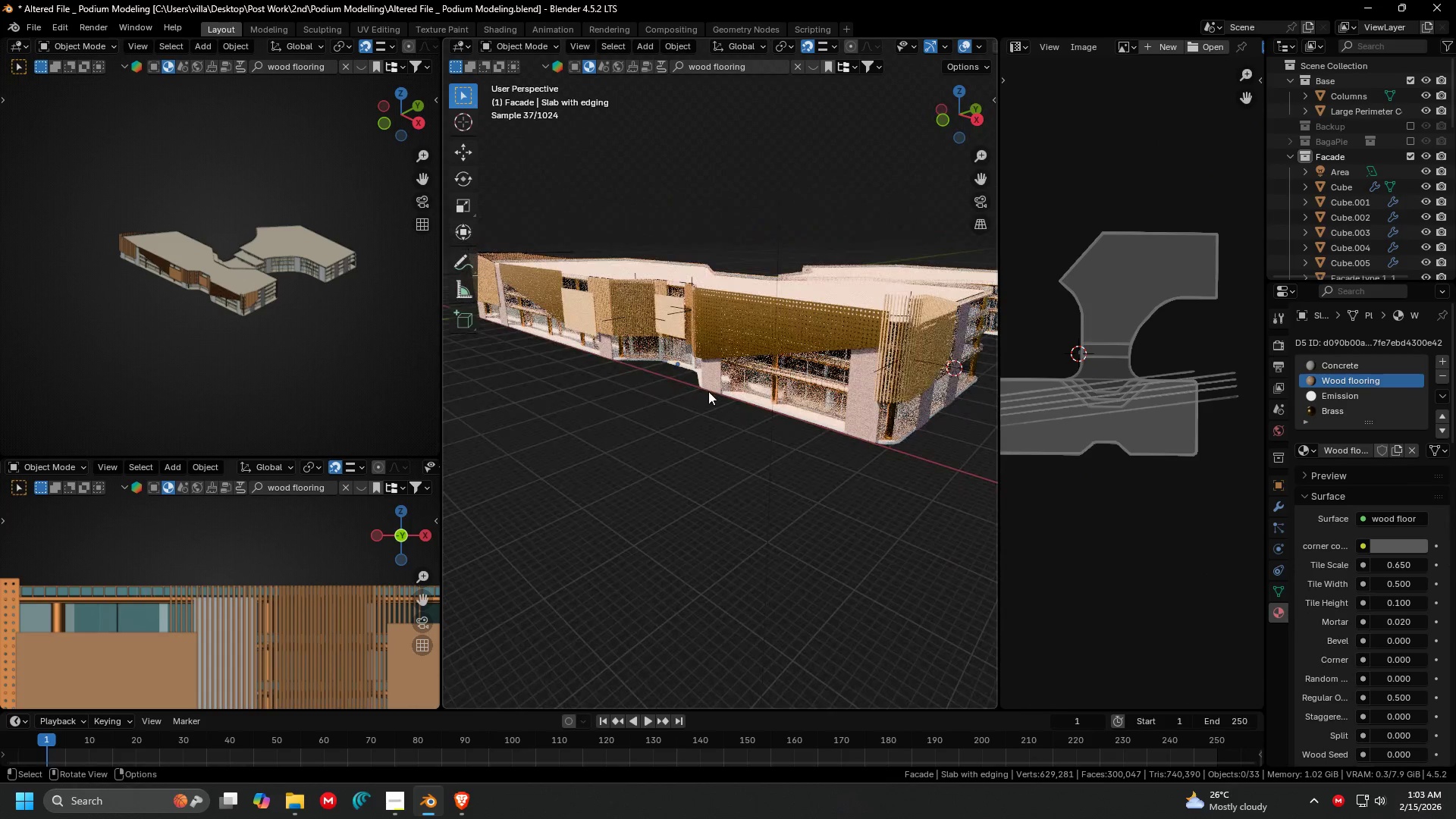 
scroll: coordinate [833, 412], scroll_direction: up, amount: 3.0
 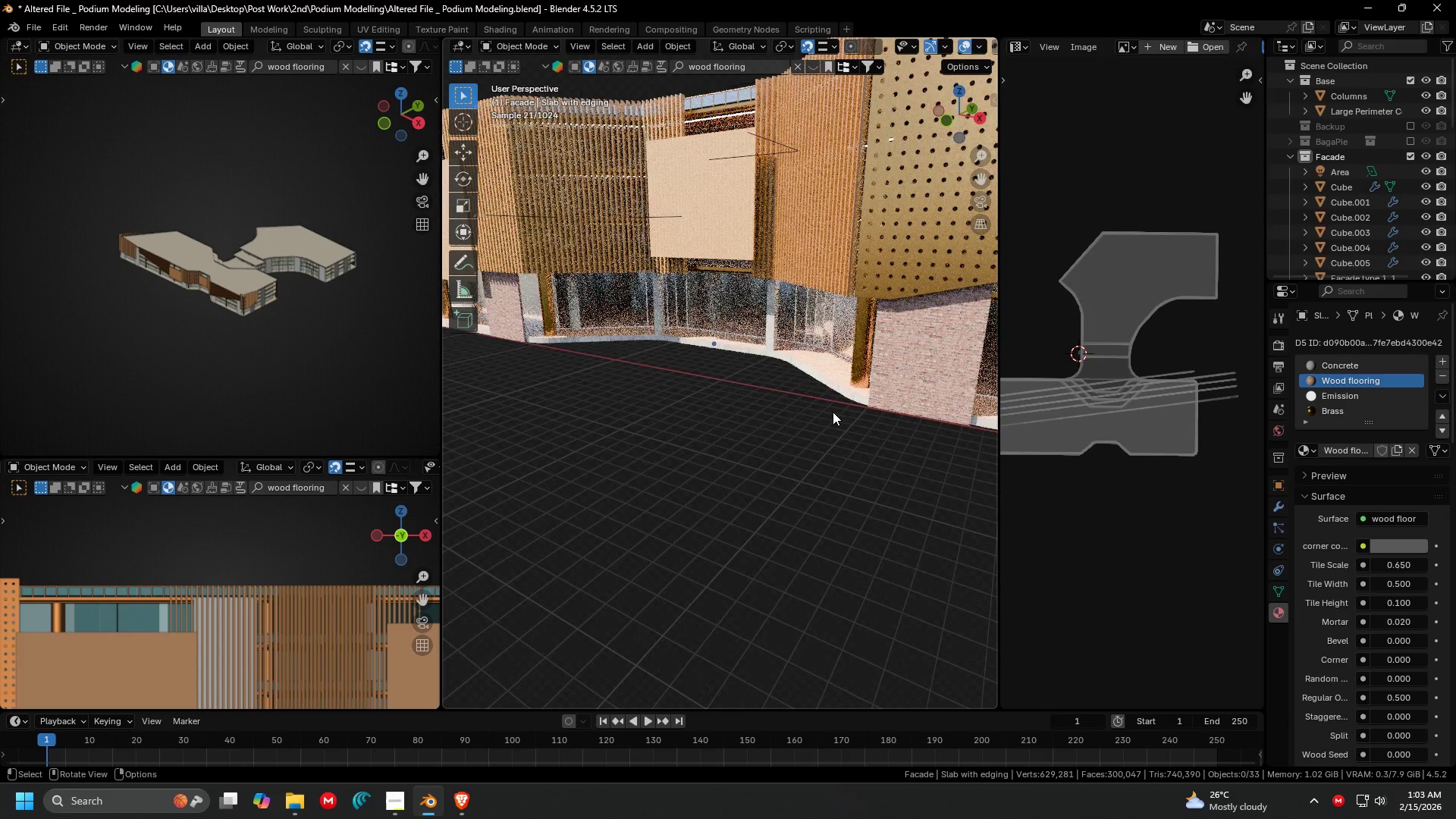 
hold_key(key=ShiftLeft, duration=0.41)
 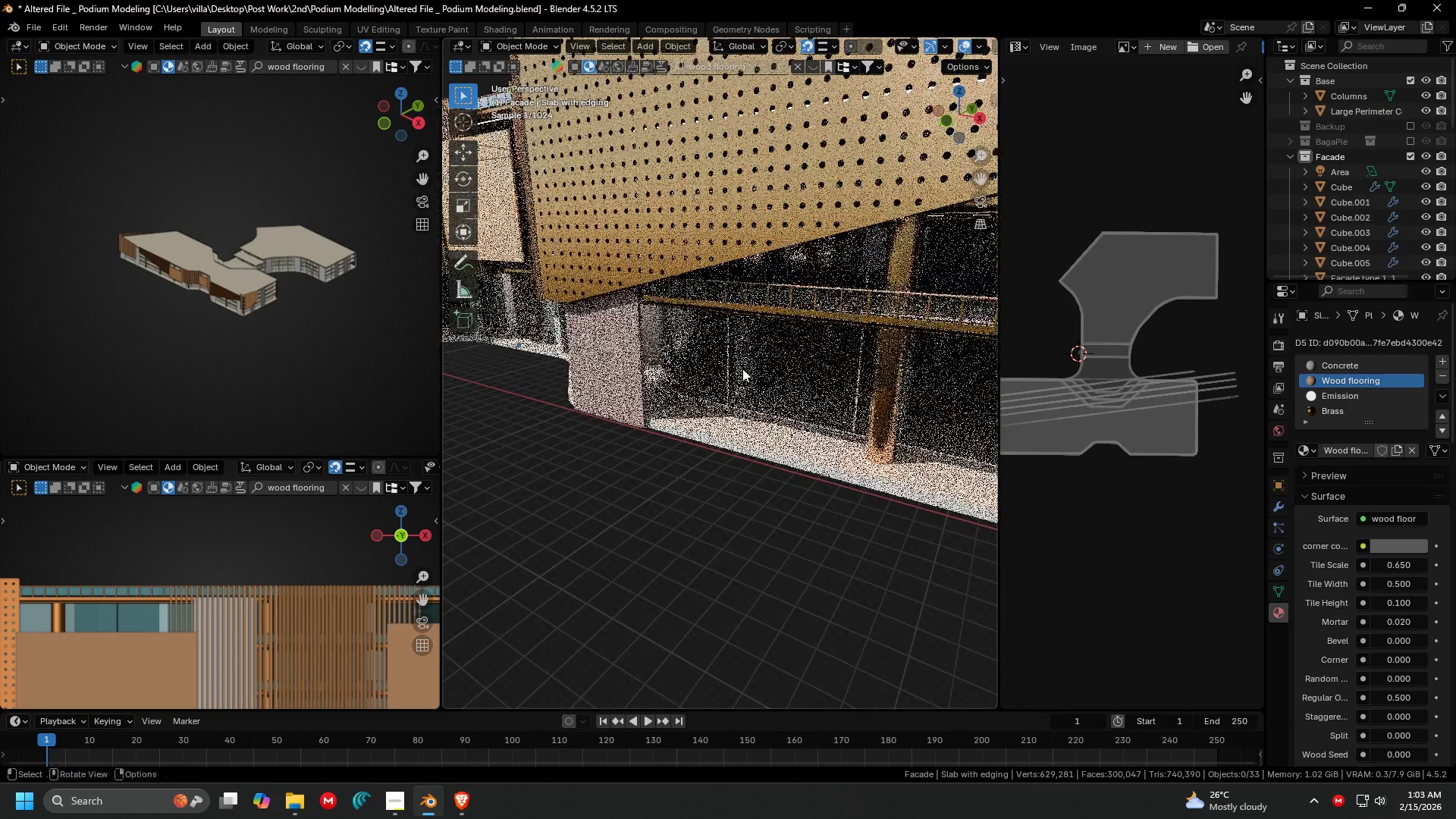 
scroll: coordinate [742, 369], scroll_direction: up, amount: 1.0
 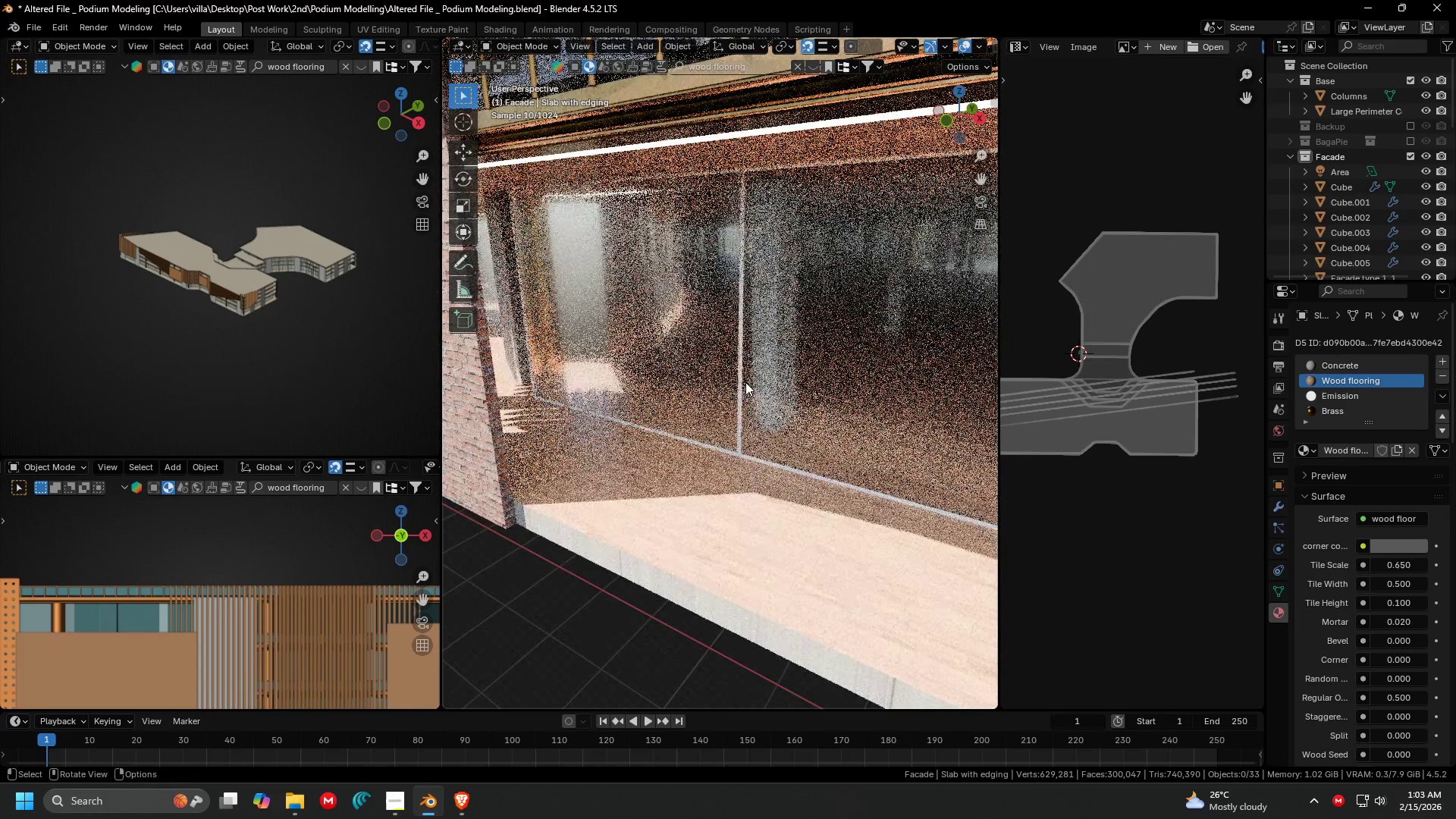 
left_click([741, 381])
 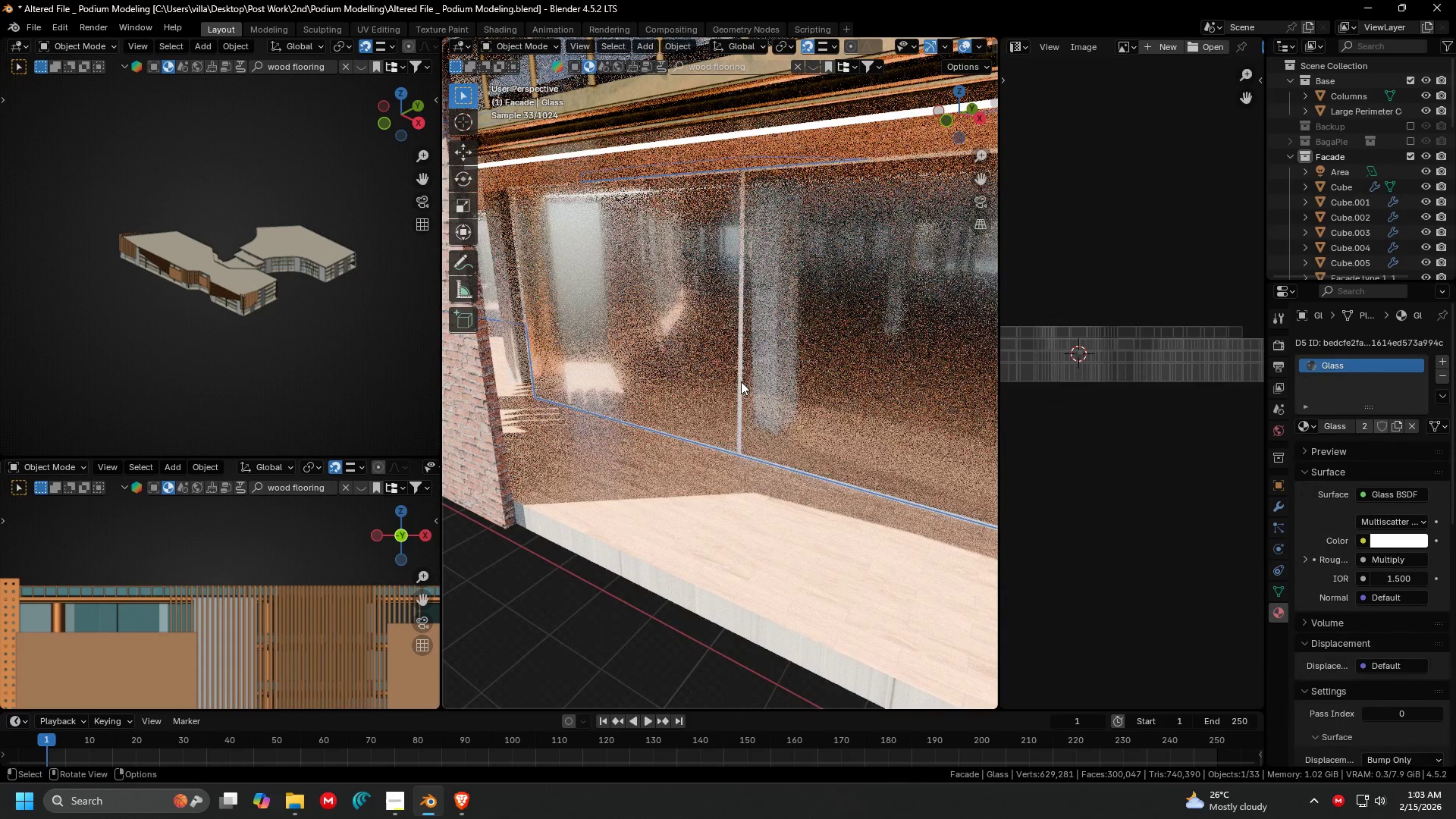 
left_click([741, 381])
 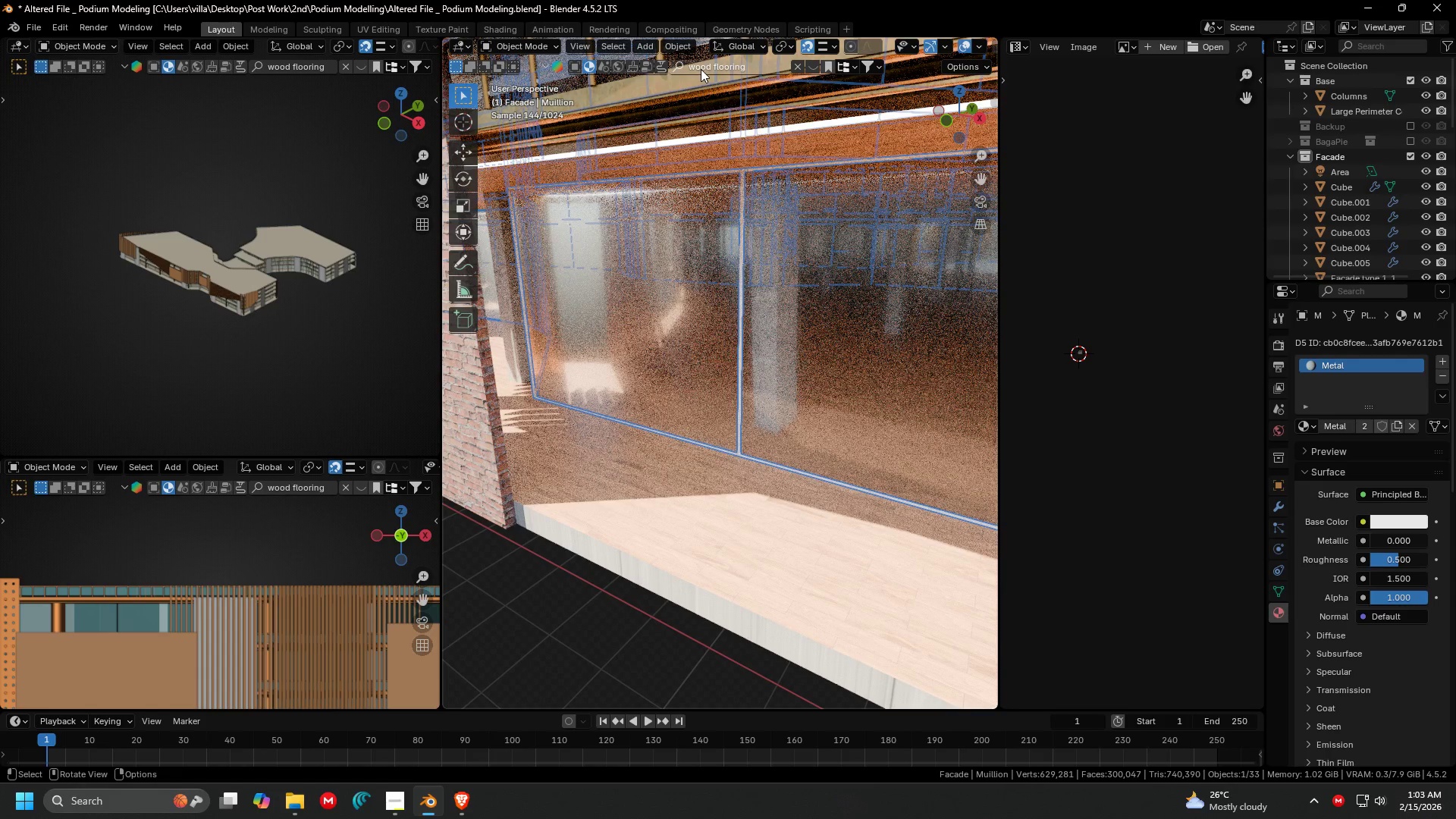 
left_click([701, 69])
 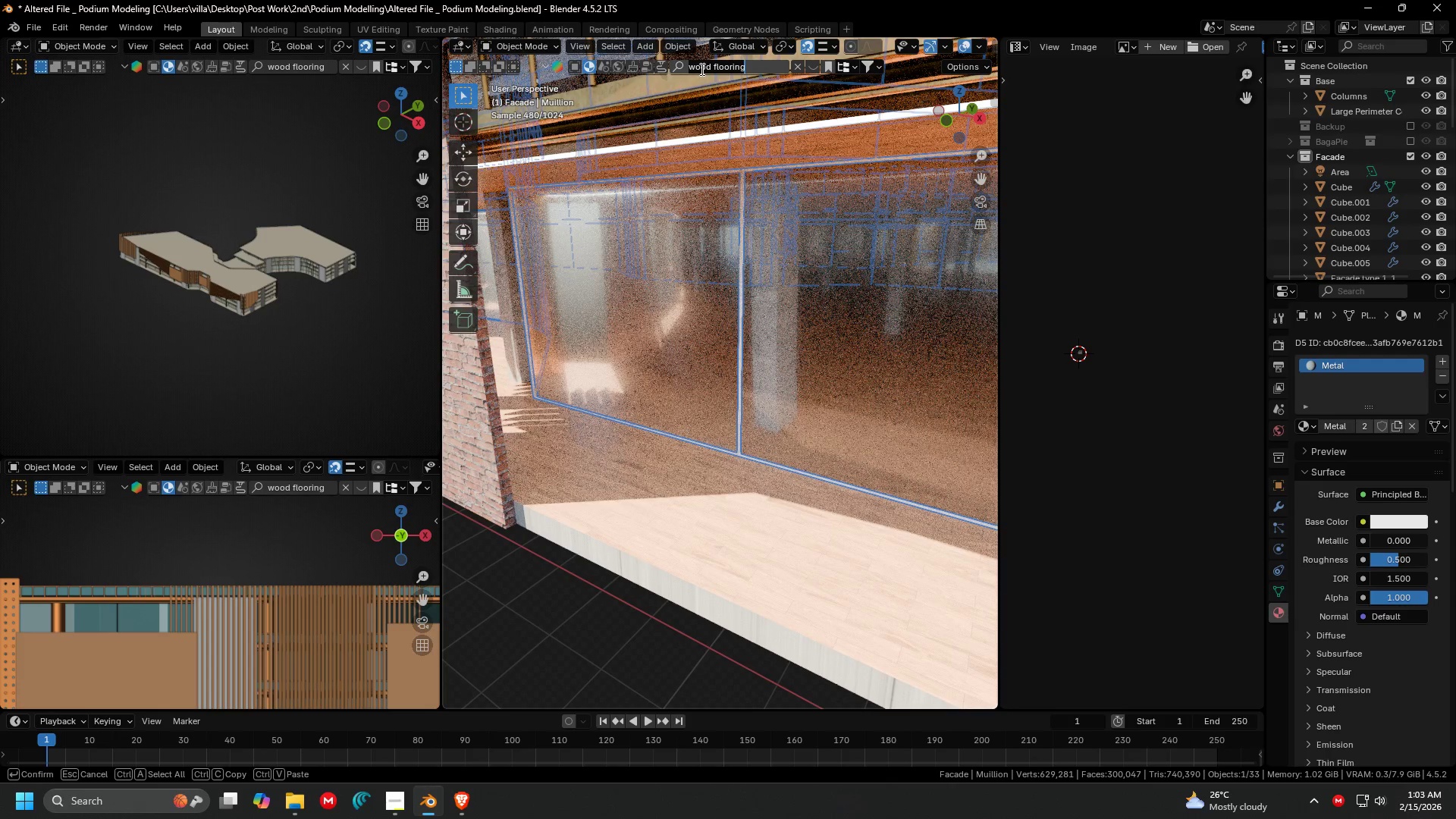 
type(metal)
 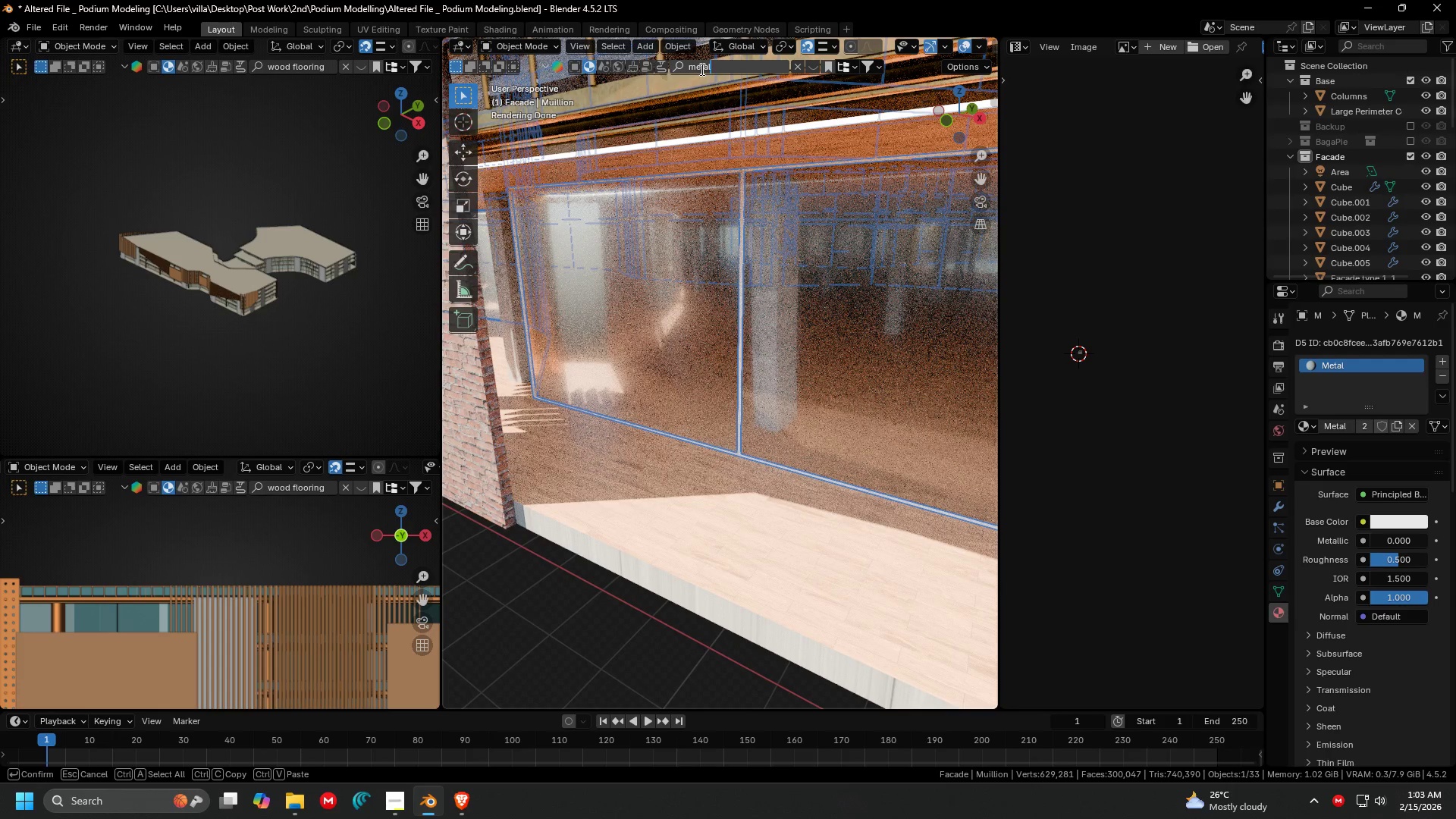 
key(Enter)
 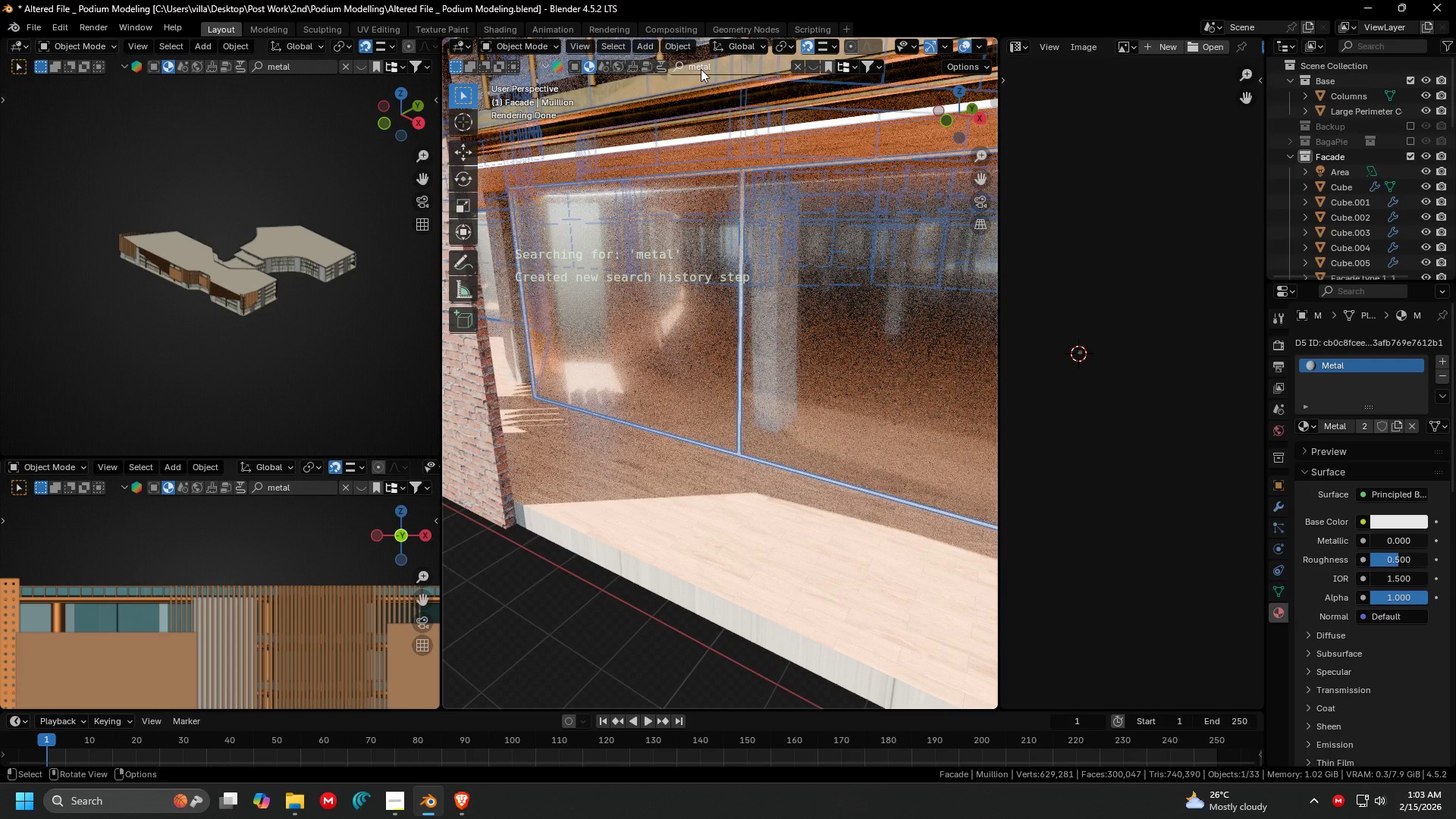 
left_click([814, 64])
 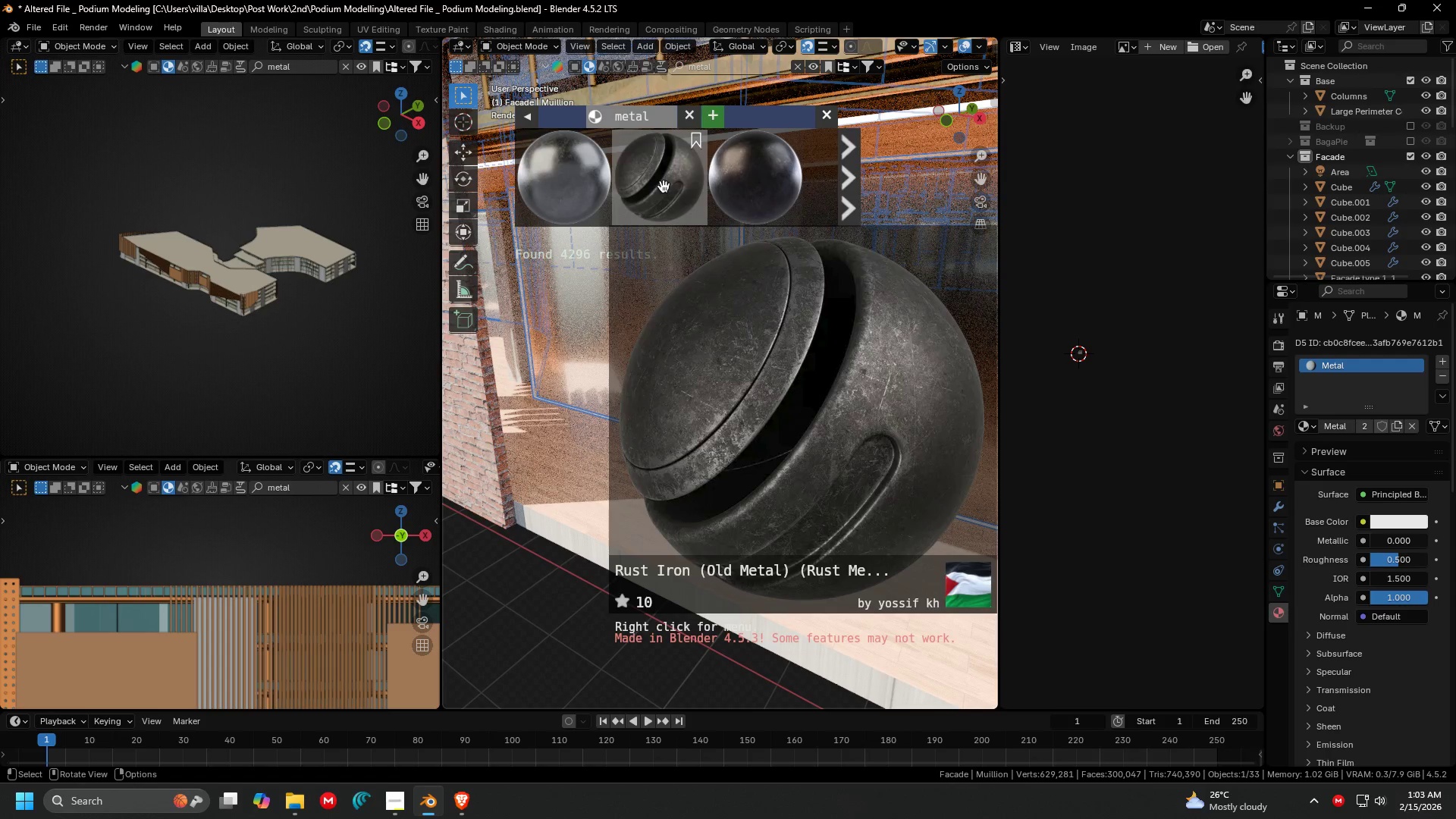 
left_click([760, 185])
 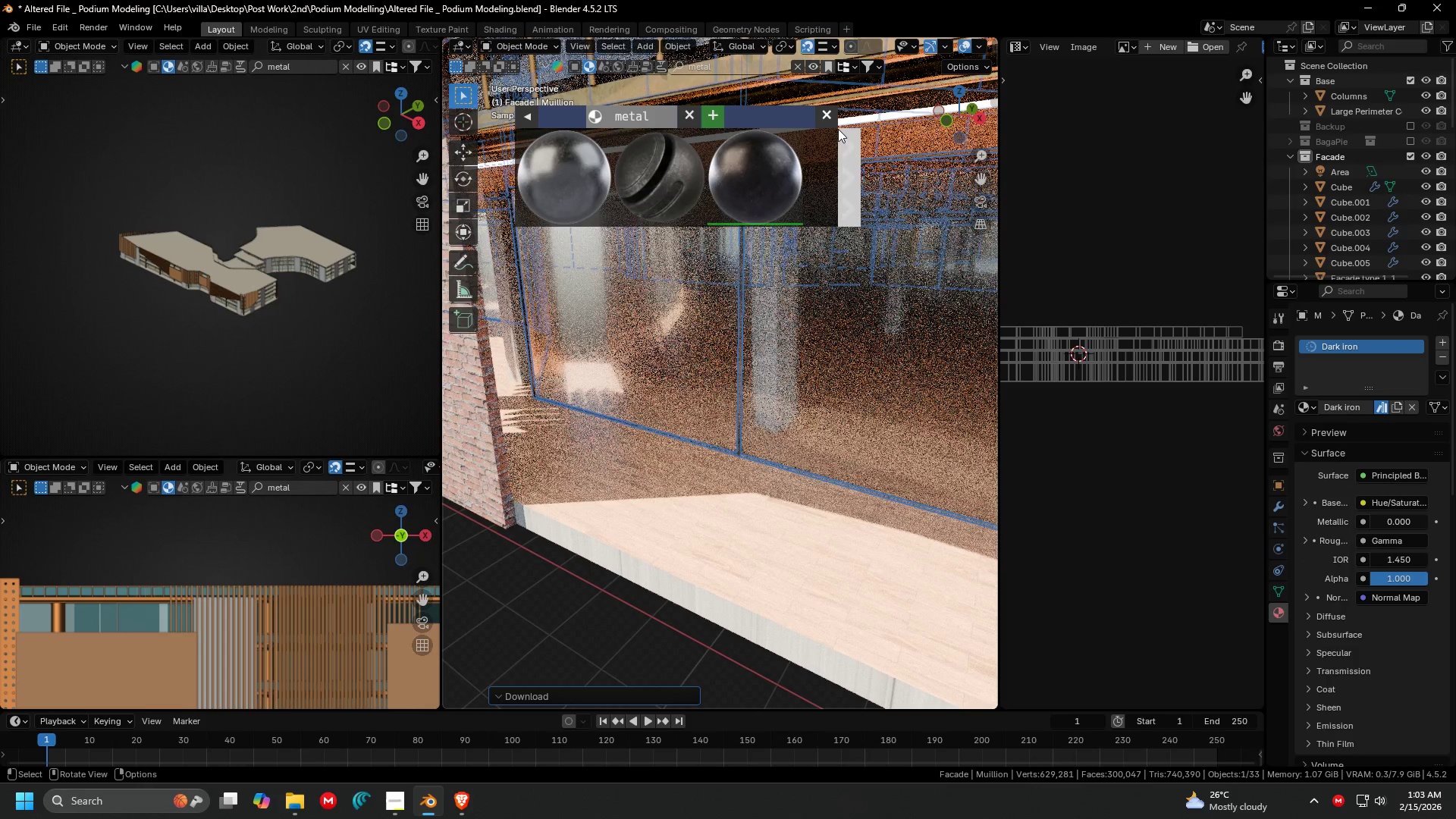 
left_click([592, 673])
 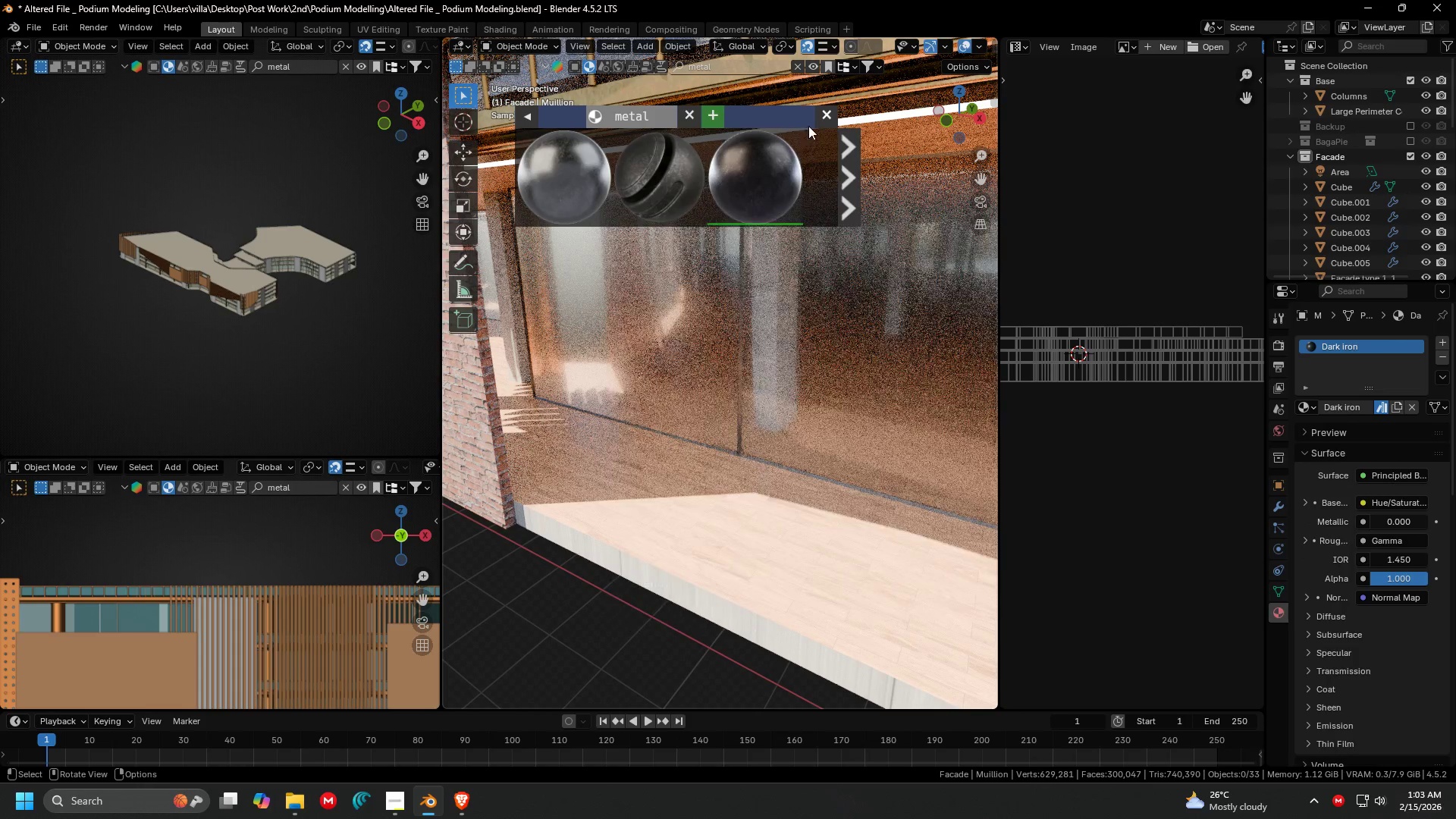 
left_click([819, 118])
 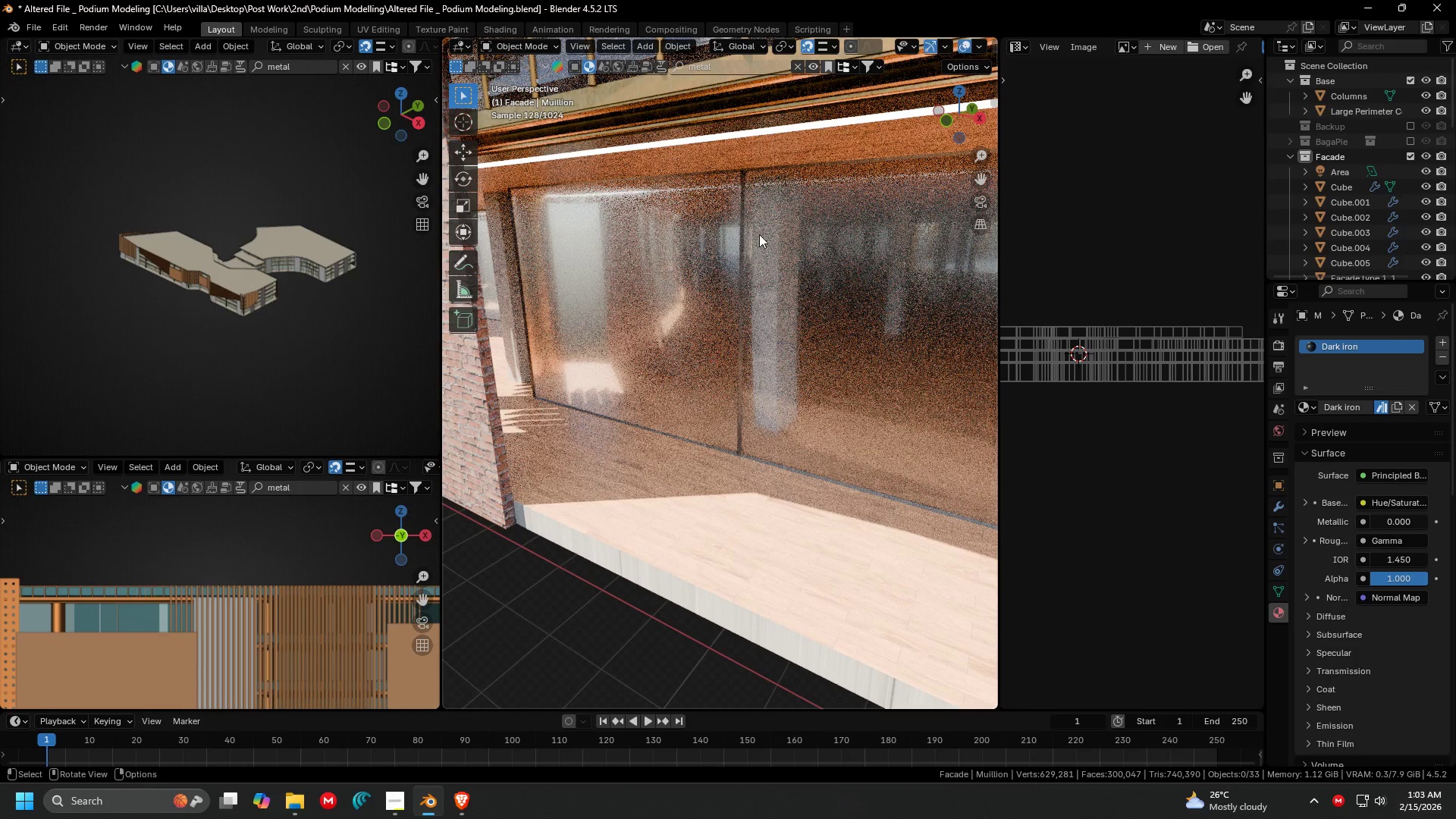 
left_click([698, 420])
 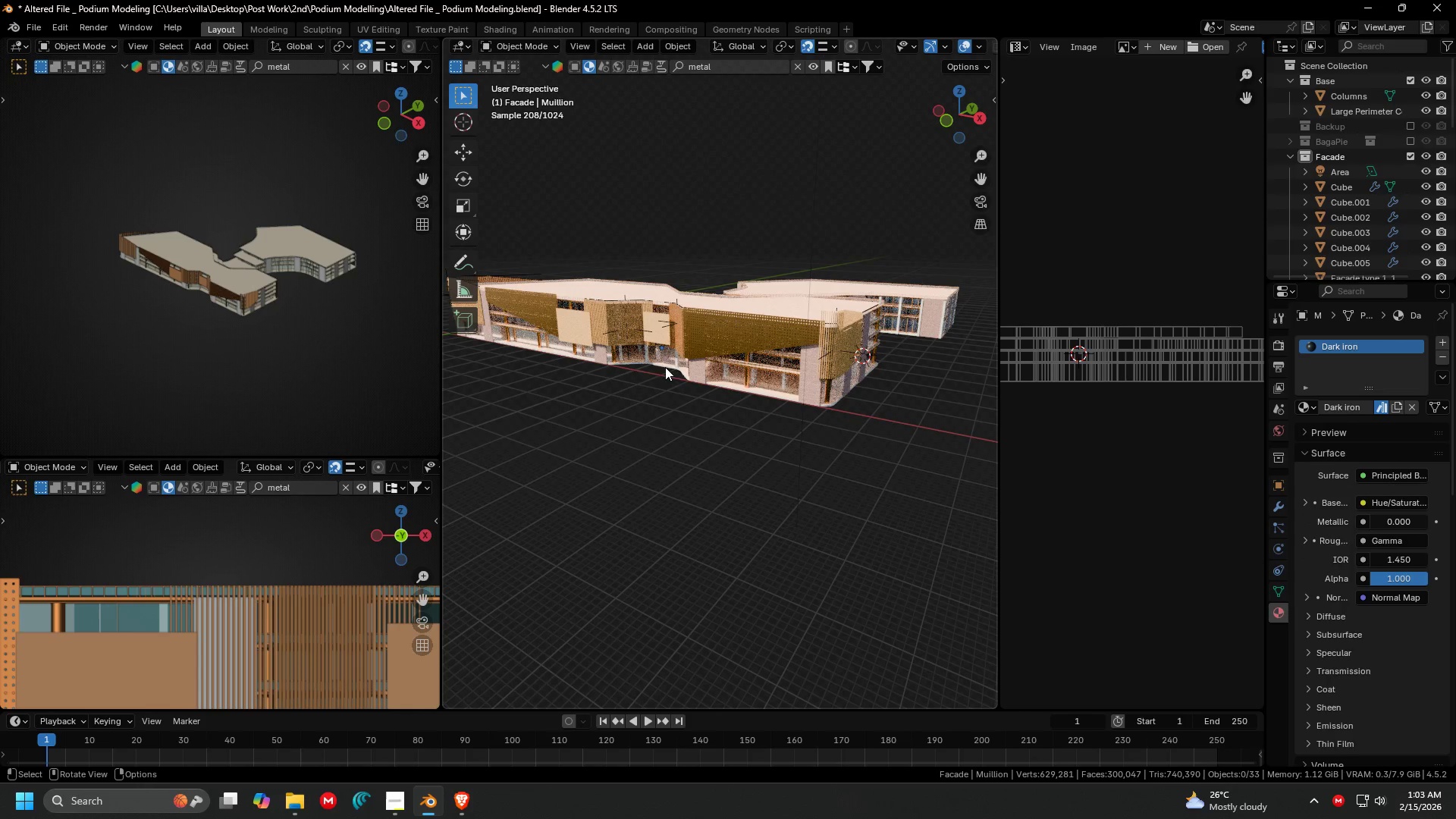 
scroll: coordinate [754, 273], scroll_direction: down, amount: 5.0
 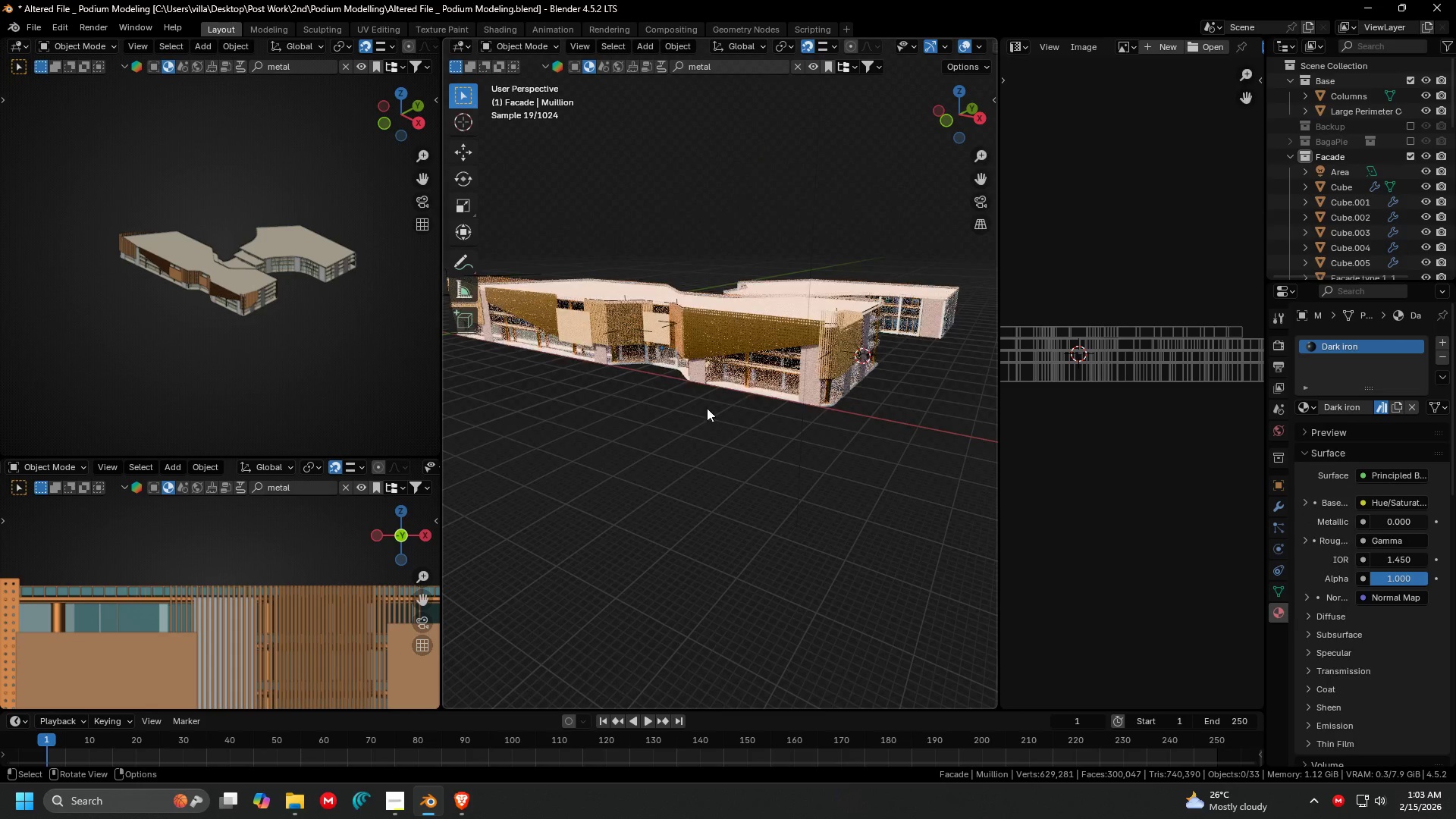 
key(Shift+ShiftLeft)
 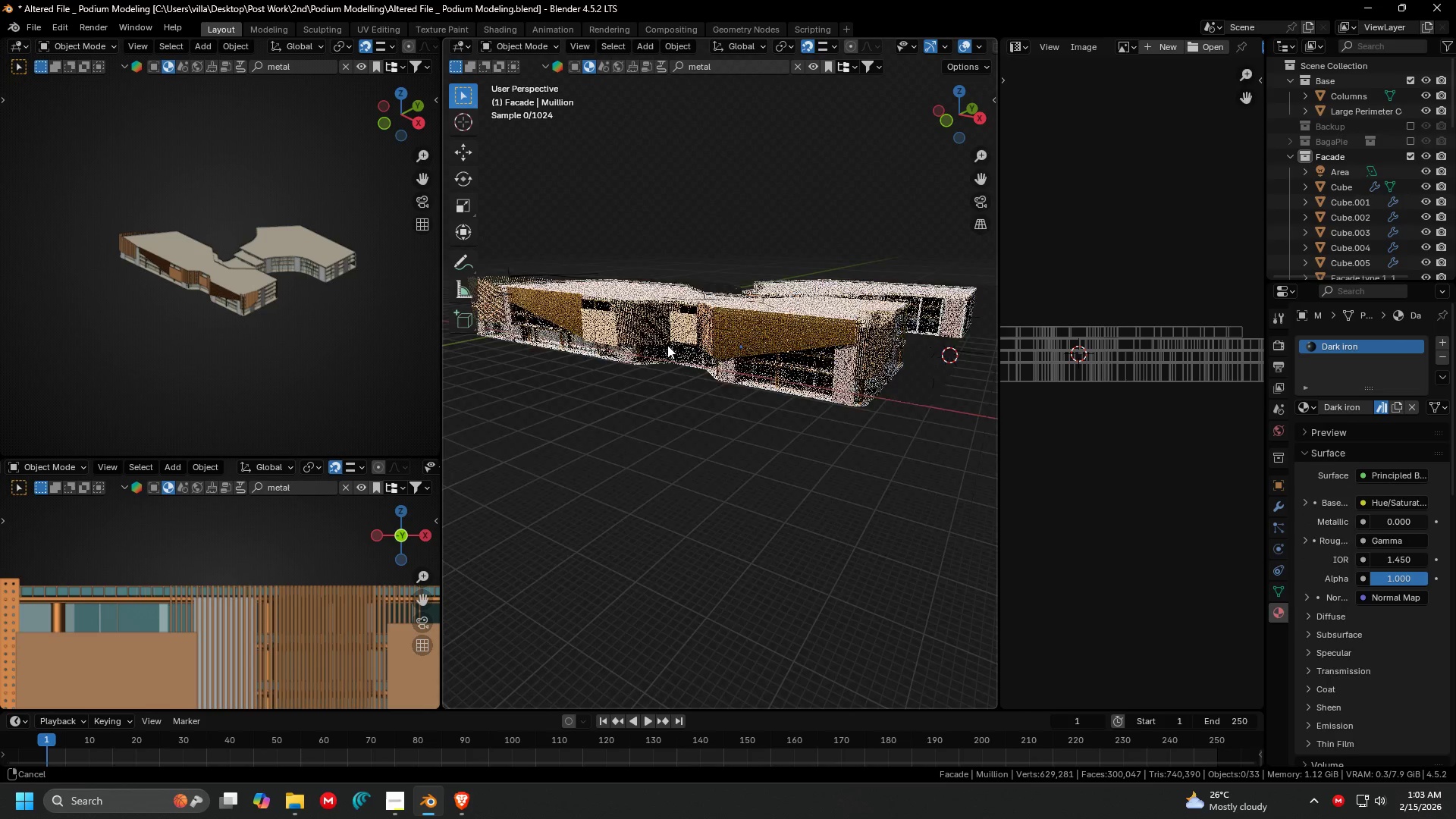 
scroll: coordinate [776, 277], scroll_direction: up, amount: 4.0
 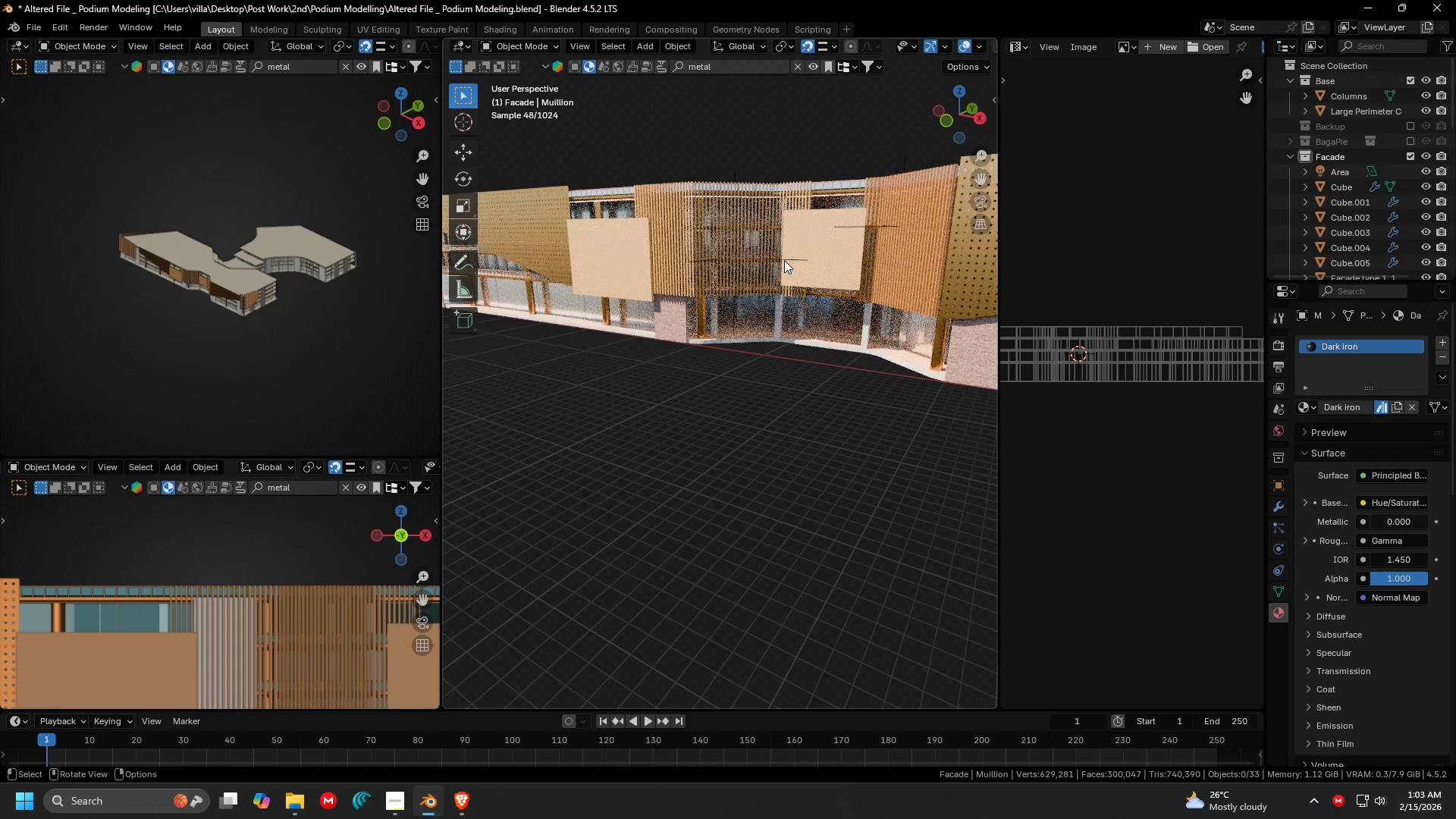 
hold_key(key=ShiftLeft, duration=0.36)
 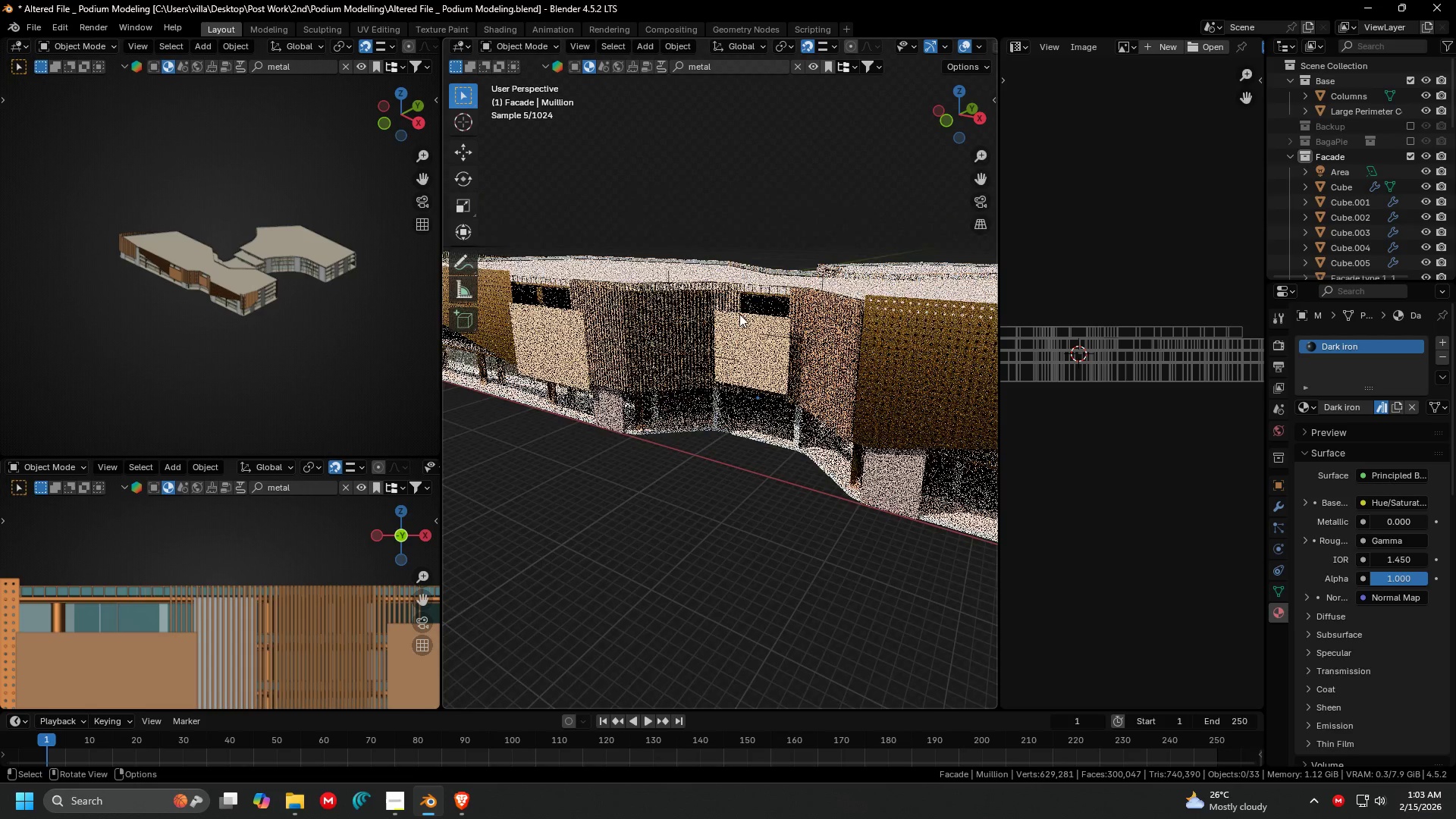 
scroll: coordinate [796, 324], scroll_direction: none, amount: 0.0
 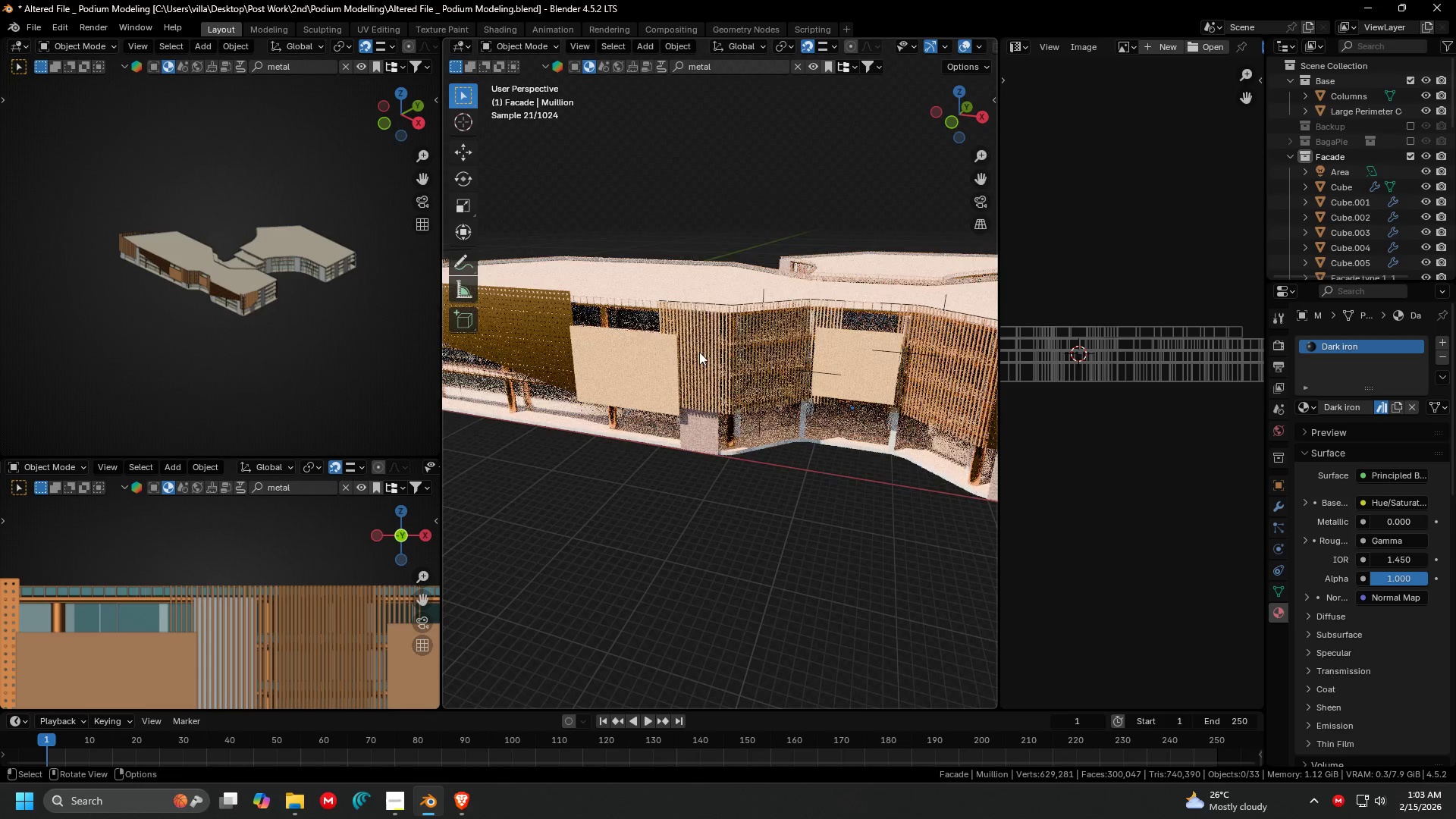 
hold_key(key=ShiftLeft, duration=0.31)
 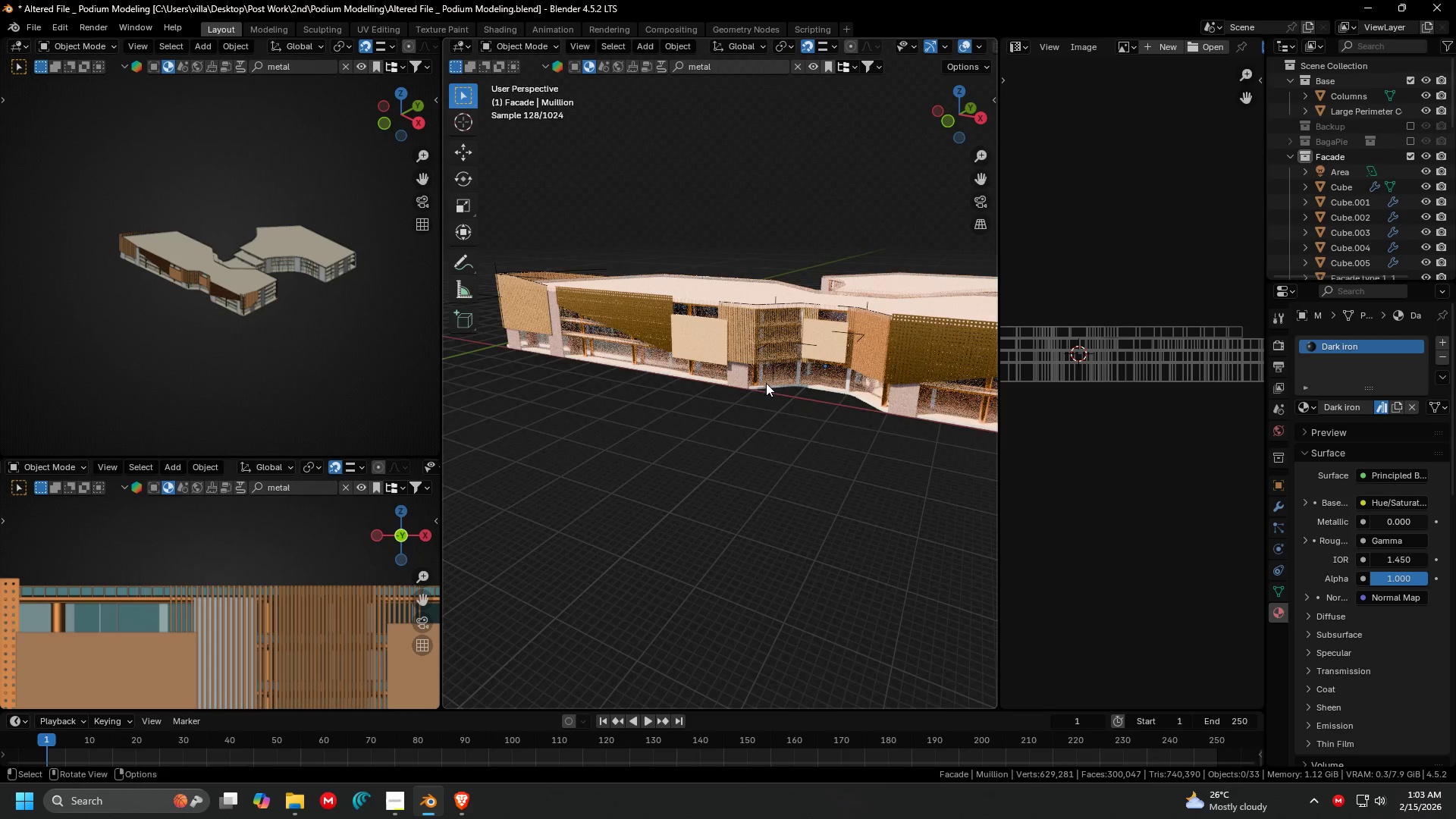 
scroll: coordinate [645, 328], scroll_direction: down, amount: 2.0
 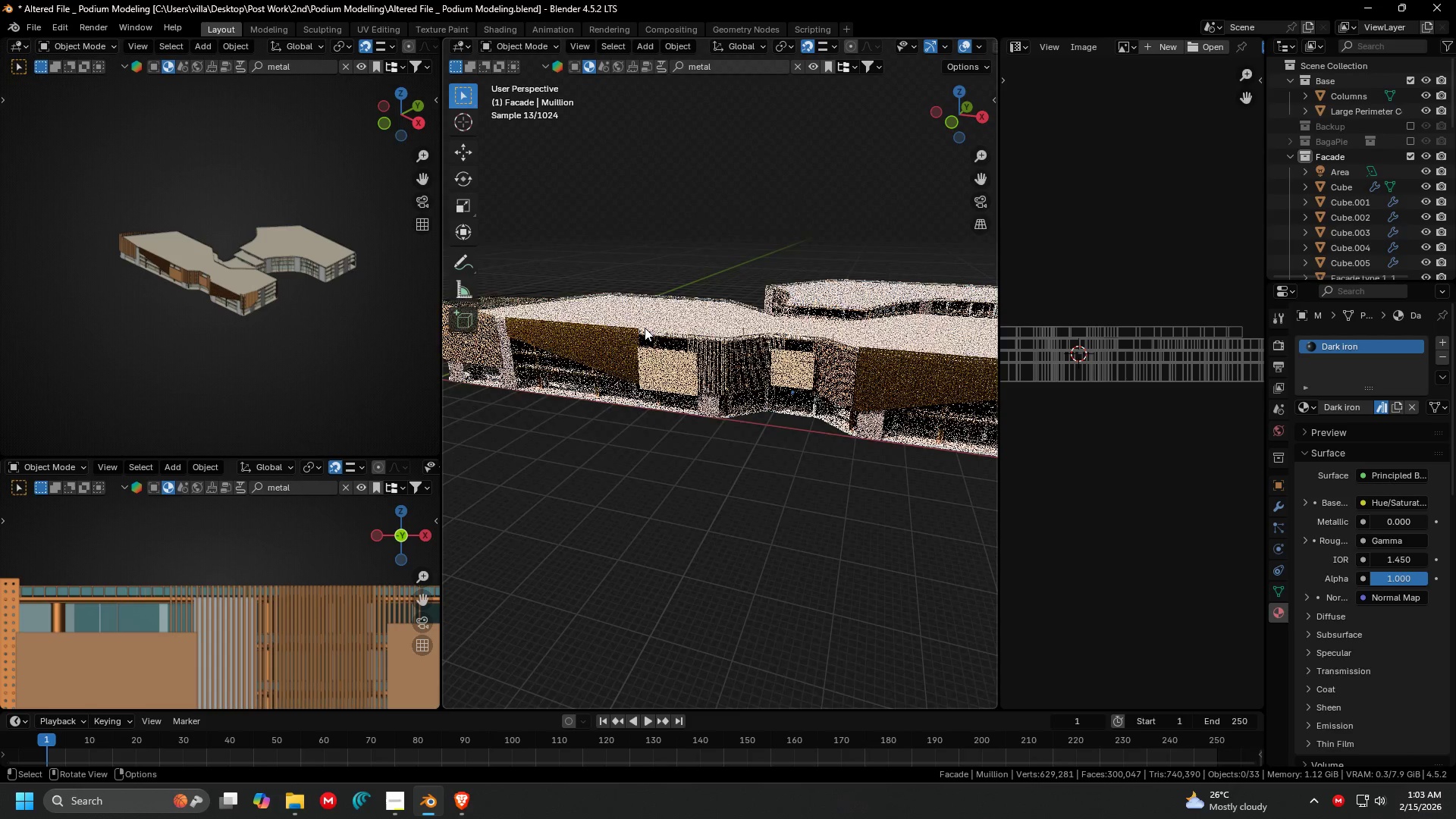 
left_click([742, 375])
 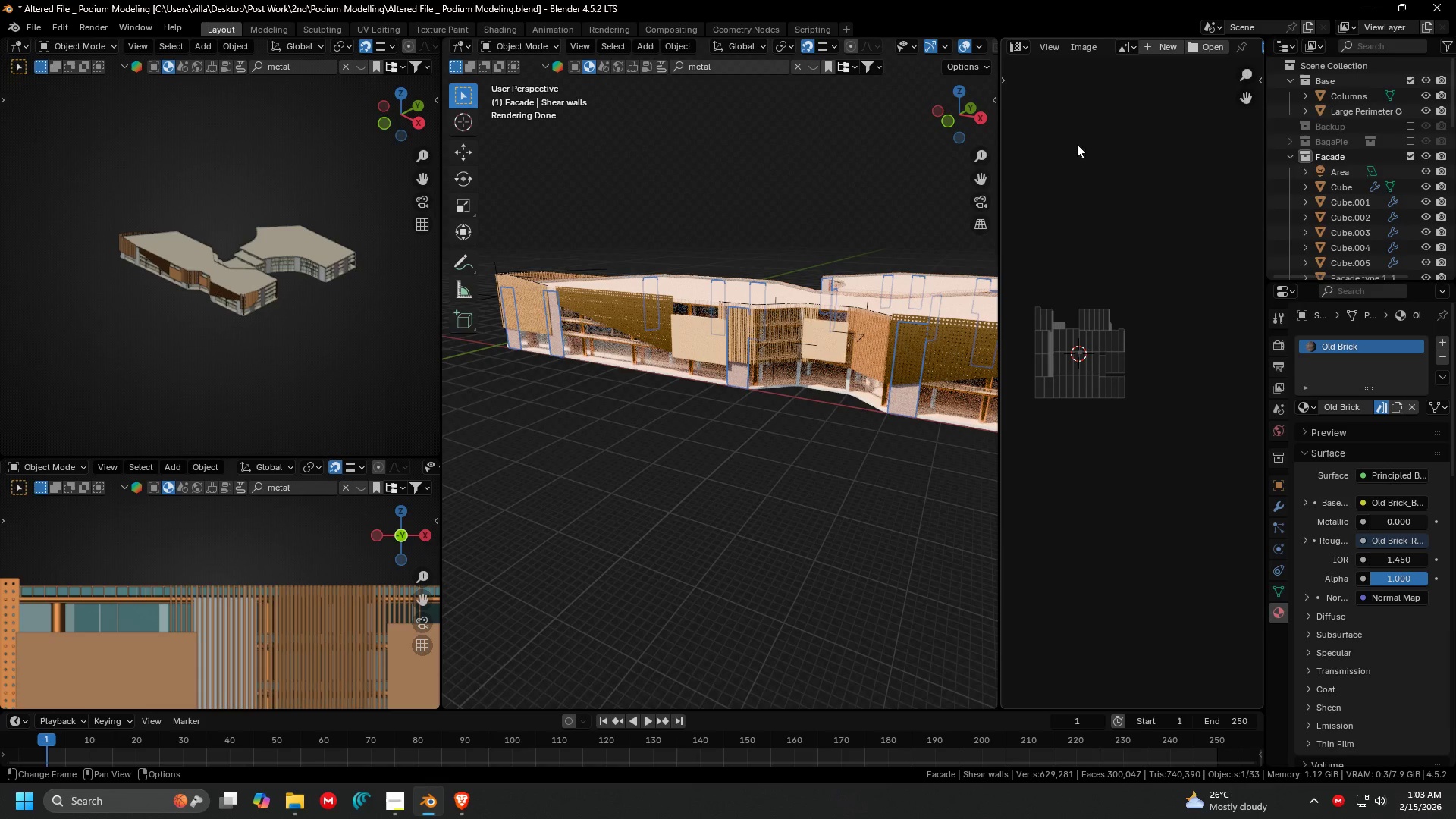 
left_click([1010, 49])
 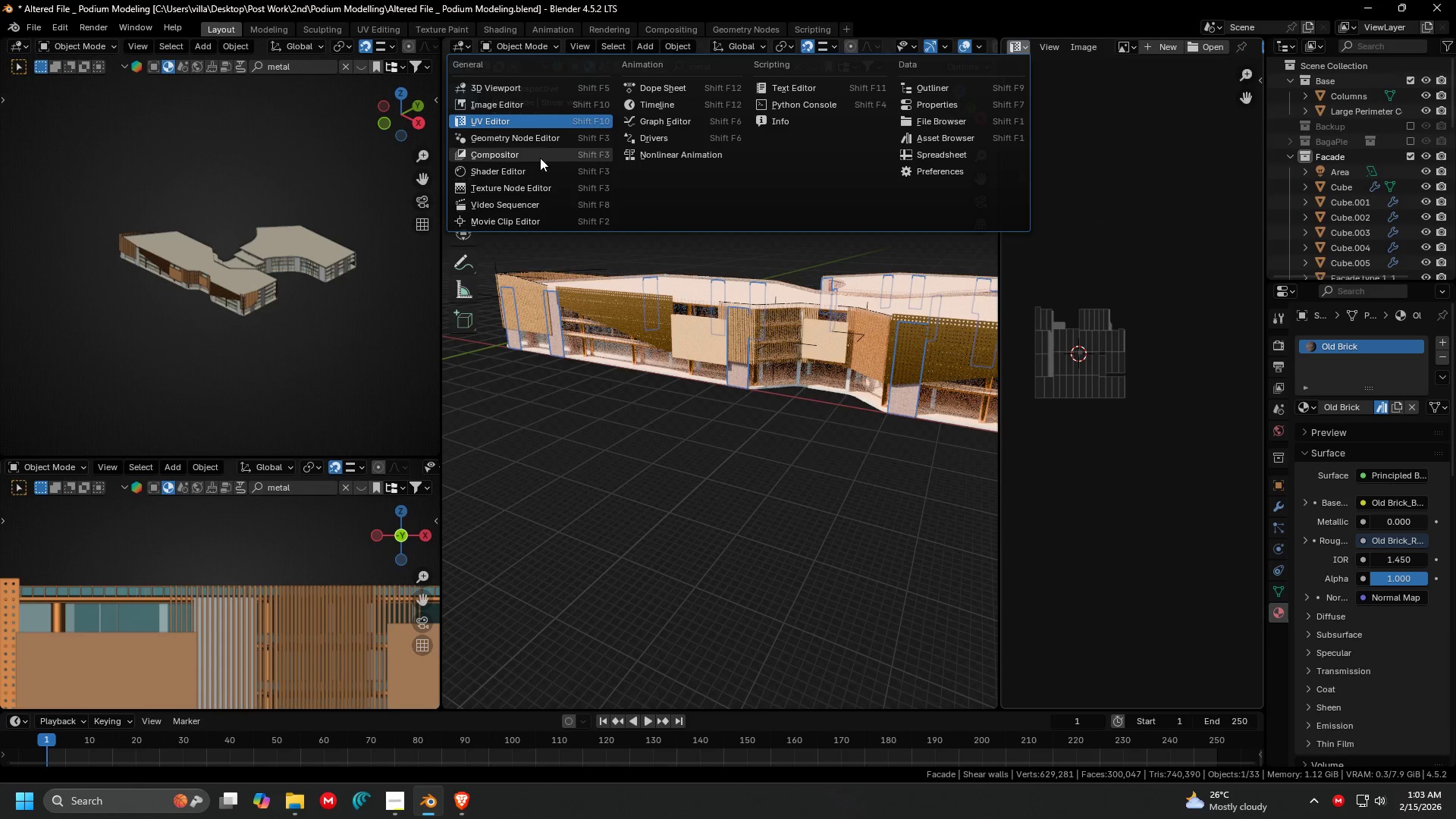 
left_click([536, 169])
 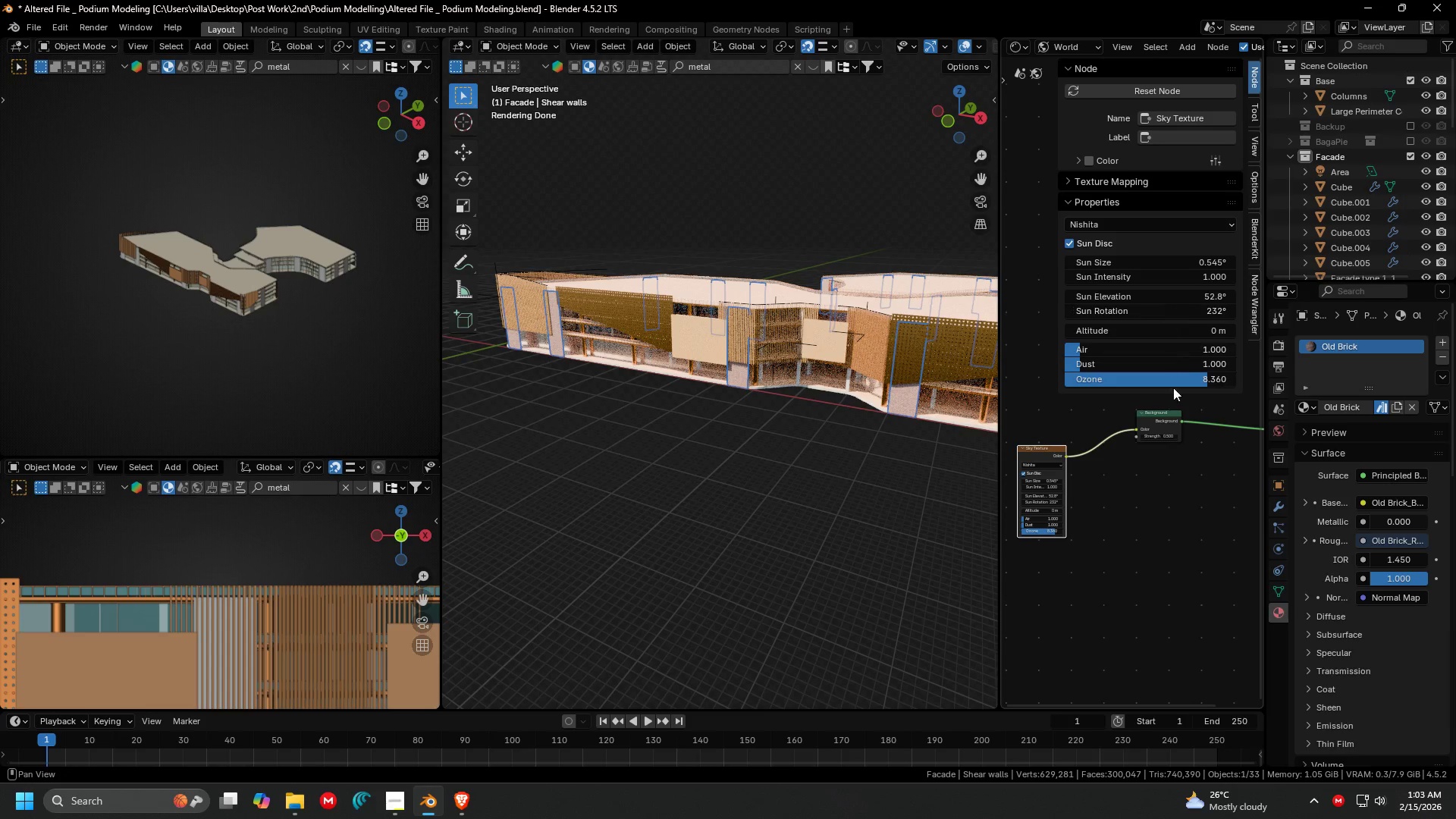 
scroll: coordinate [1128, 441], scroll_direction: up, amount: 14.0
 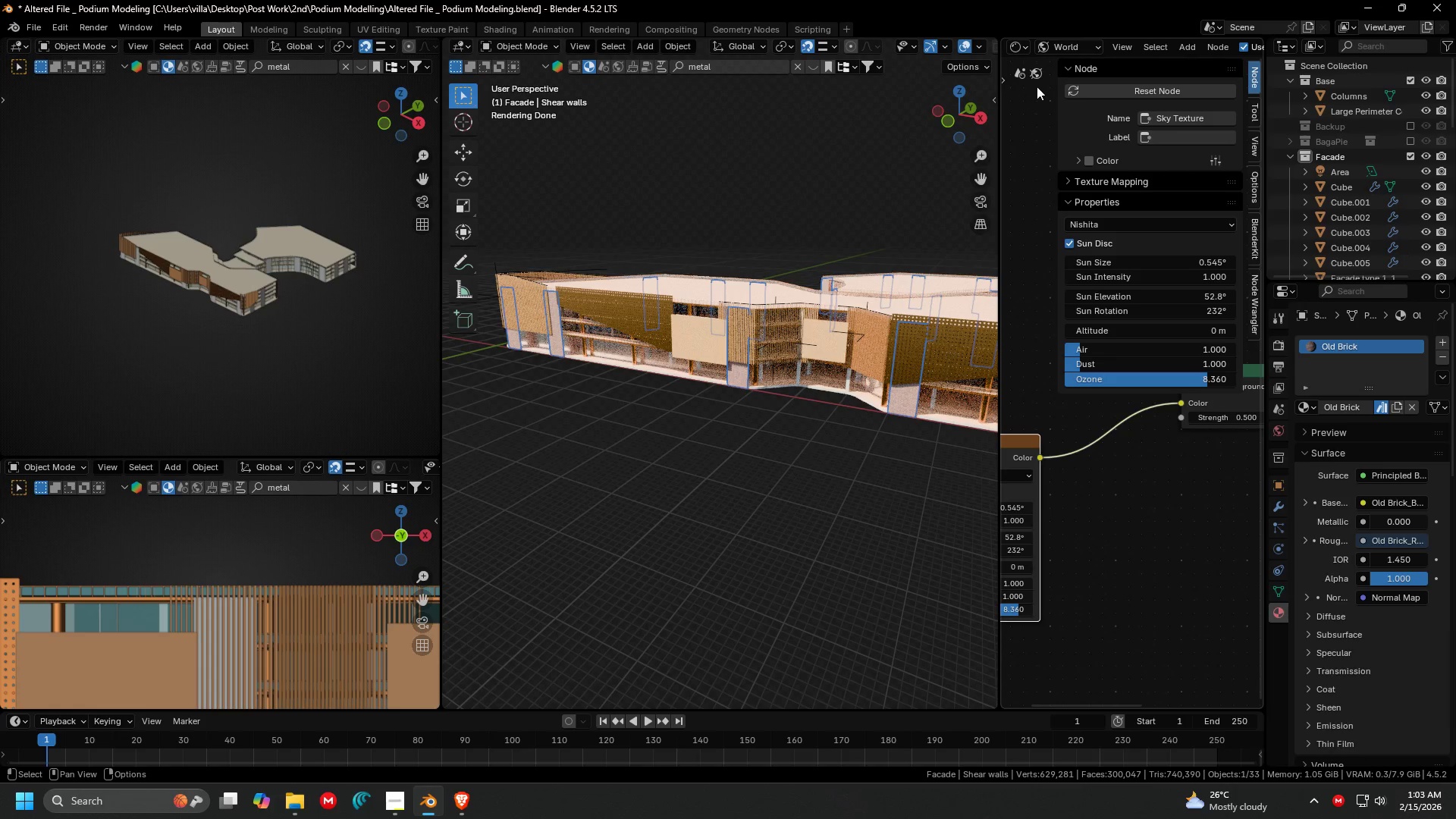 
left_click([1056, 47])
 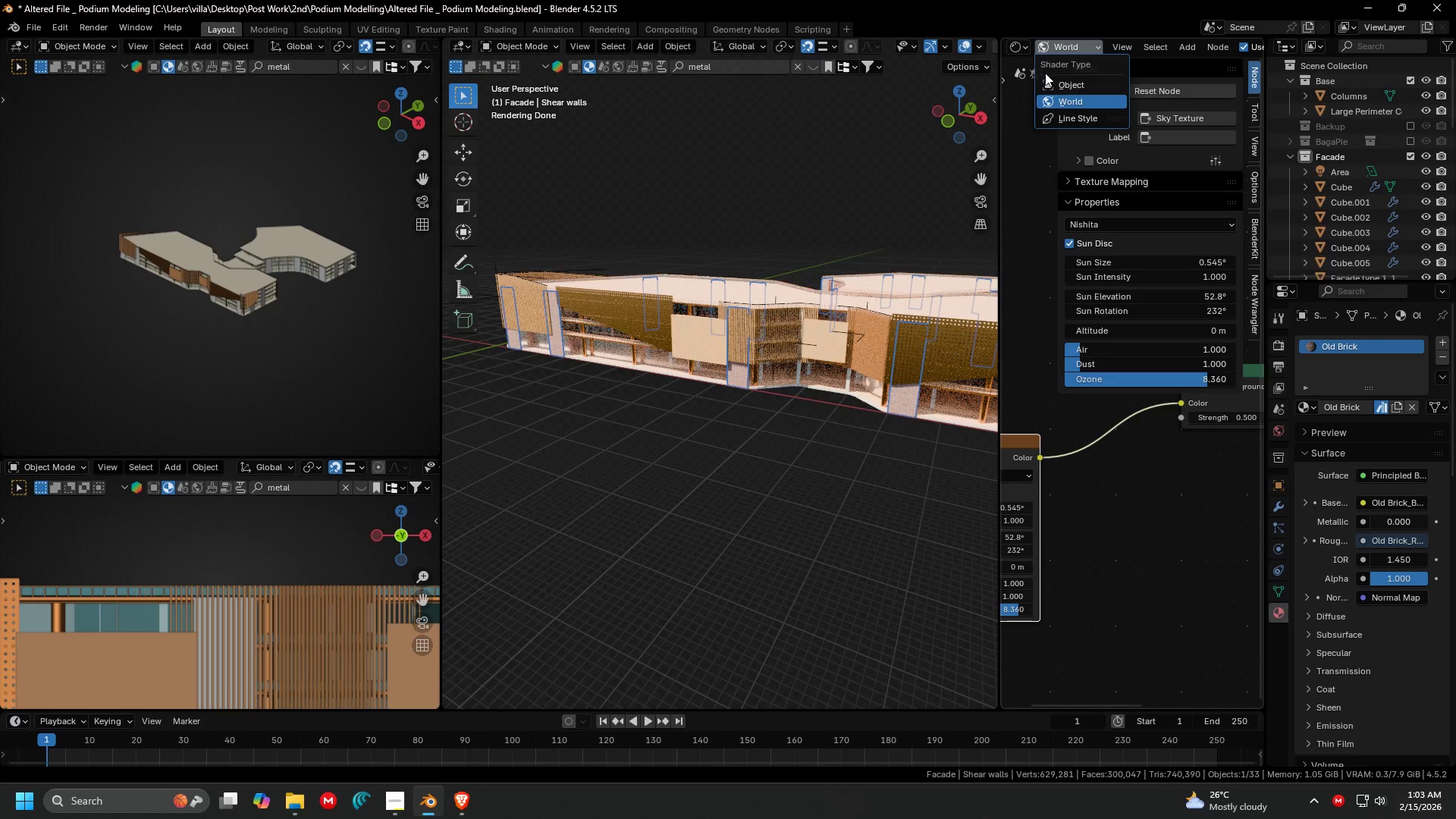 
left_click([1048, 78])
 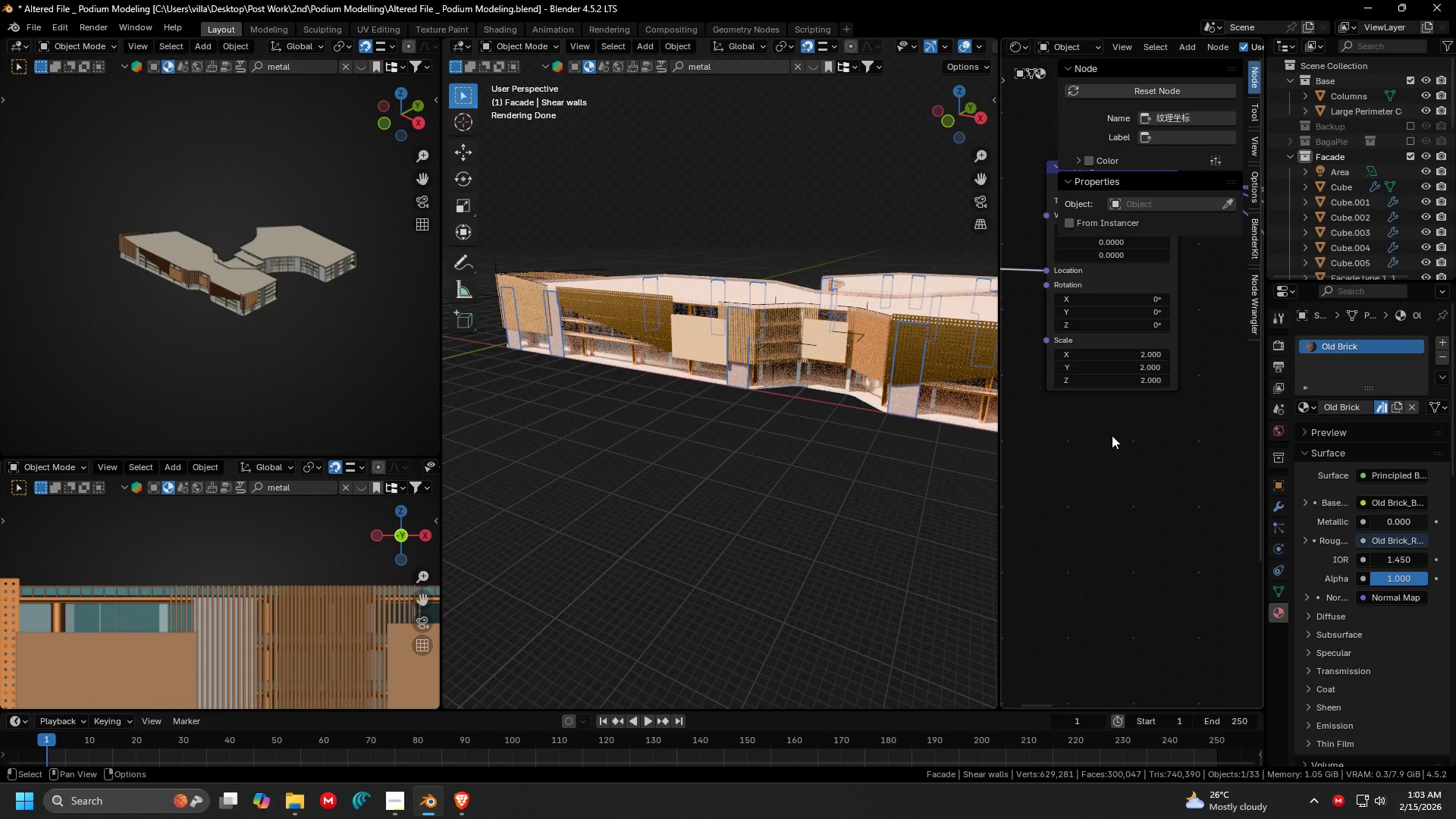 
key(N)
 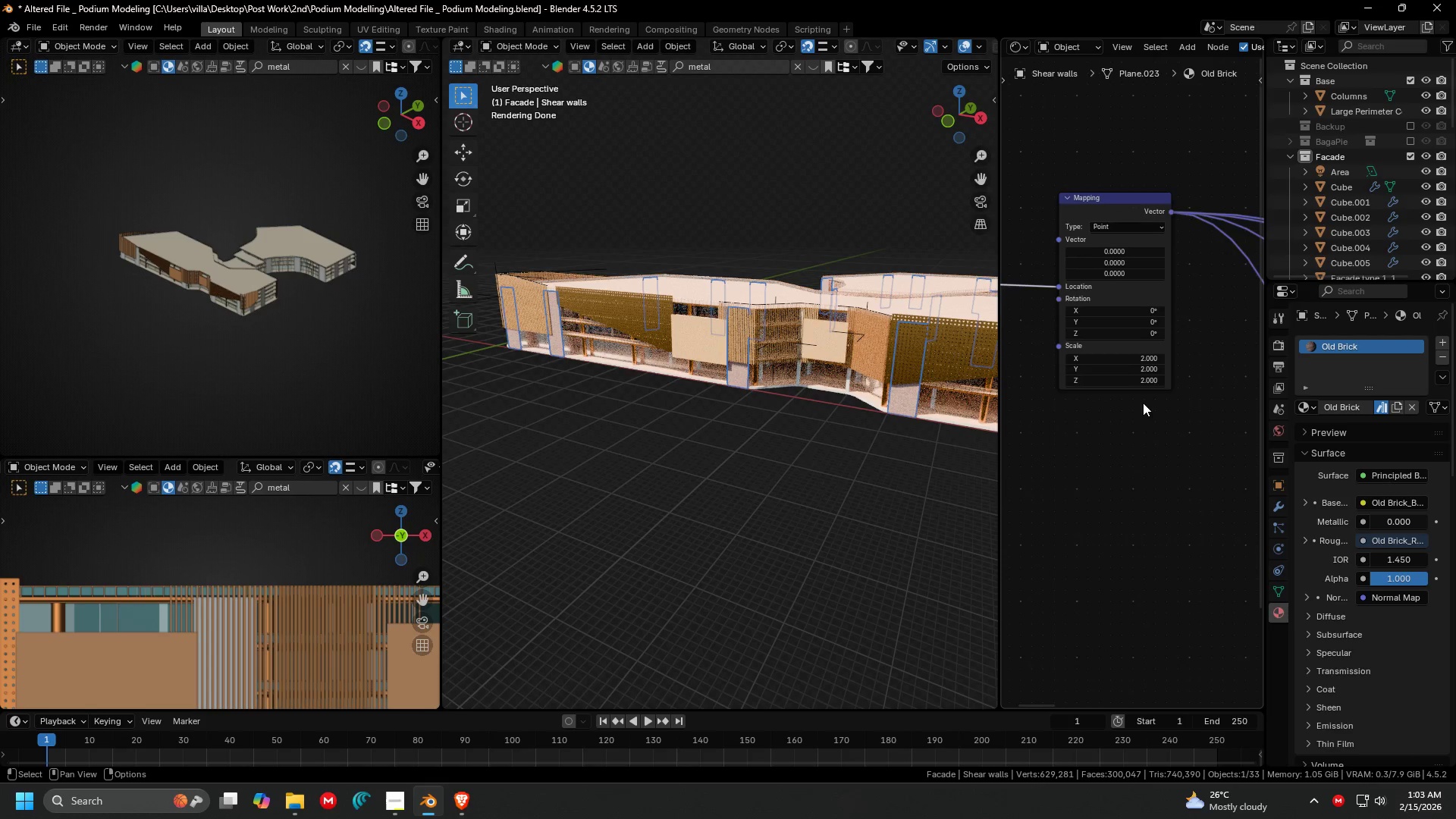 
scroll: coordinate [1175, 475], scroll_direction: down, amount: 6.0
 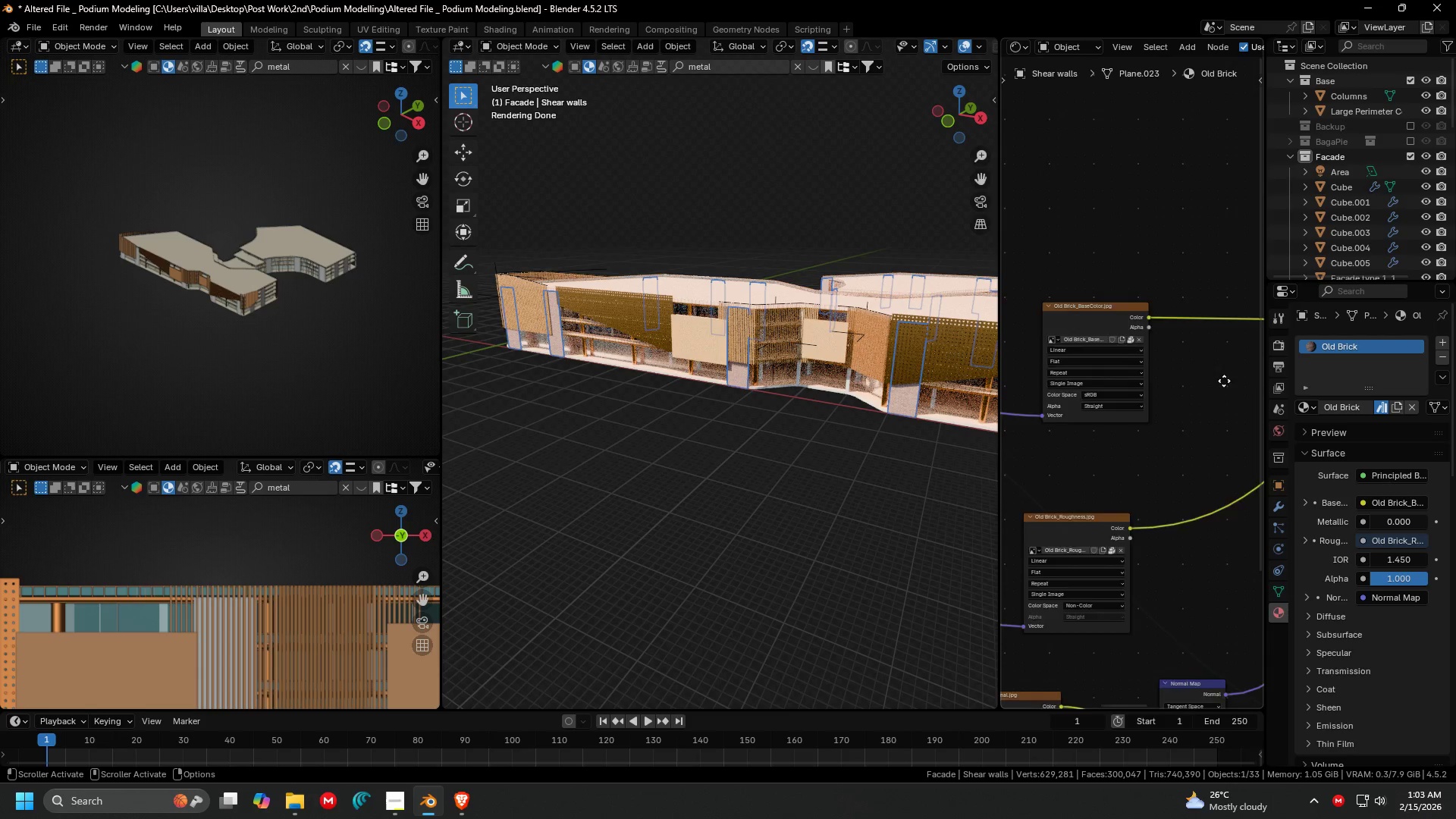 
left_click([1122, 400])
 